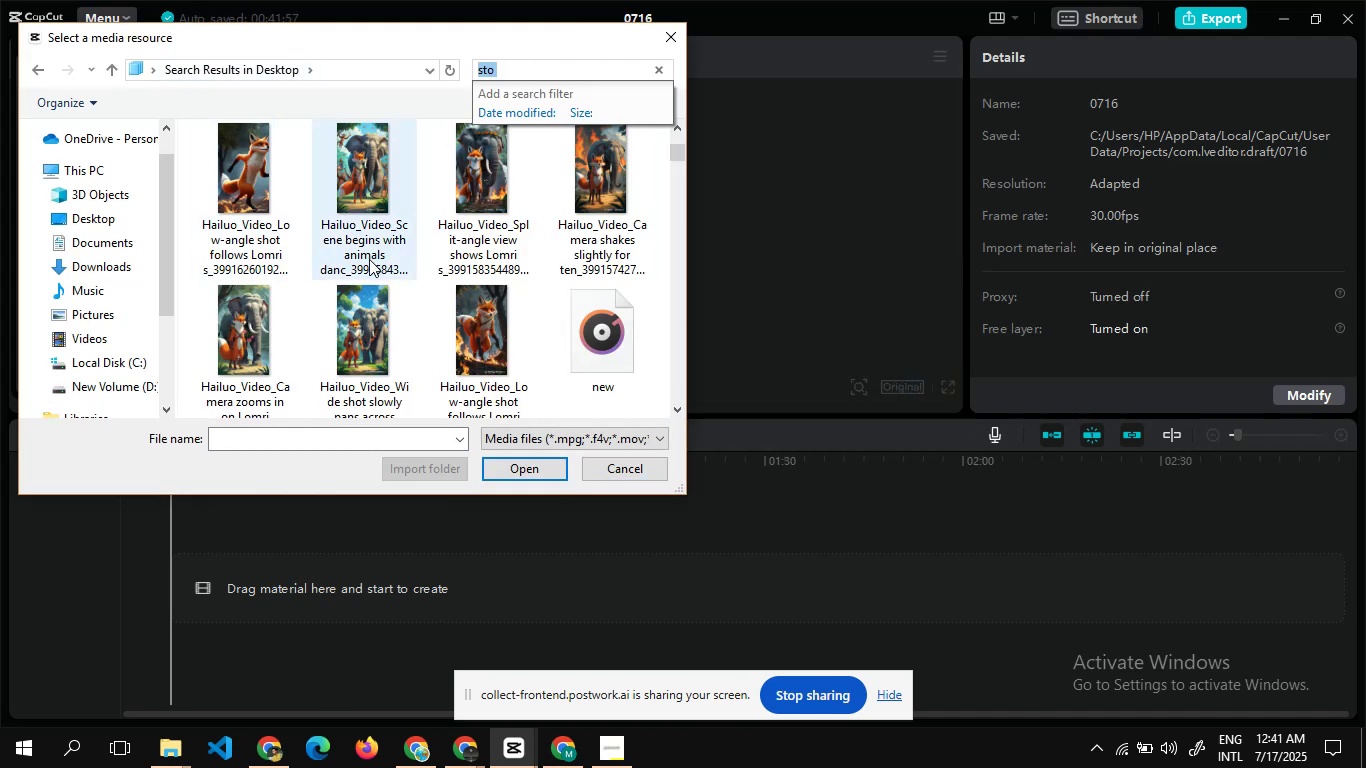 
wait(5.09)
 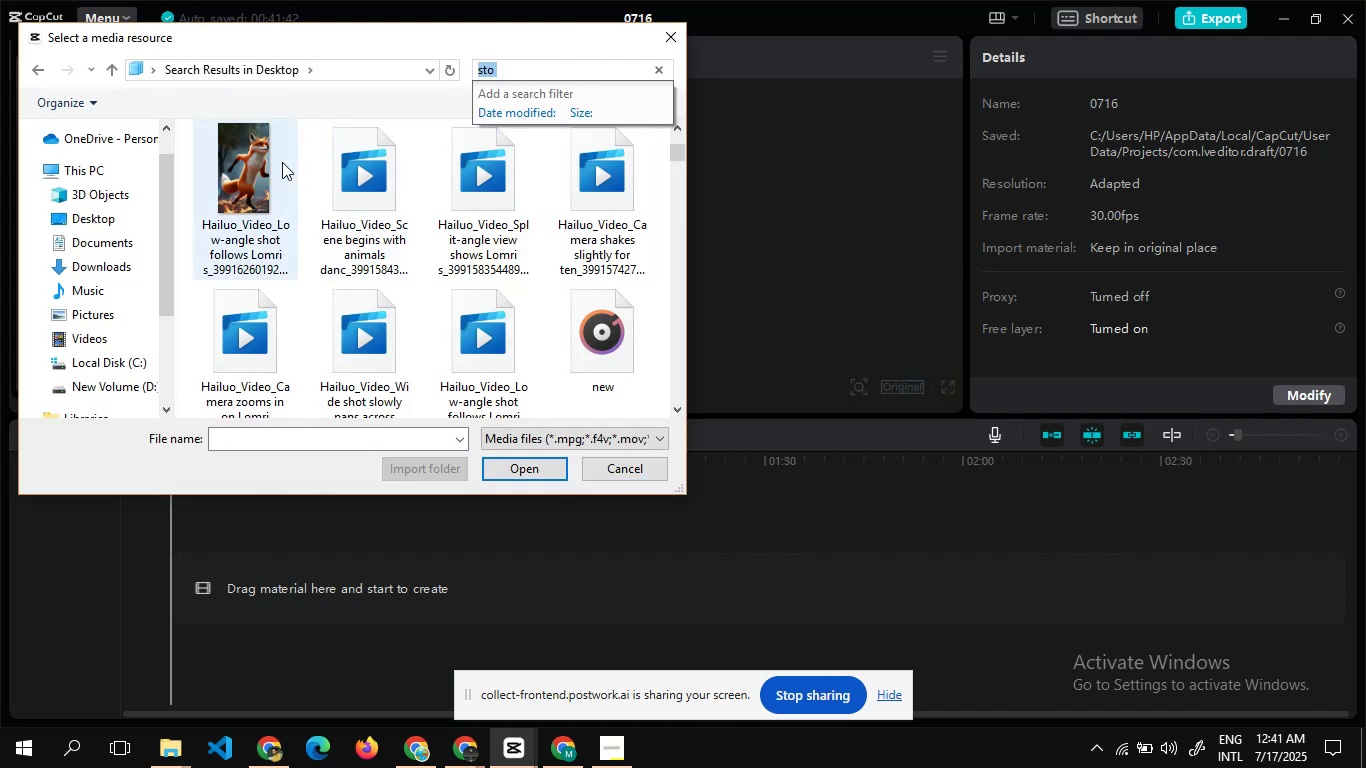 
double_click([73, 226])
 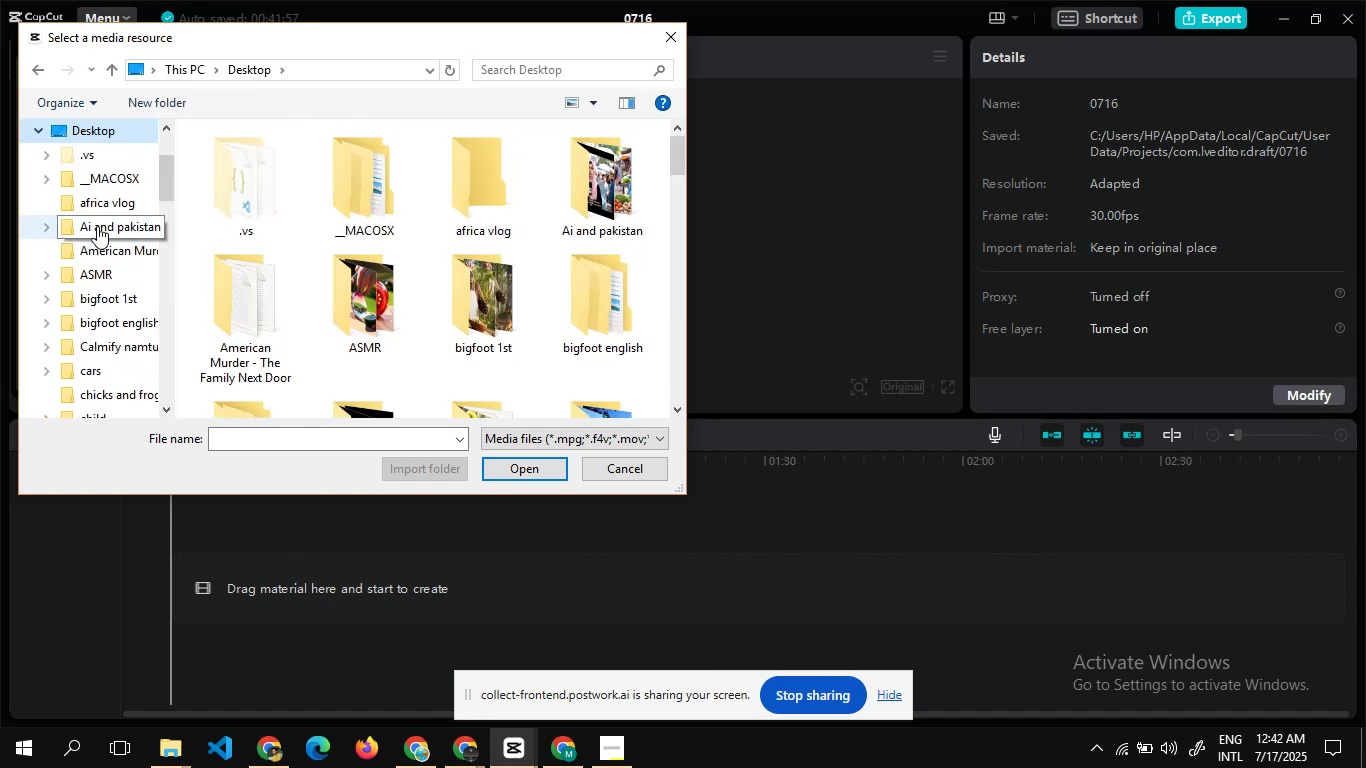 
mouse_move([398, 273])
 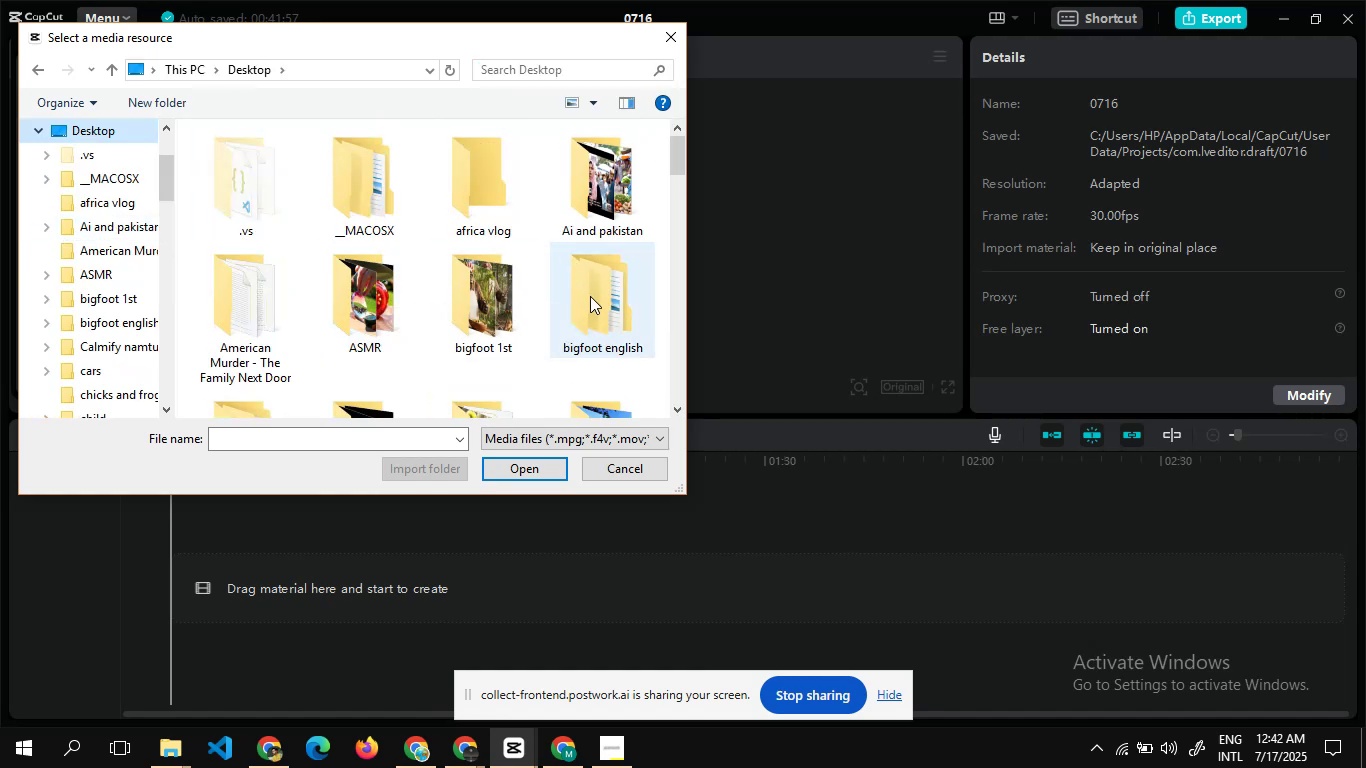 
double_click([590, 296])
 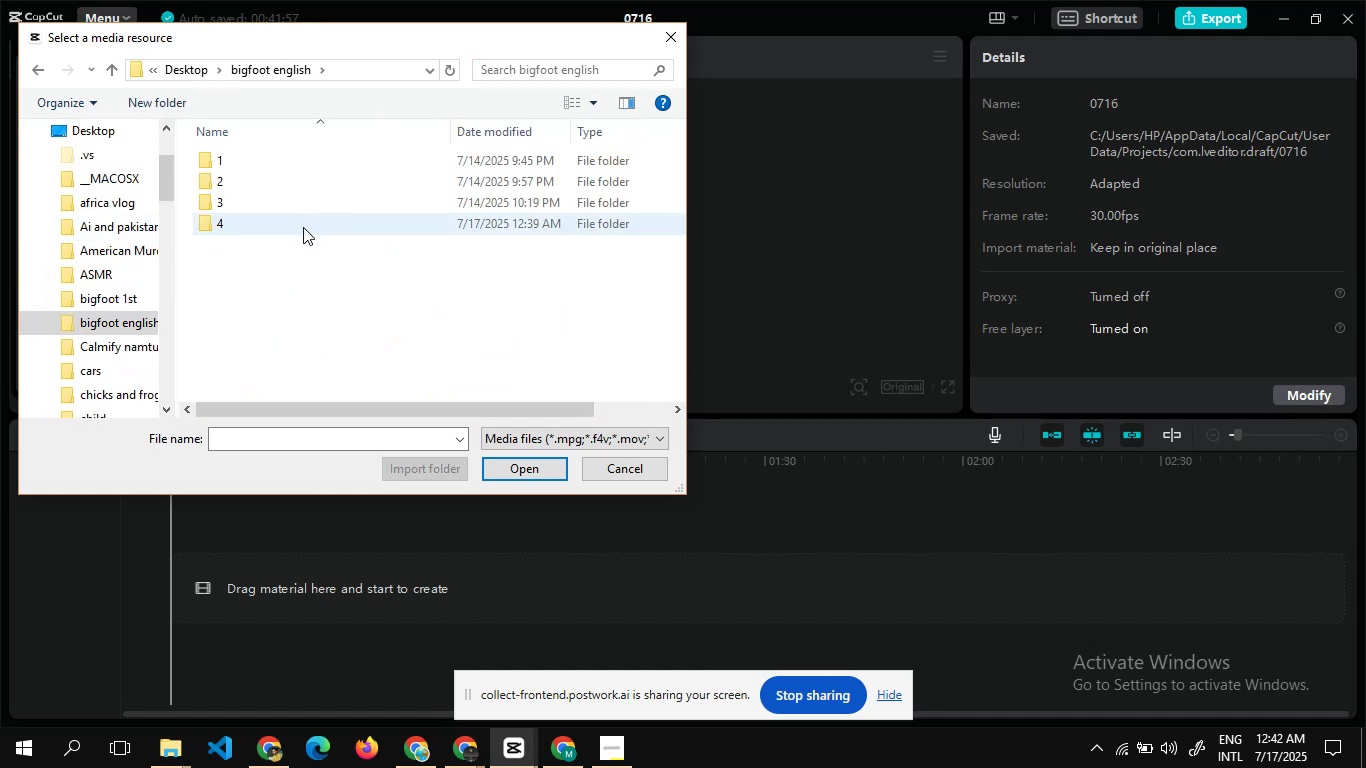 
double_click([303, 227])
 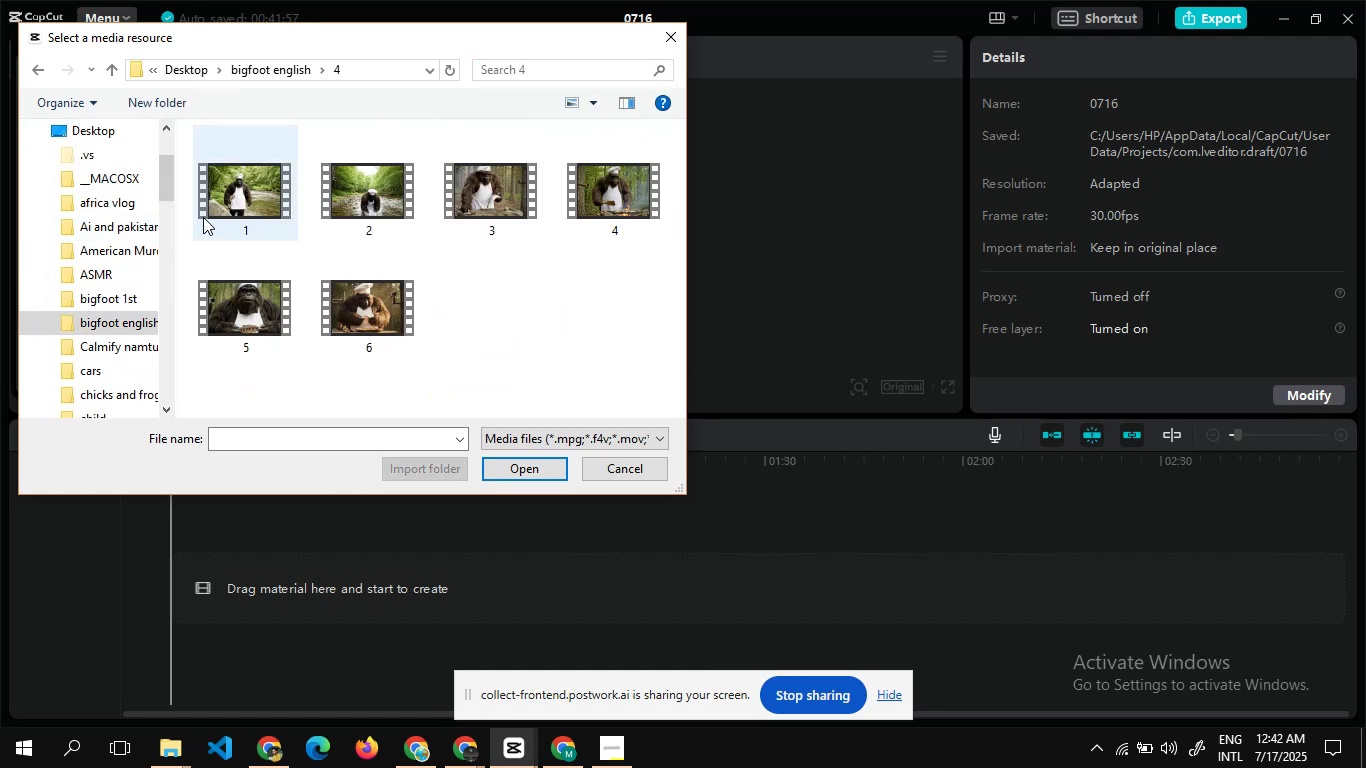 
left_click([203, 217])
 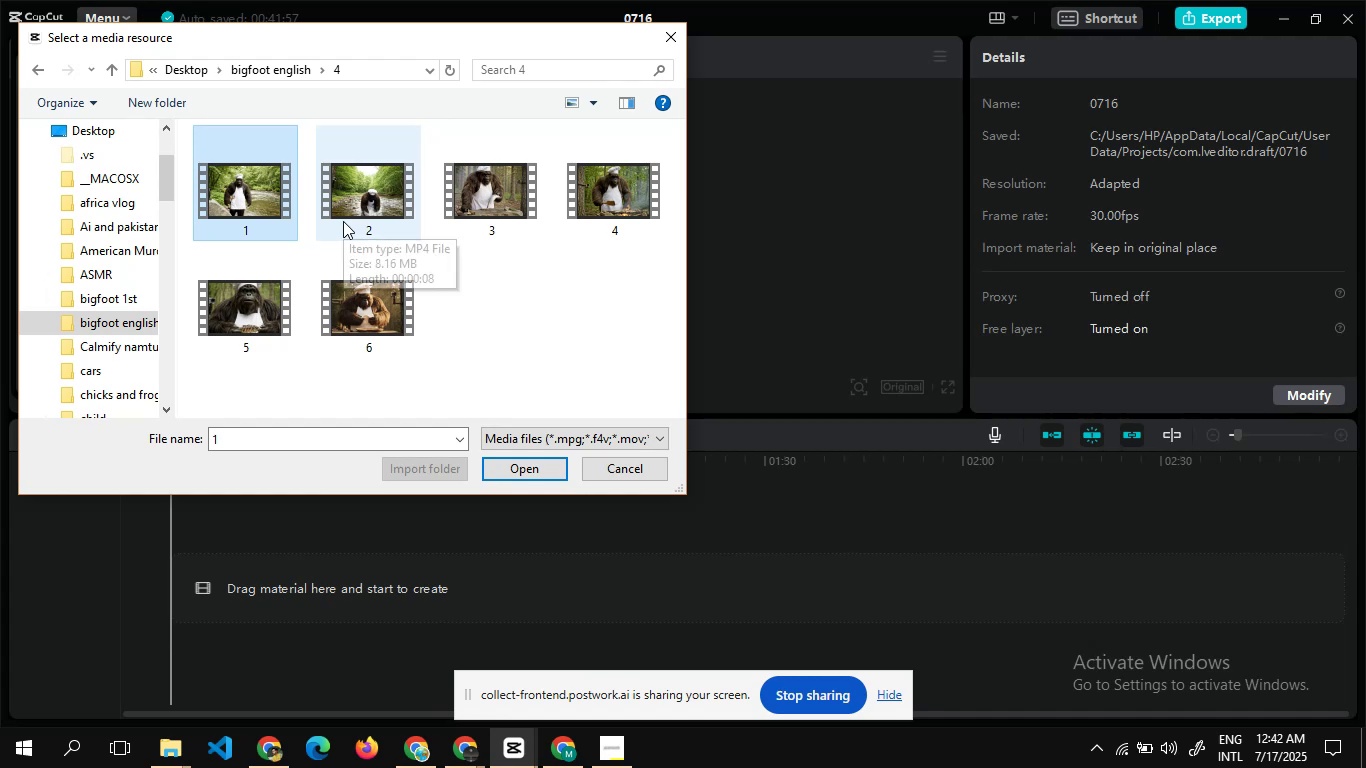 
hold_key(key=ControlLeft, duration=1.52)
left_click([343, 221])
 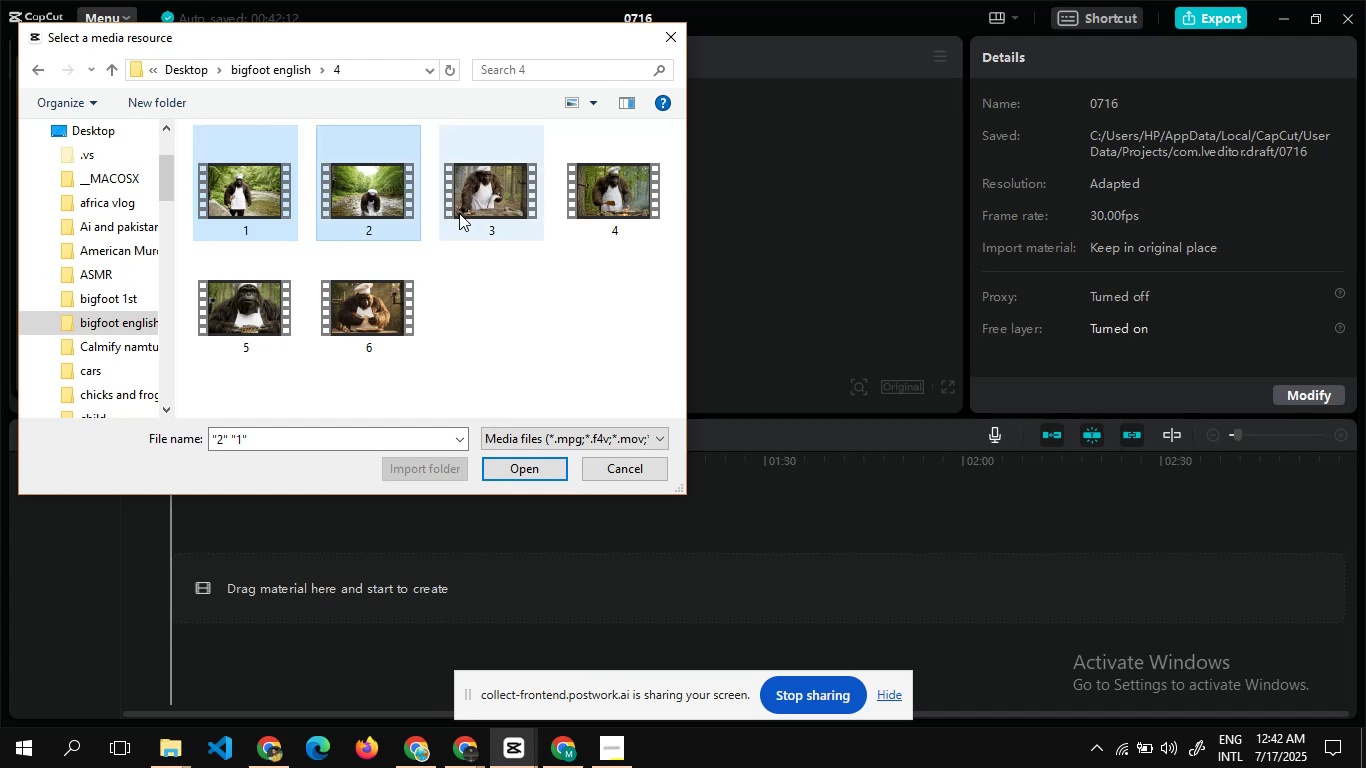 
left_click([459, 213])
 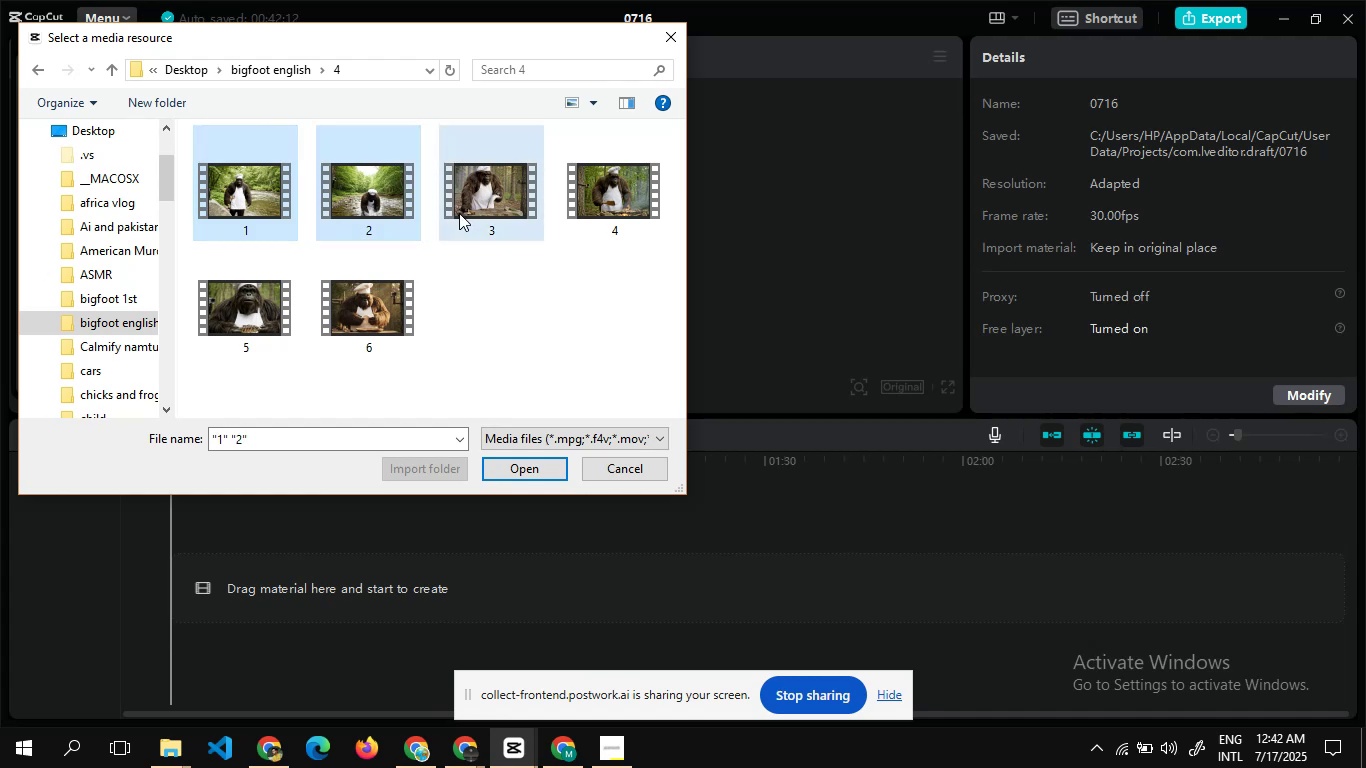 
hold_key(key=ControlLeft, duration=1.5)
left_click([581, 207])
 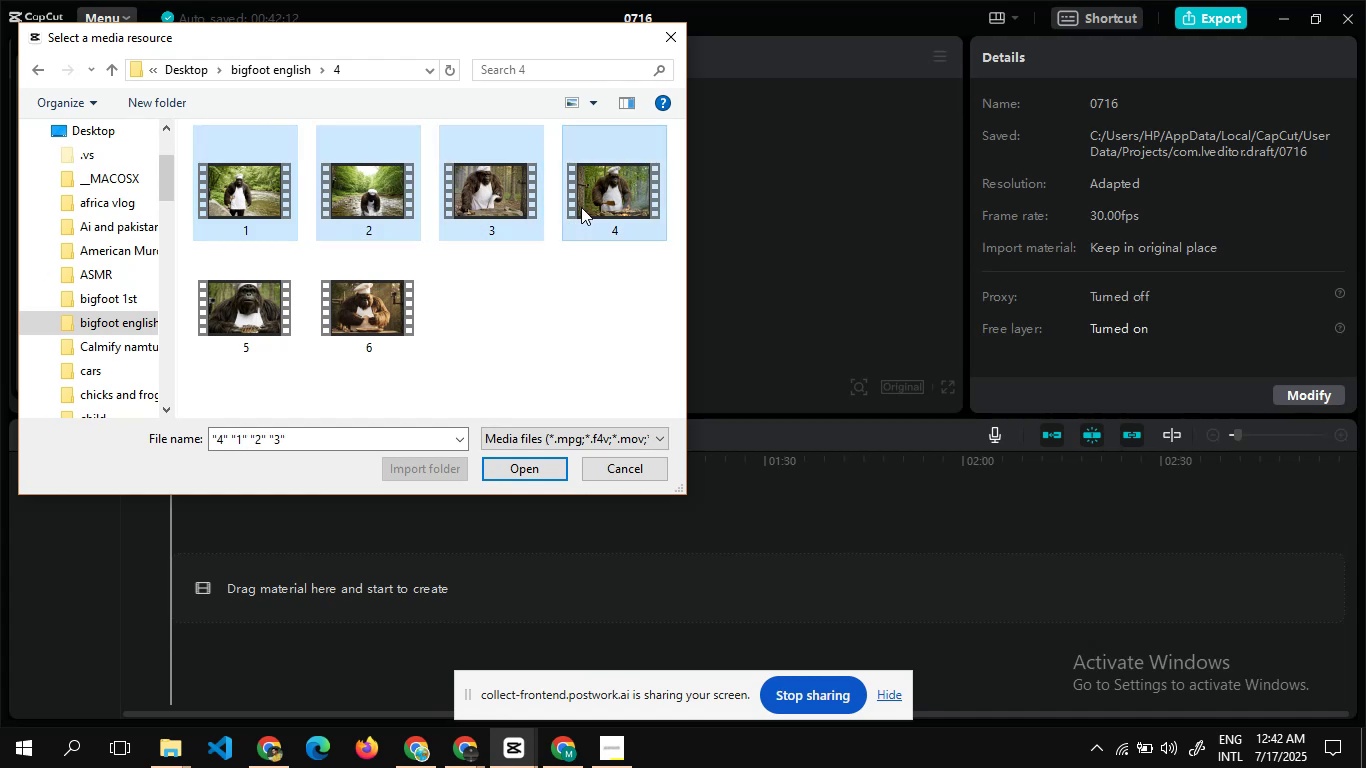 
hold_key(key=ControlLeft, duration=0.47)
 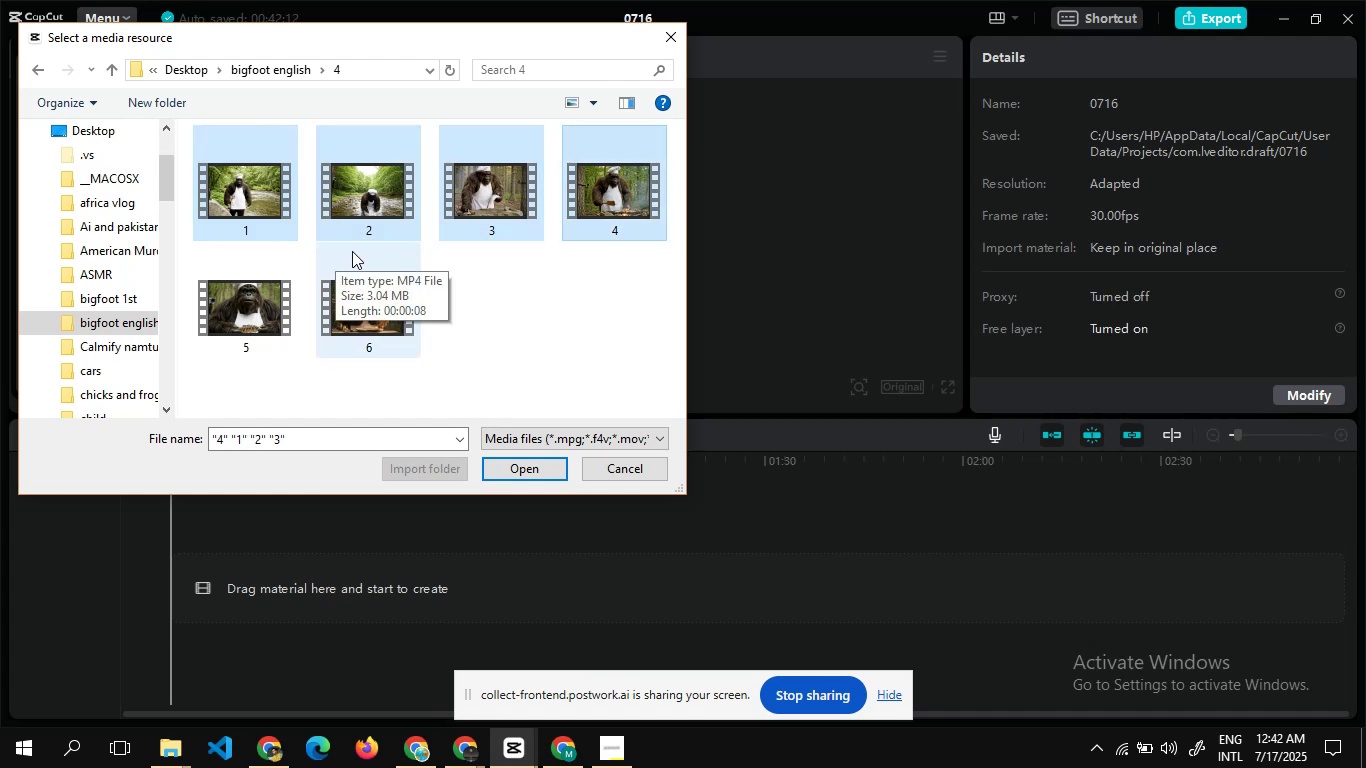 
wait(6.36)
 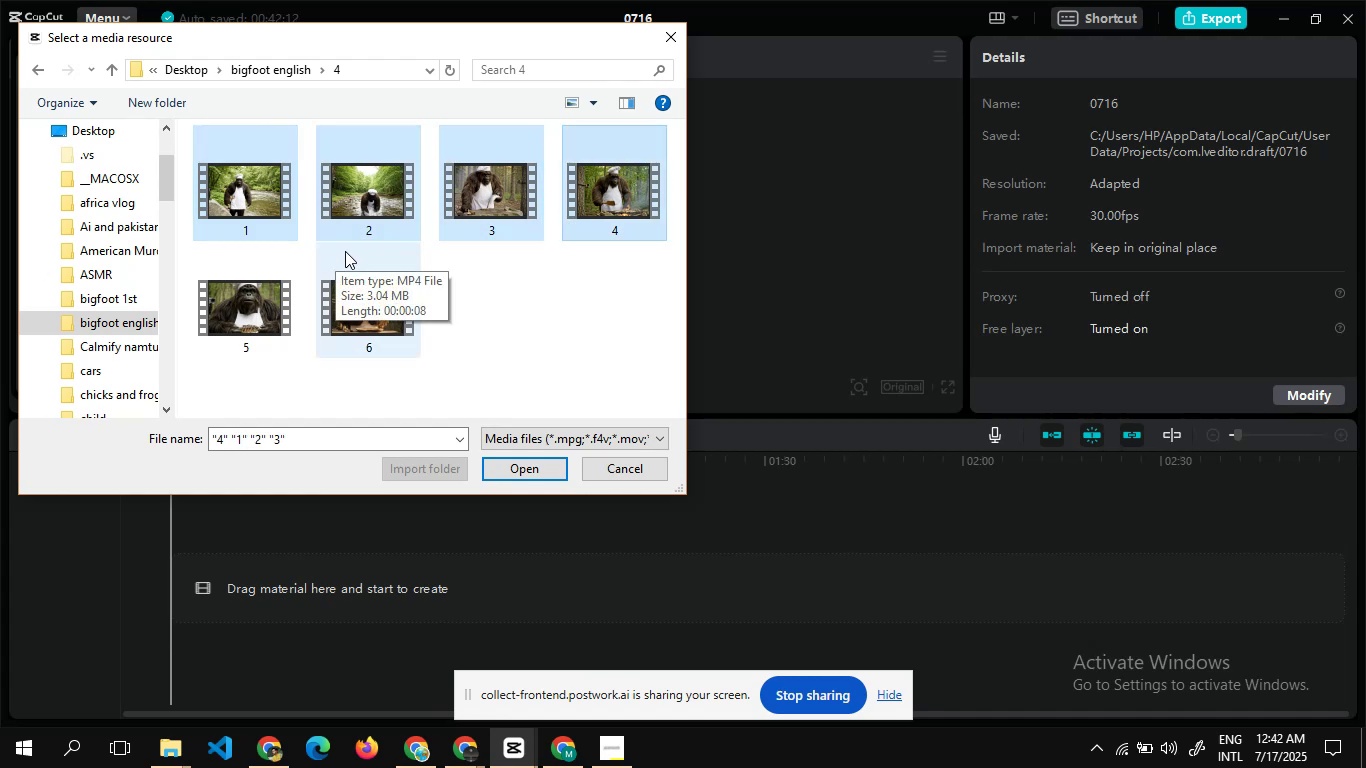 
hold_key(key=ControlLeft, duration=0.62)
left_click([245, 302])
 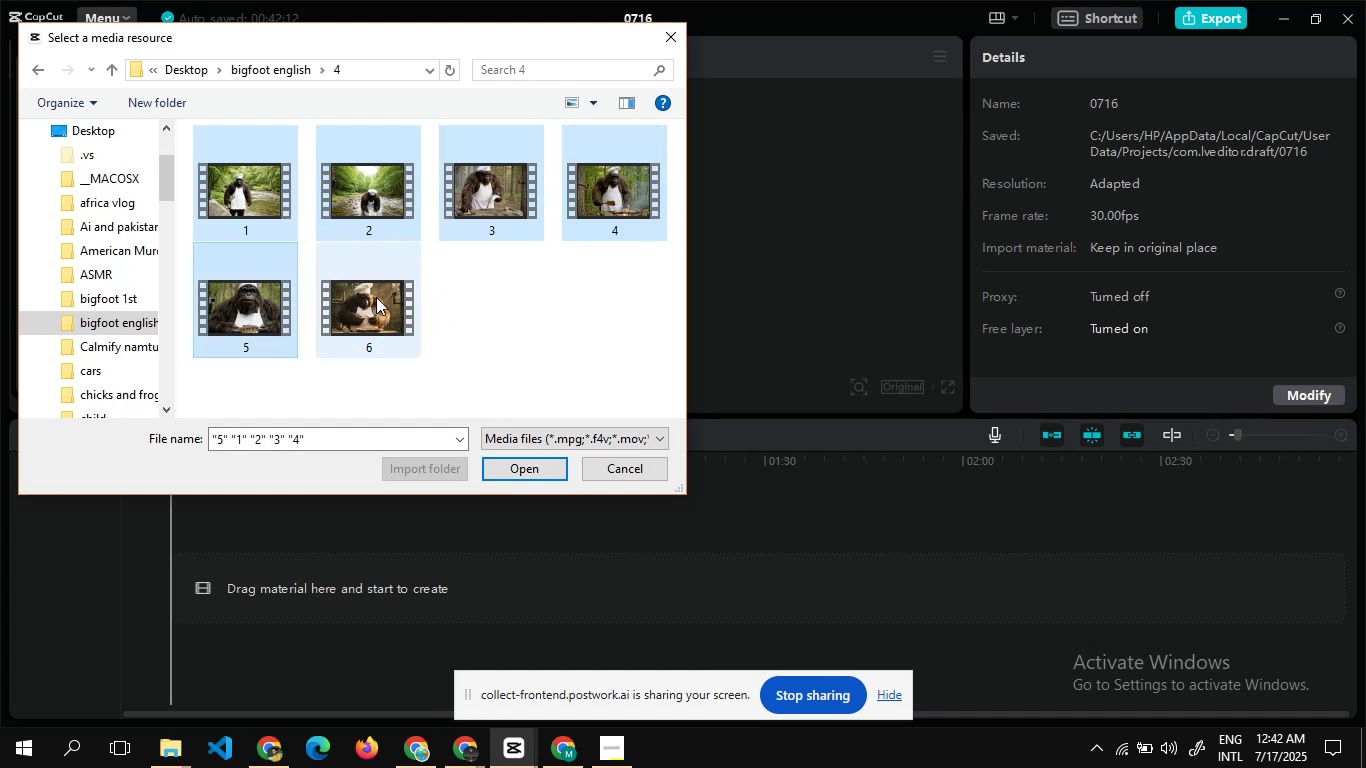 
hold_key(key=ControlLeft, duration=0.41)
left_click([377, 297])
 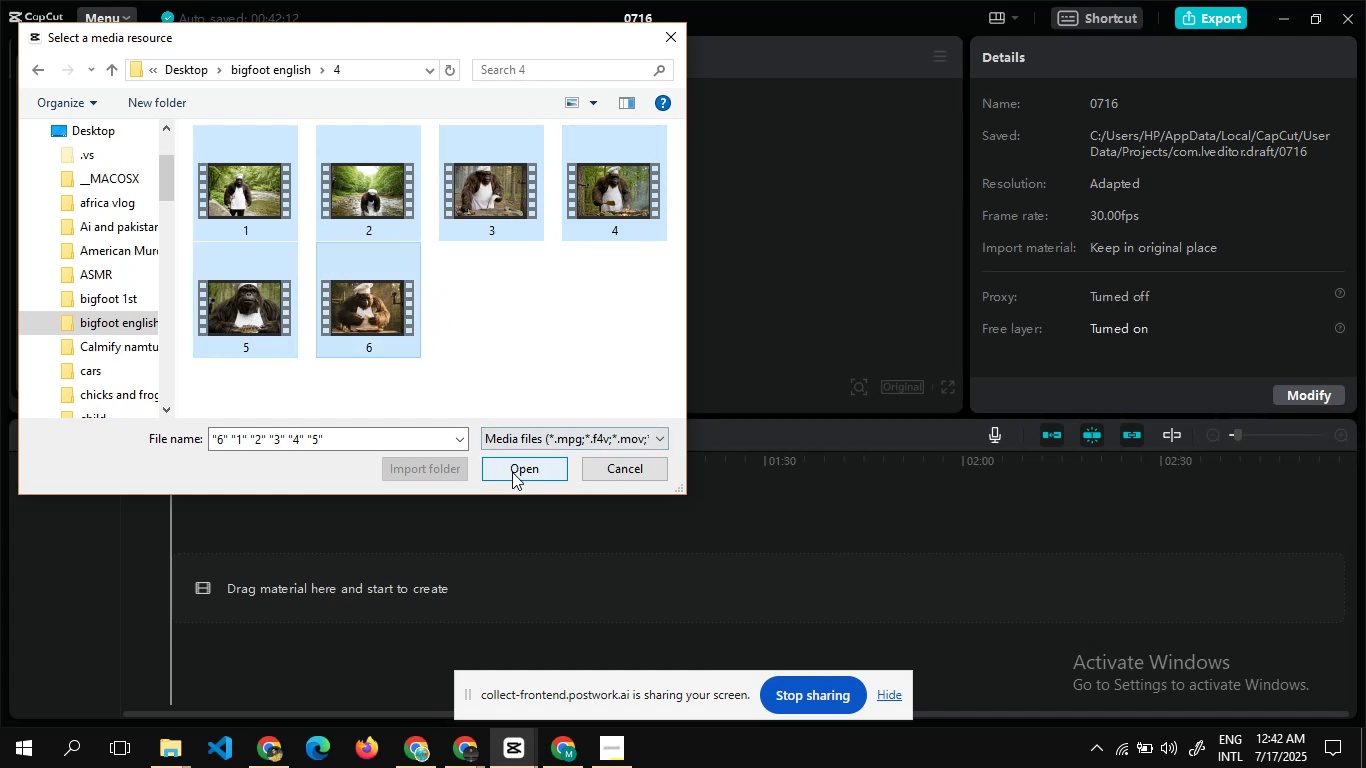 
left_click([512, 472])
 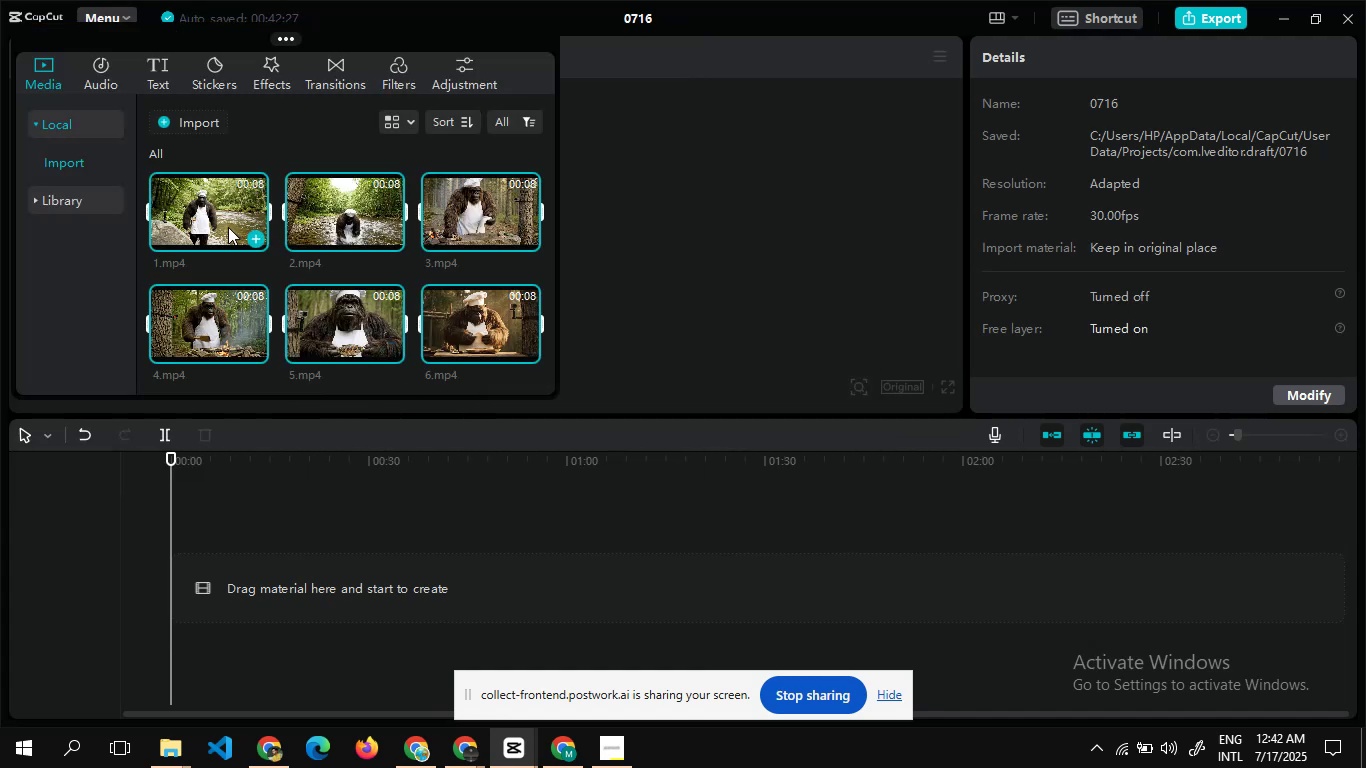 
left_click([228, 227])
 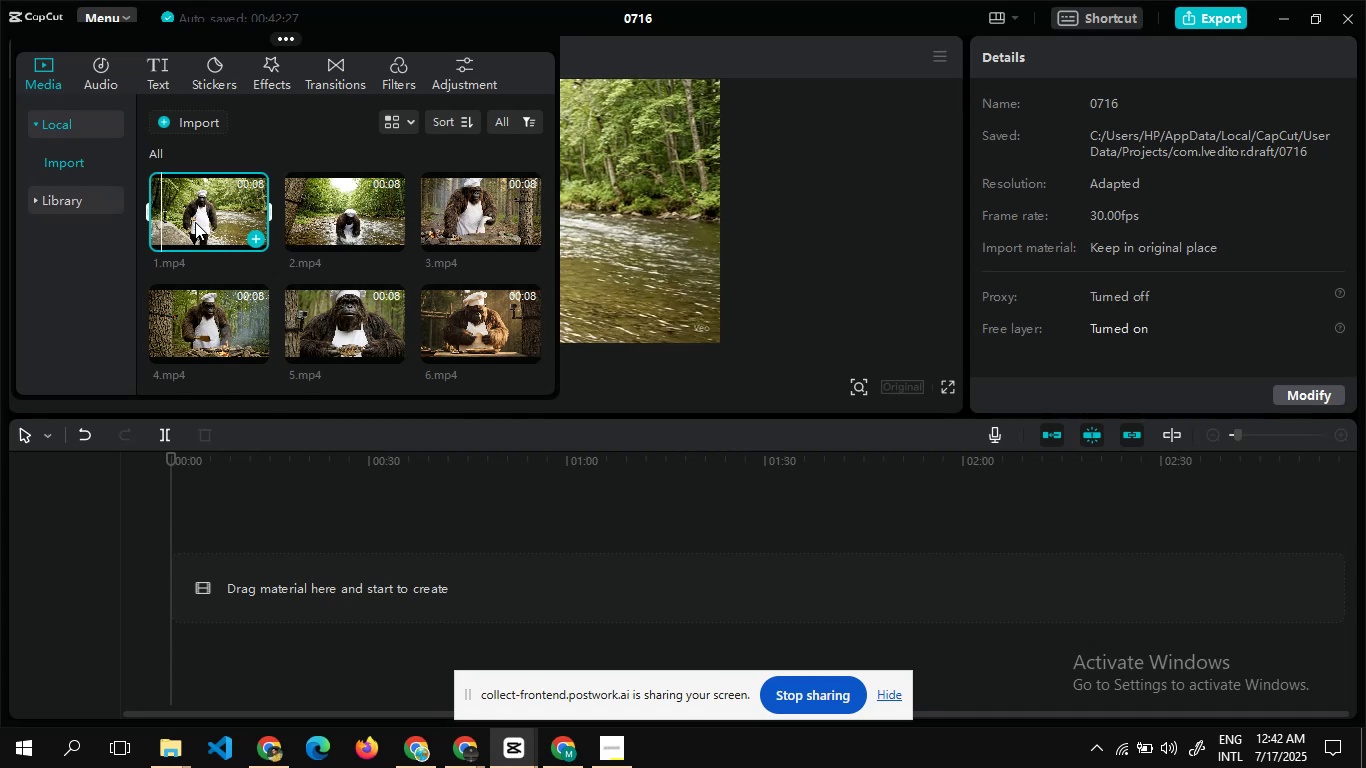 
left_click_drag(start_coordinate=[195, 222], to_coordinate=[134, 506])
 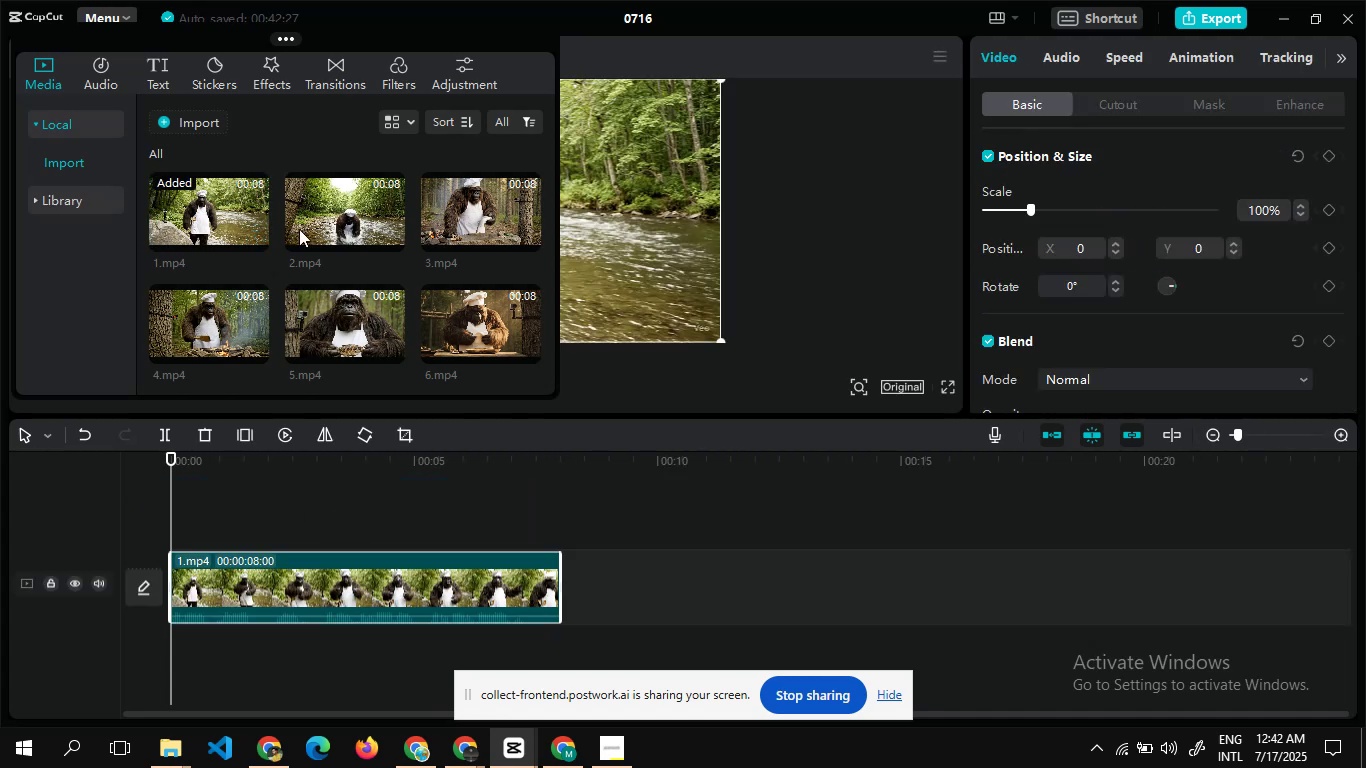 
left_click_drag(start_coordinate=[325, 211], to_coordinate=[552, 588])
 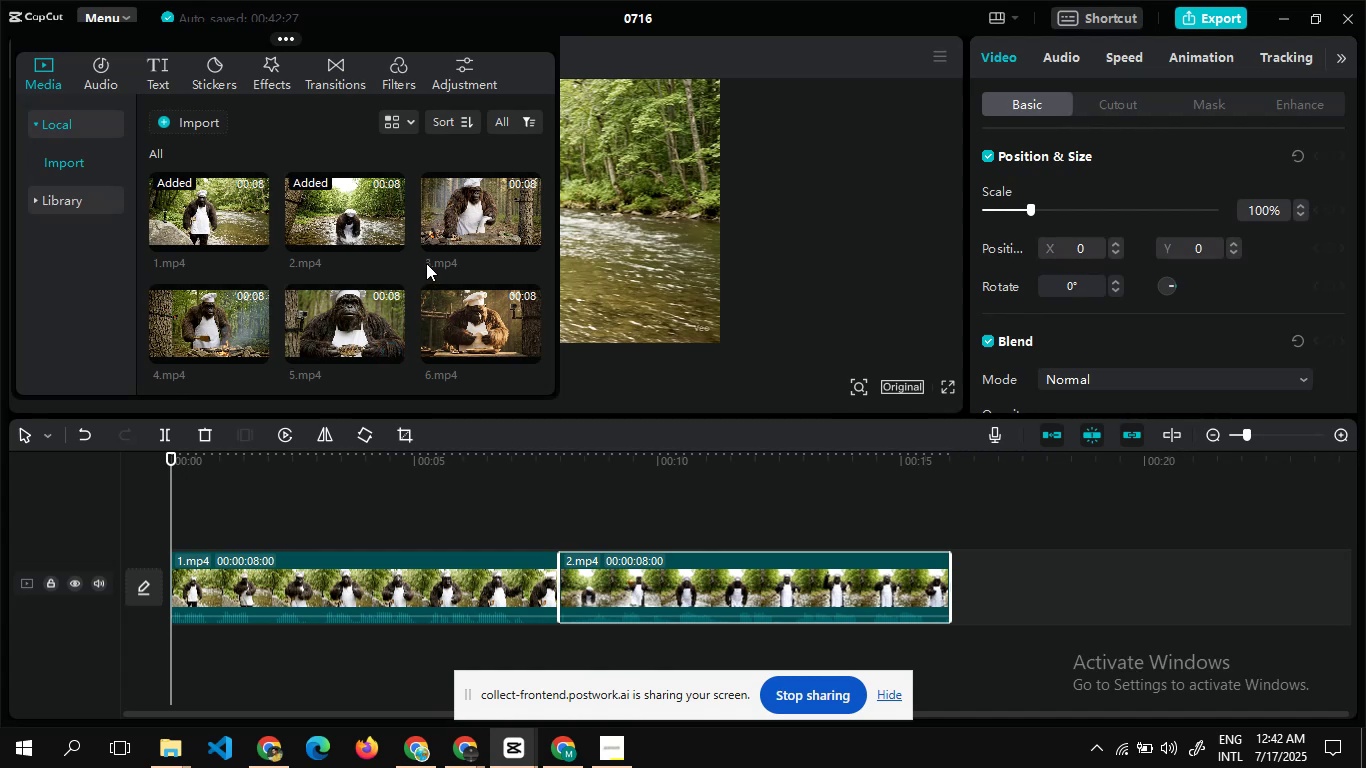 
left_click_drag(start_coordinate=[441, 236], to_coordinate=[955, 589])
 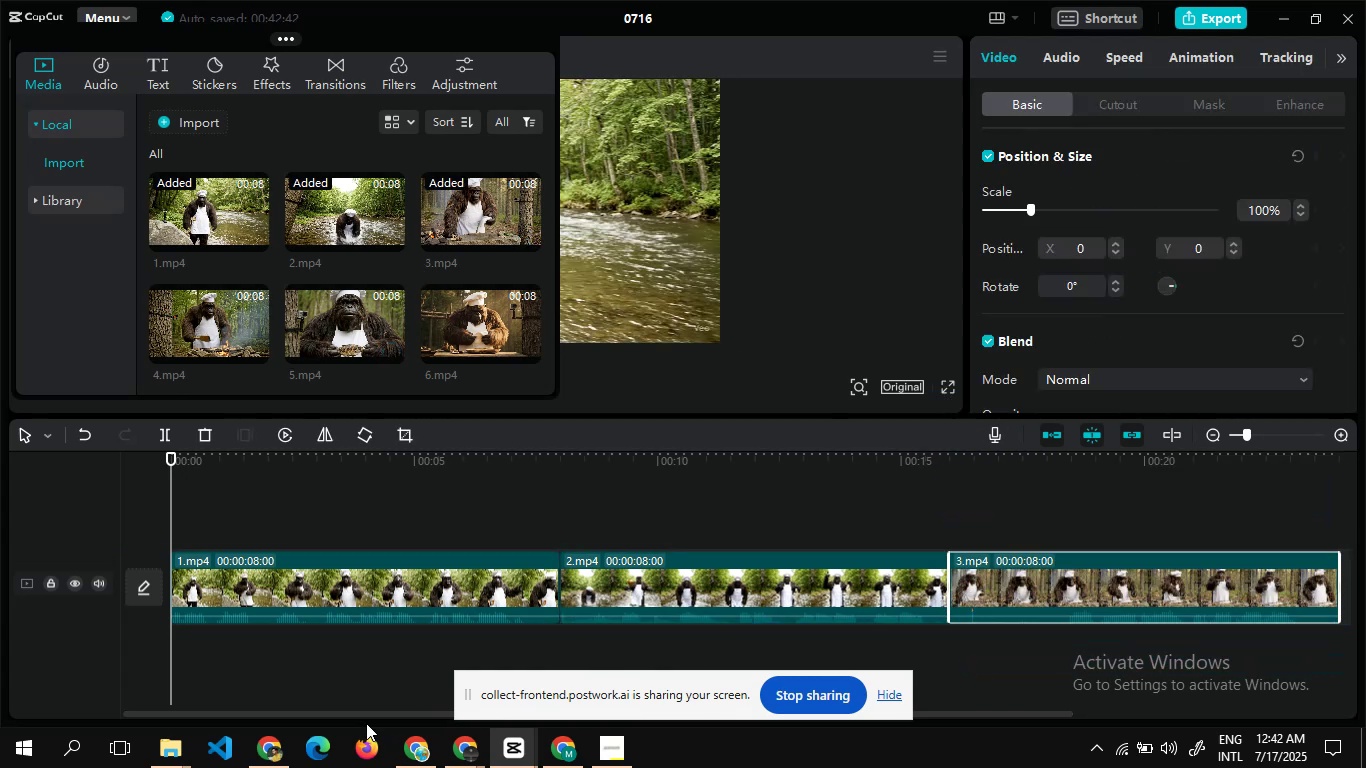 
left_click_drag(start_coordinate=[365, 712], to_coordinate=[700, 688])
 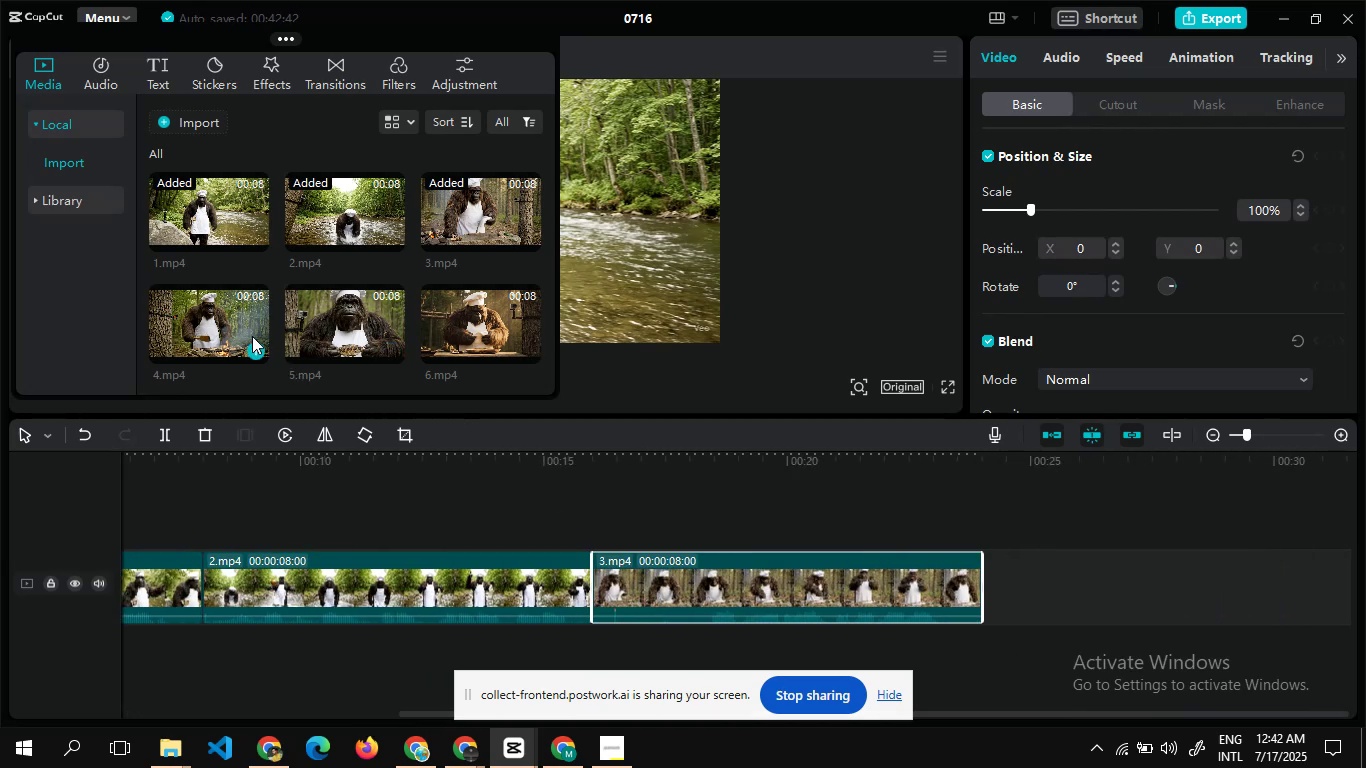 
left_click_drag(start_coordinate=[215, 326], to_coordinate=[1012, 579])
 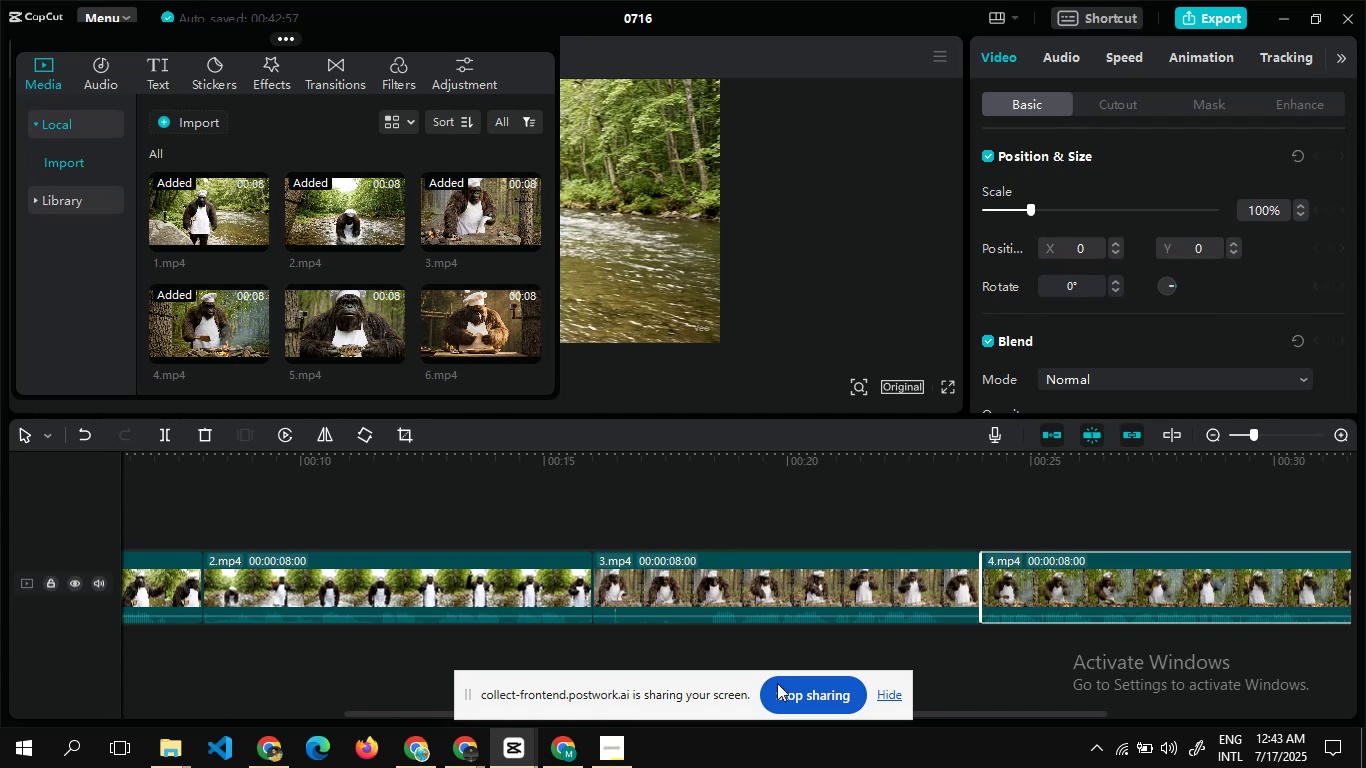 
wait(5.69)
 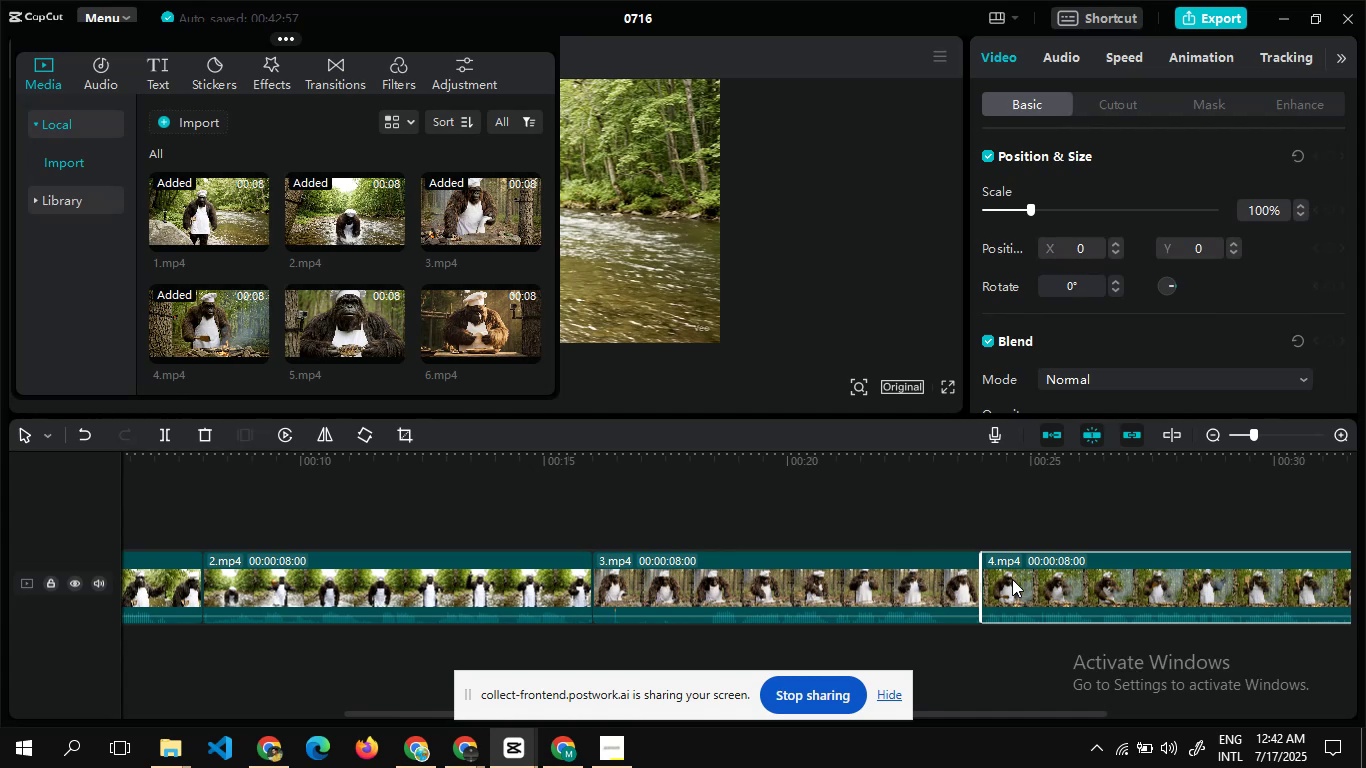 
left_click_drag(start_coordinate=[1000, 712], to_coordinate=[1217, 695])
 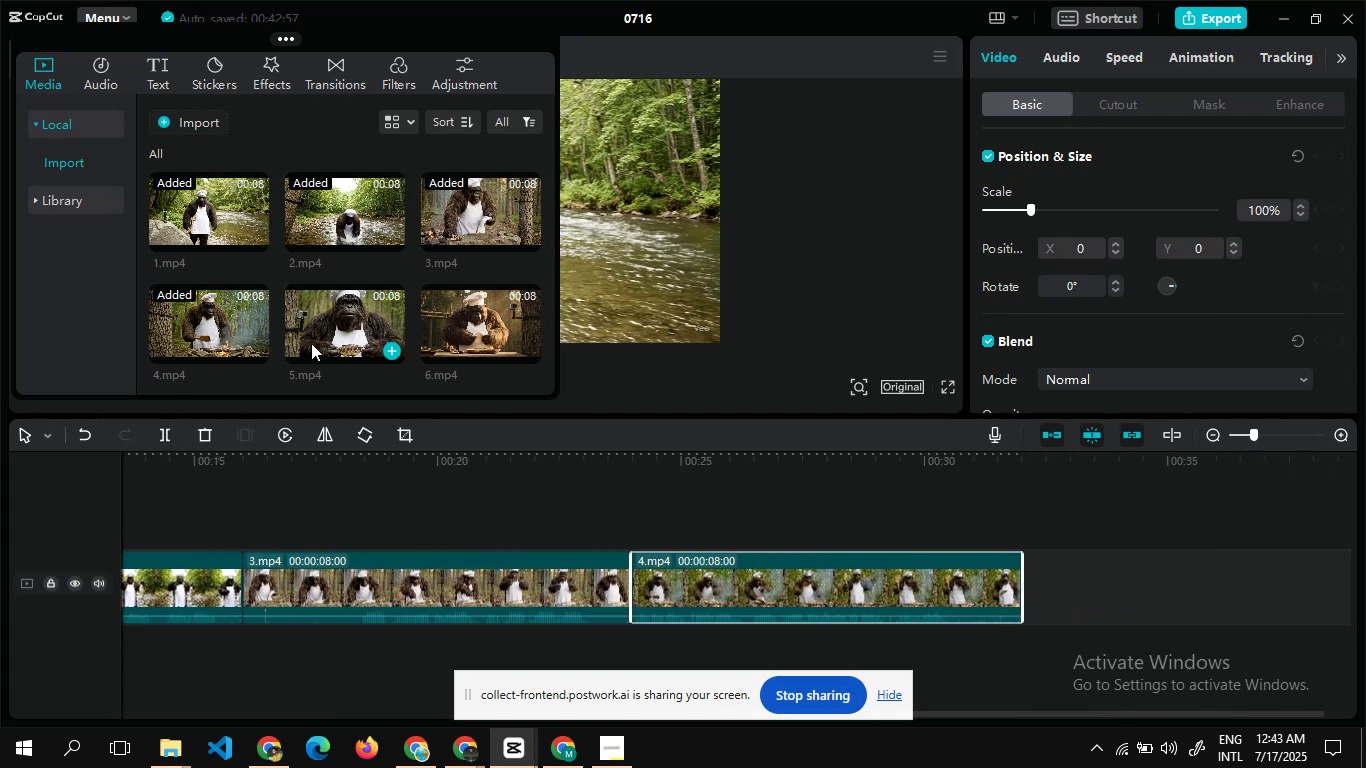 
left_click_drag(start_coordinate=[321, 345], to_coordinate=[1008, 584])
 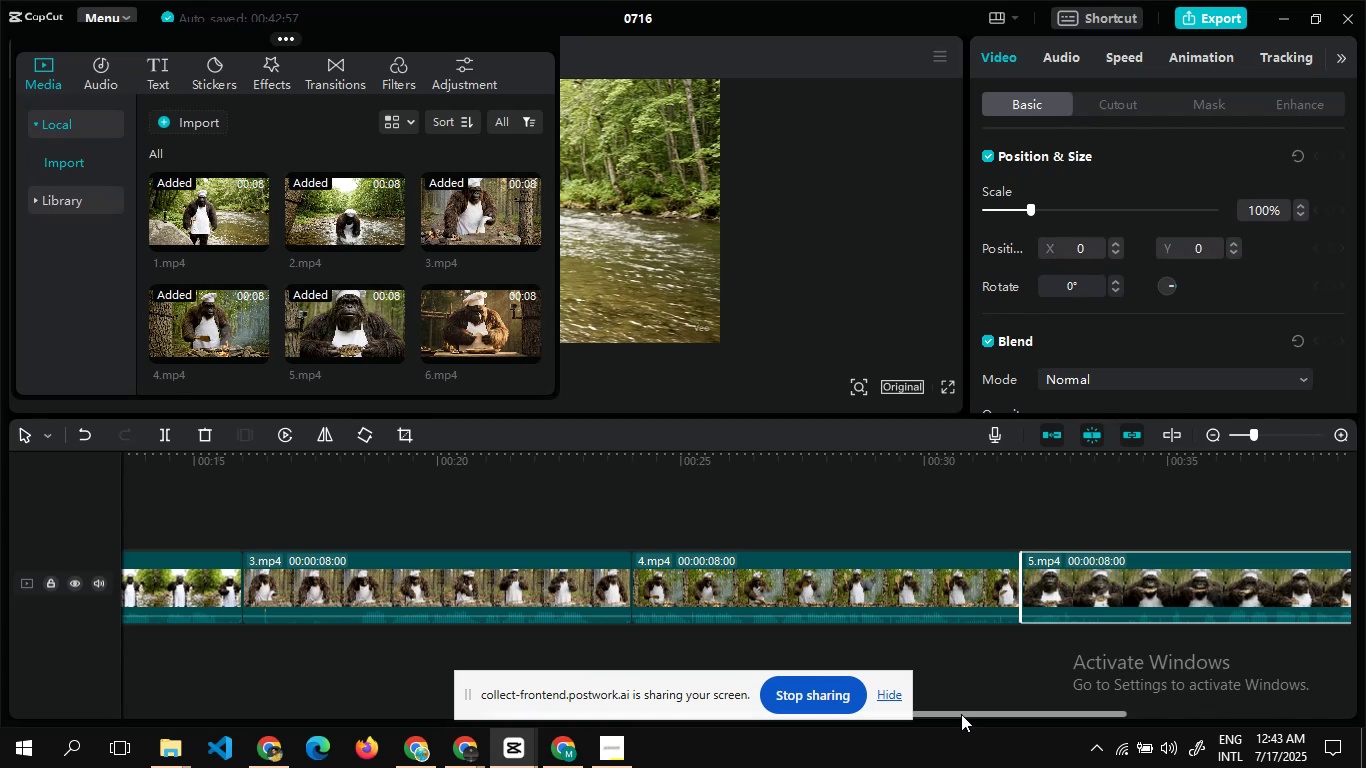 
left_click_drag(start_coordinate=[961, 716], to_coordinate=[1216, 718])
 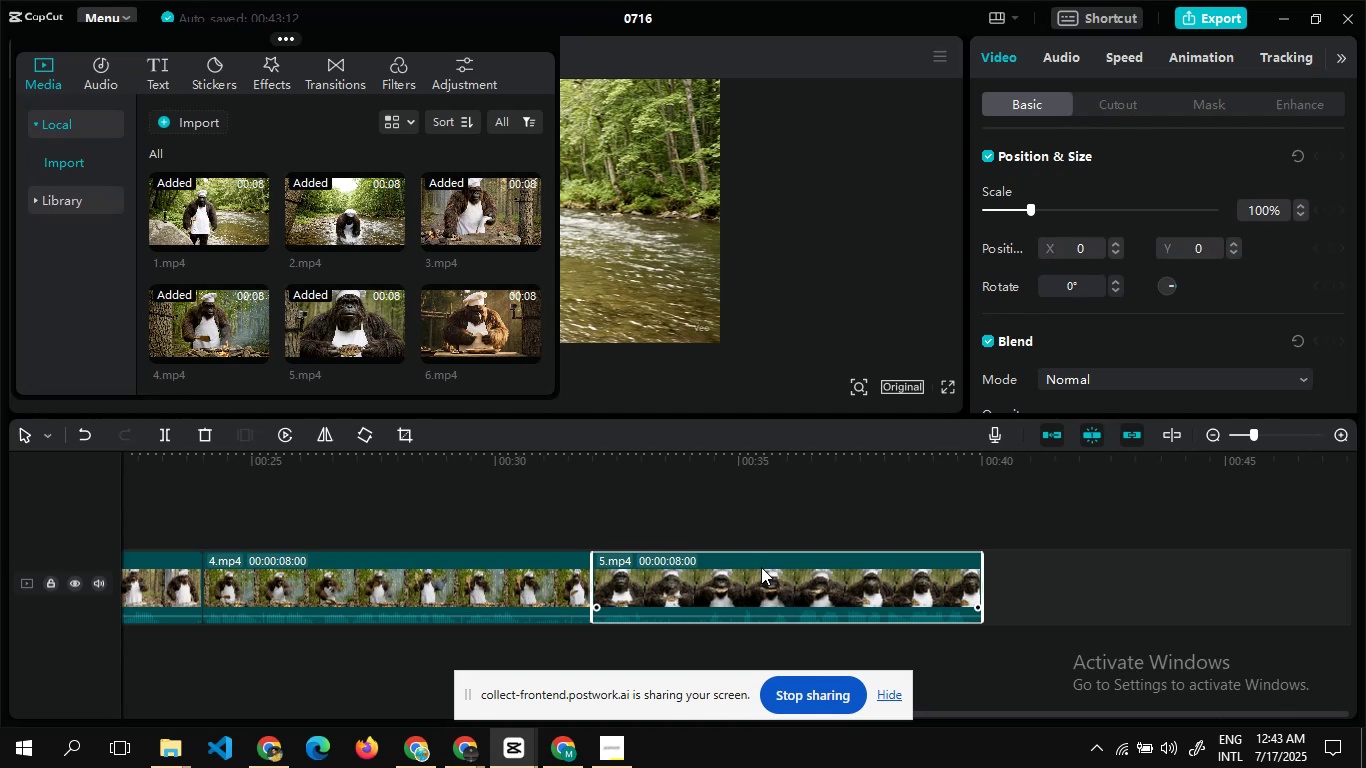 
wait(15.57)
 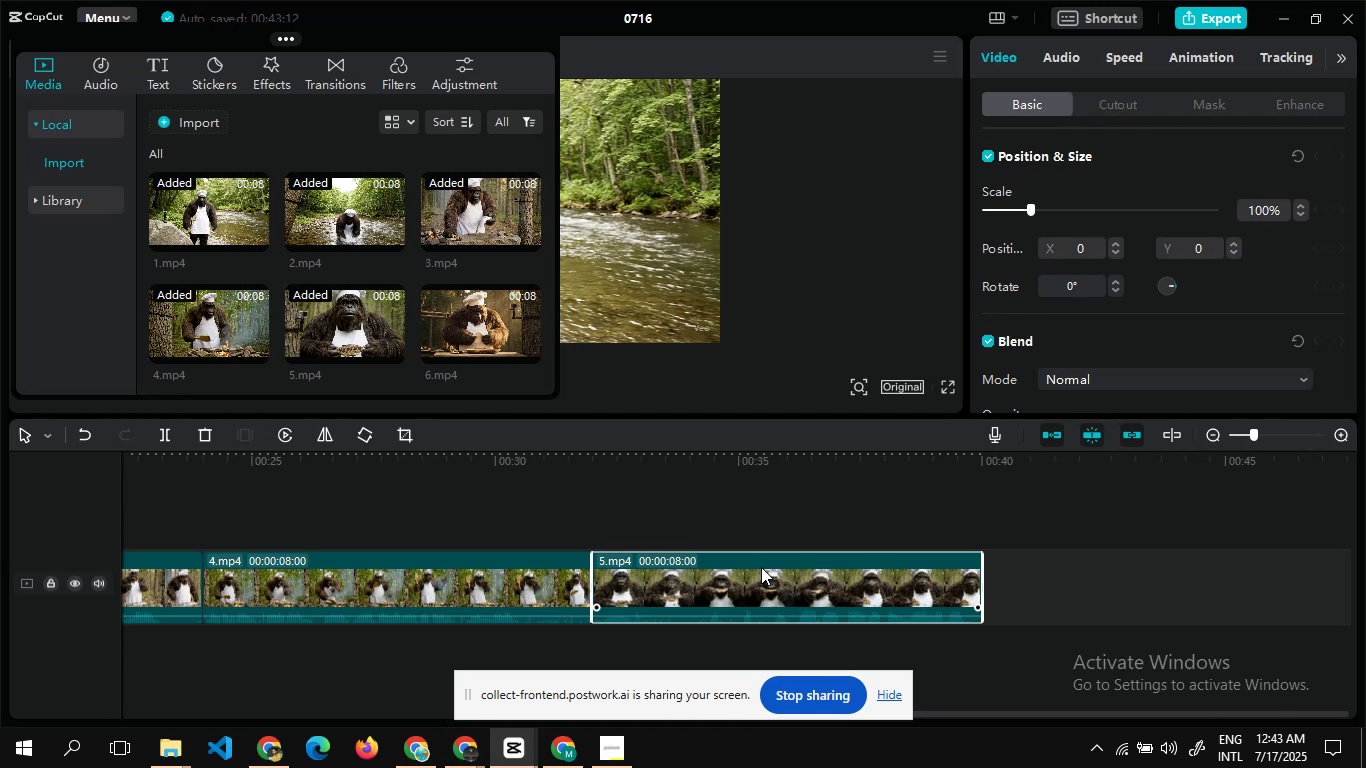 
left_click([430, 342])
 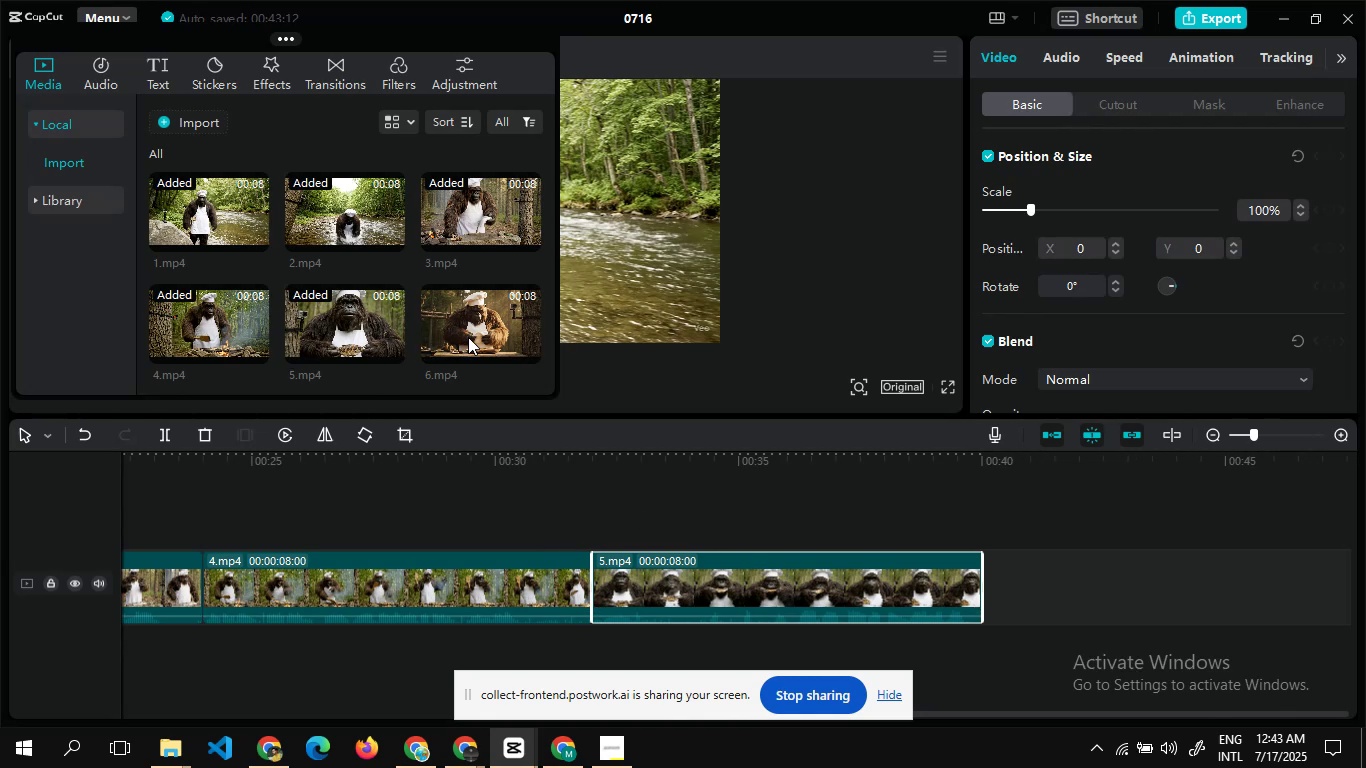 
left_click_drag(start_coordinate=[468, 321], to_coordinate=[469, 285])
 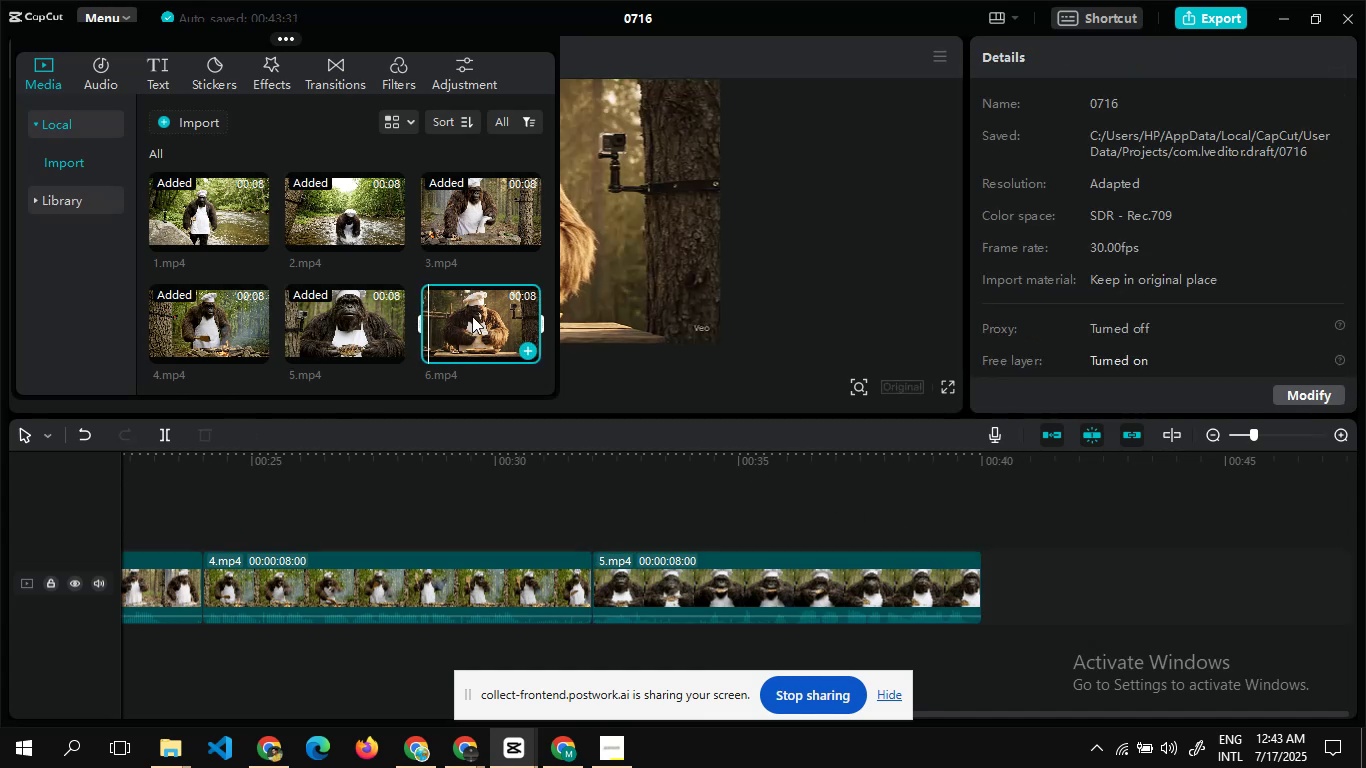 
left_click_drag(start_coordinate=[472, 316], to_coordinate=[982, 585])
 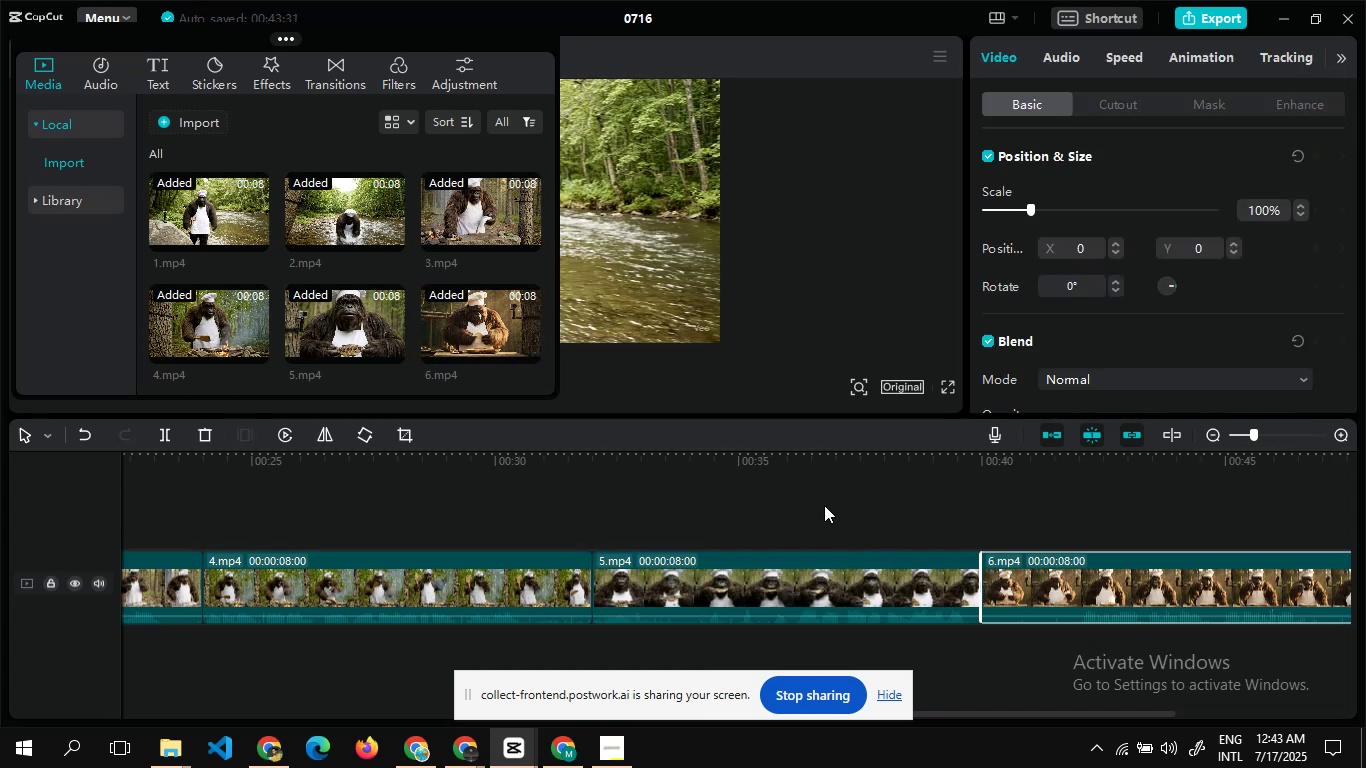 
left_click([824, 505])
 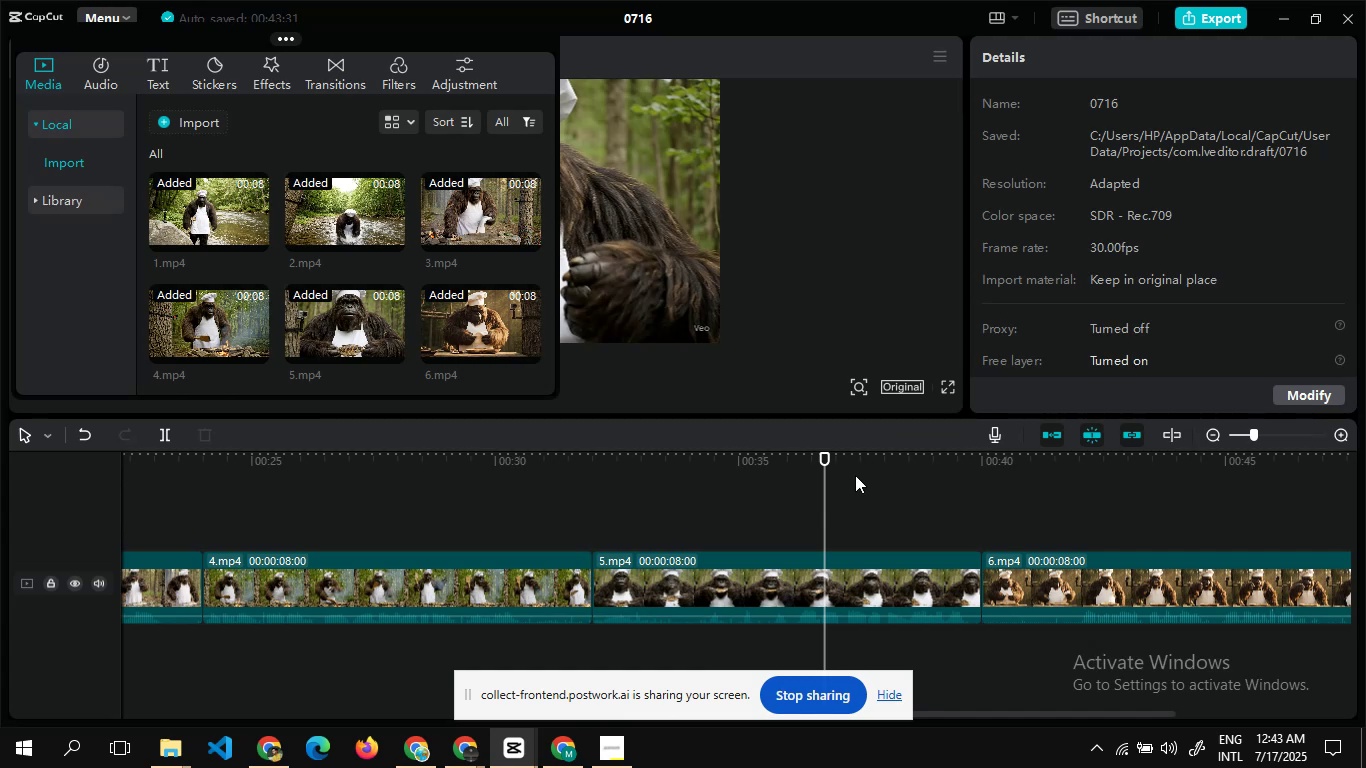 
left_click_drag(start_coordinate=[822, 449], to_coordinate=[516, 463])
 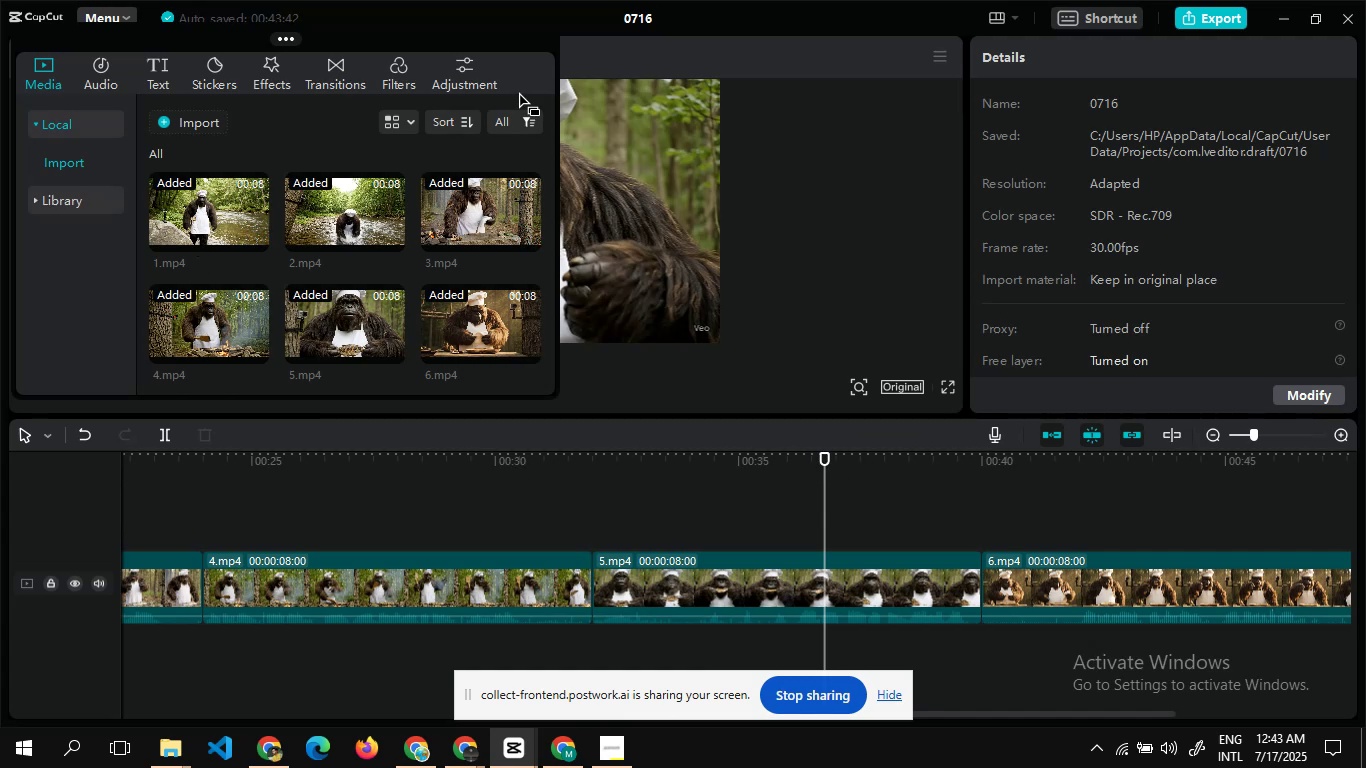 
left_click_drag(start_coordinate=[661, 190], to_coordinate=[710, 192])
 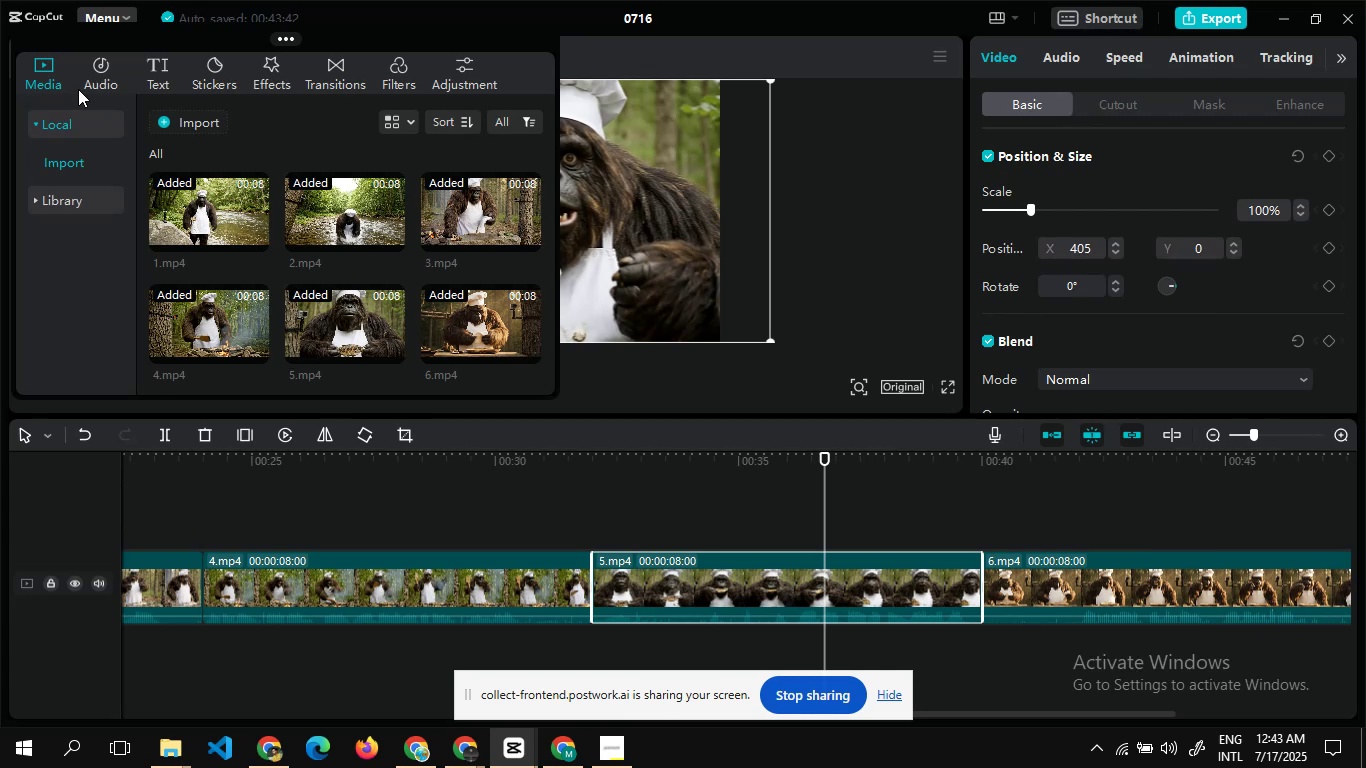 
wait(5.85)
 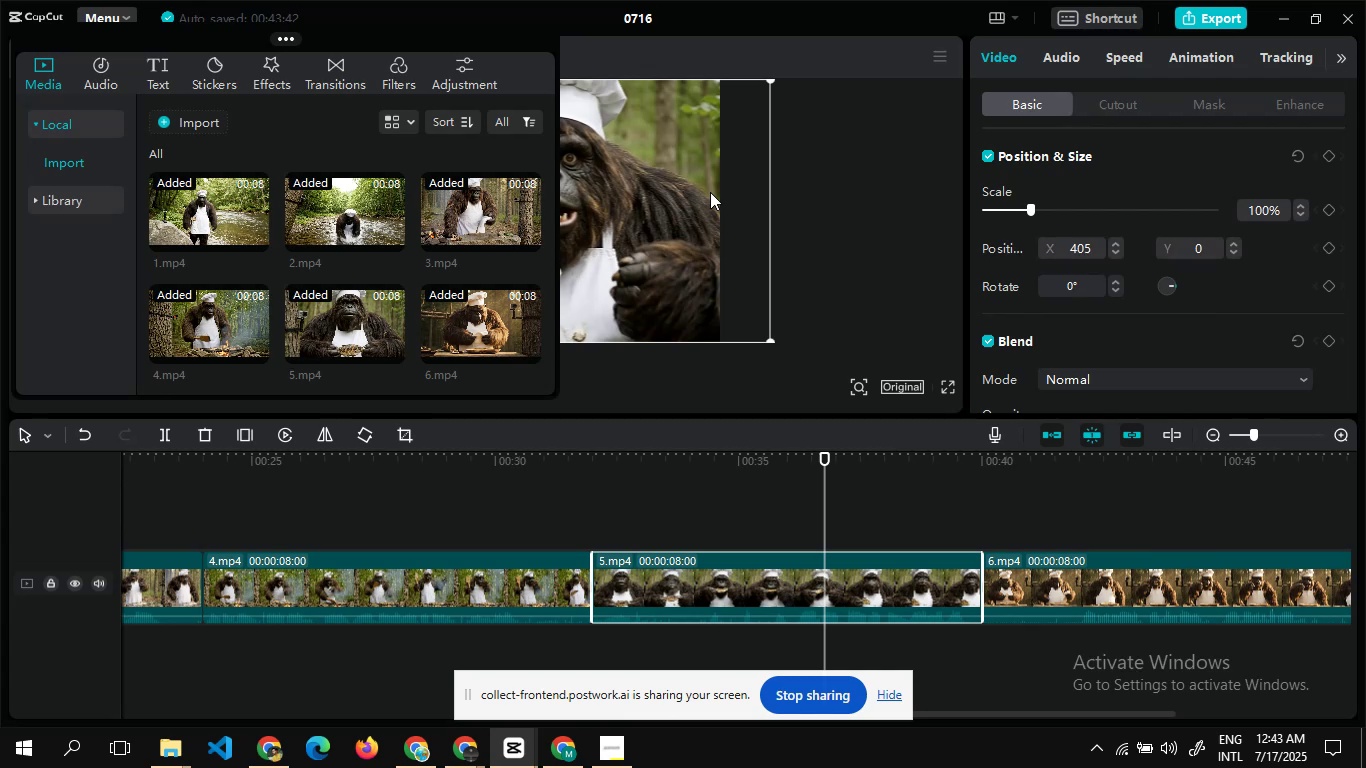 
left_click([57, 88])
 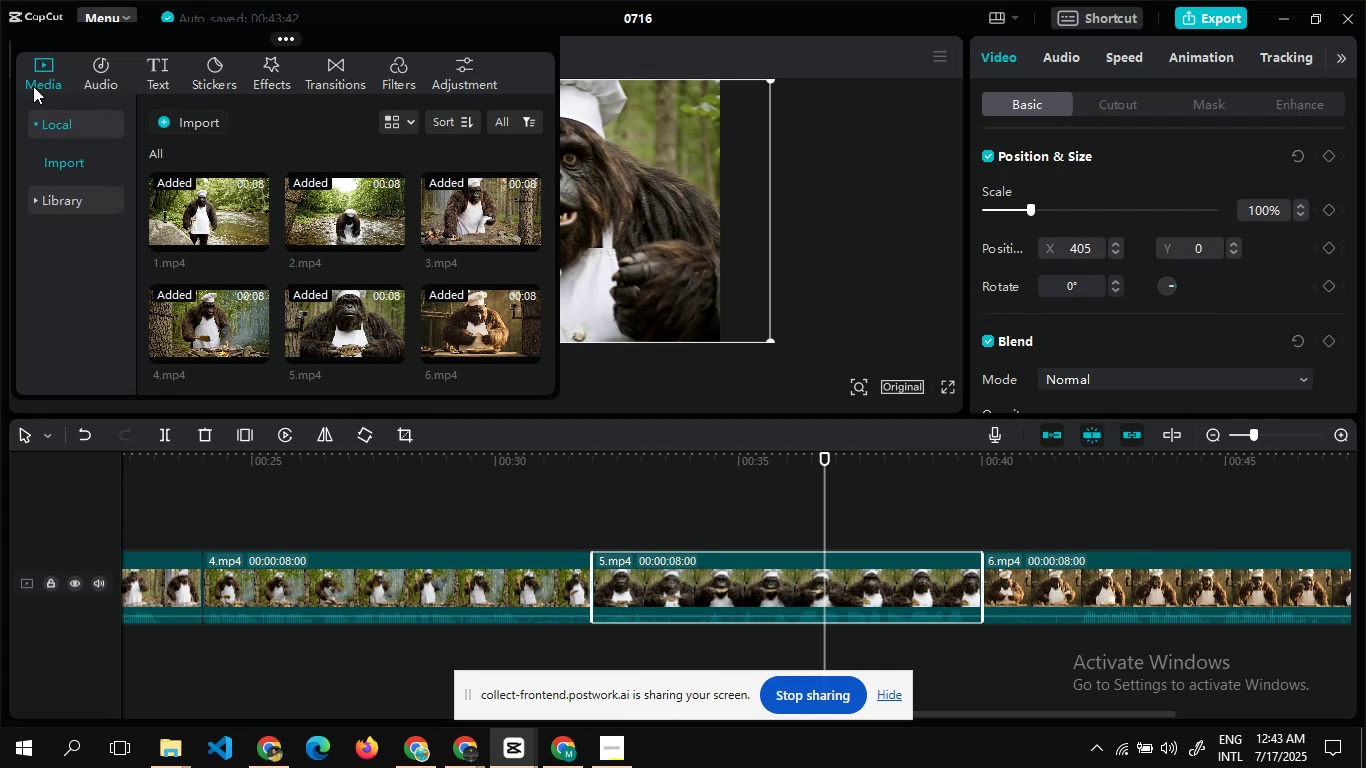 
left_click([33, 86])
 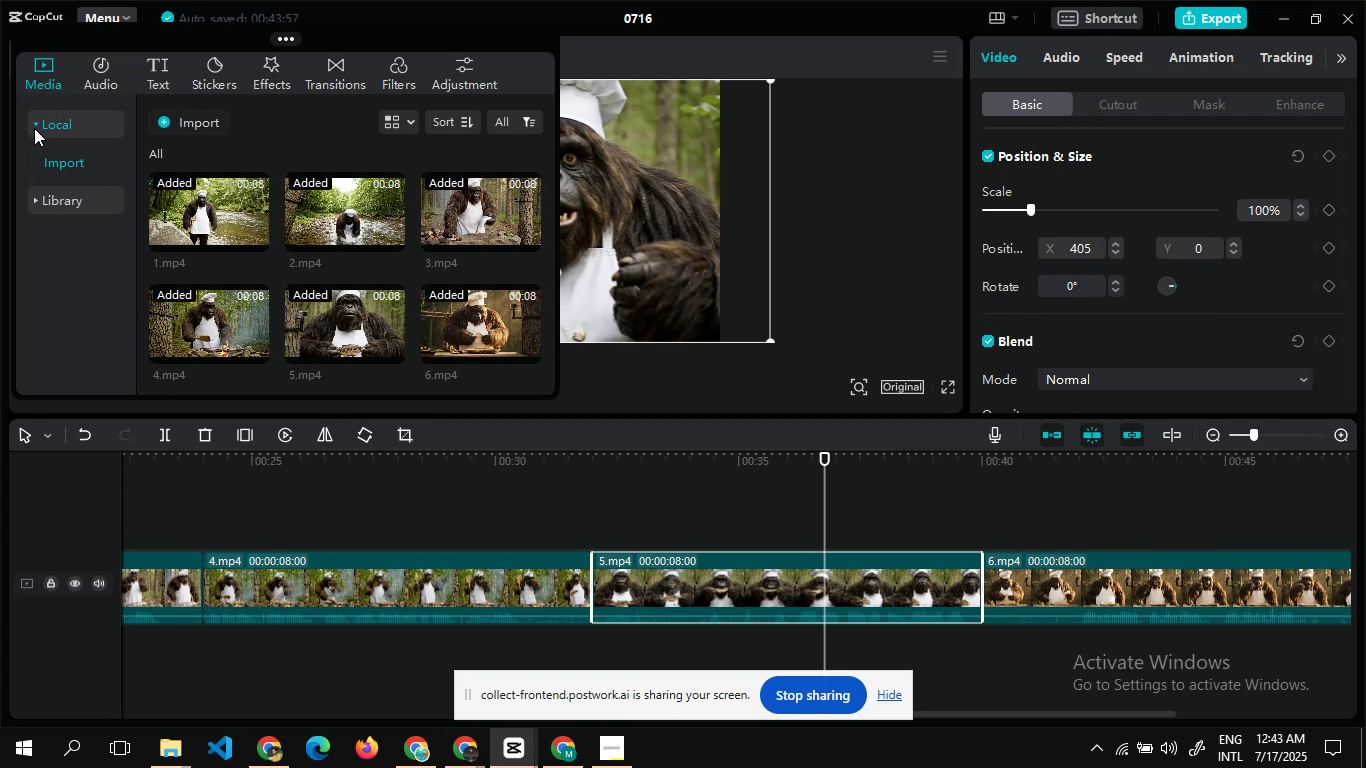 
left_click([34, 128])
 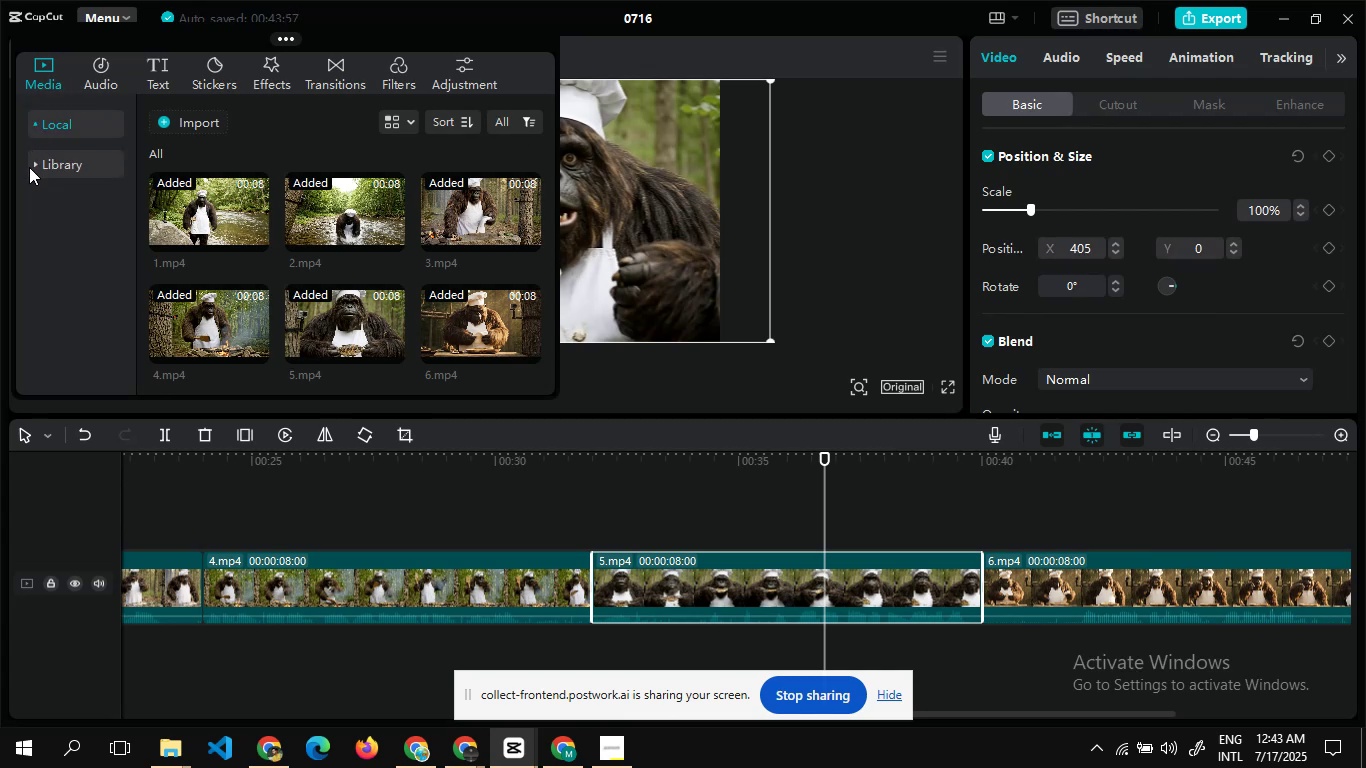 
left_click([29, 167])
 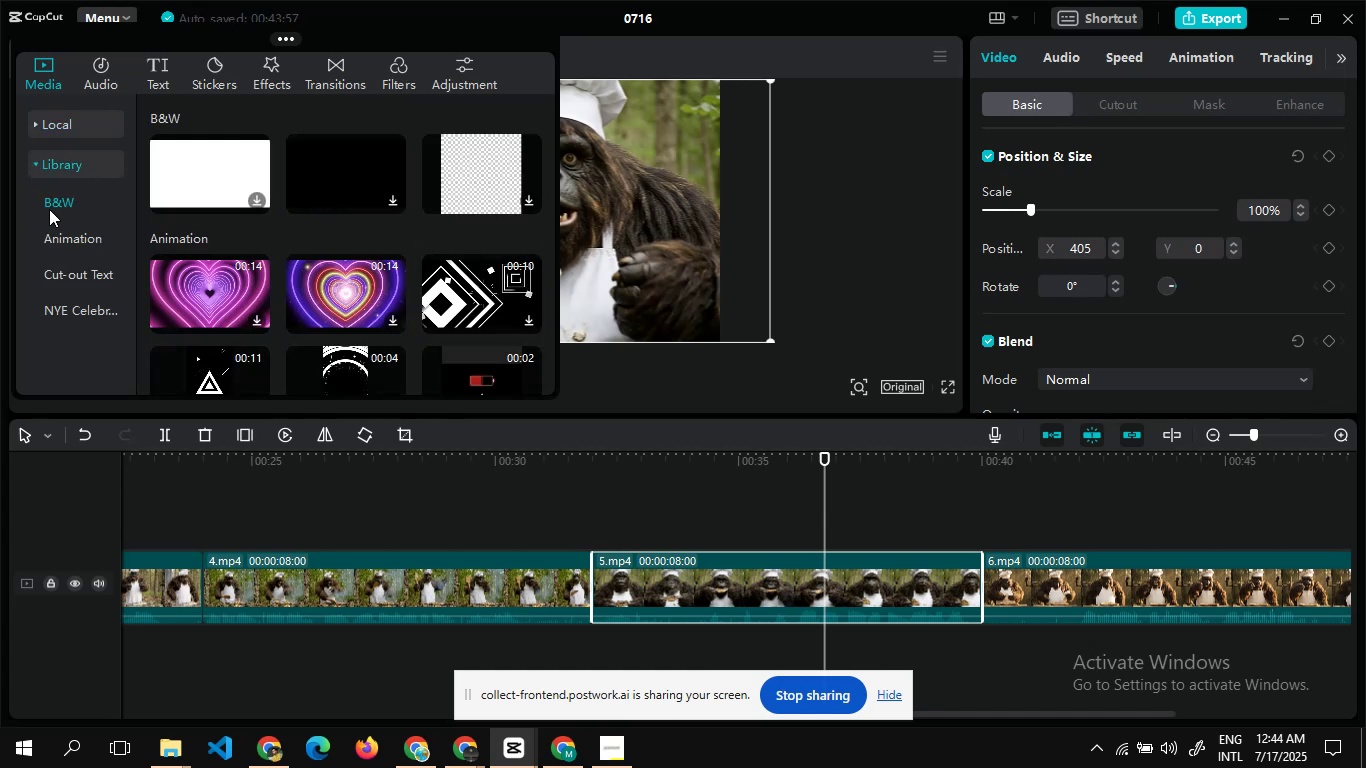 
left_click([50, 171])
 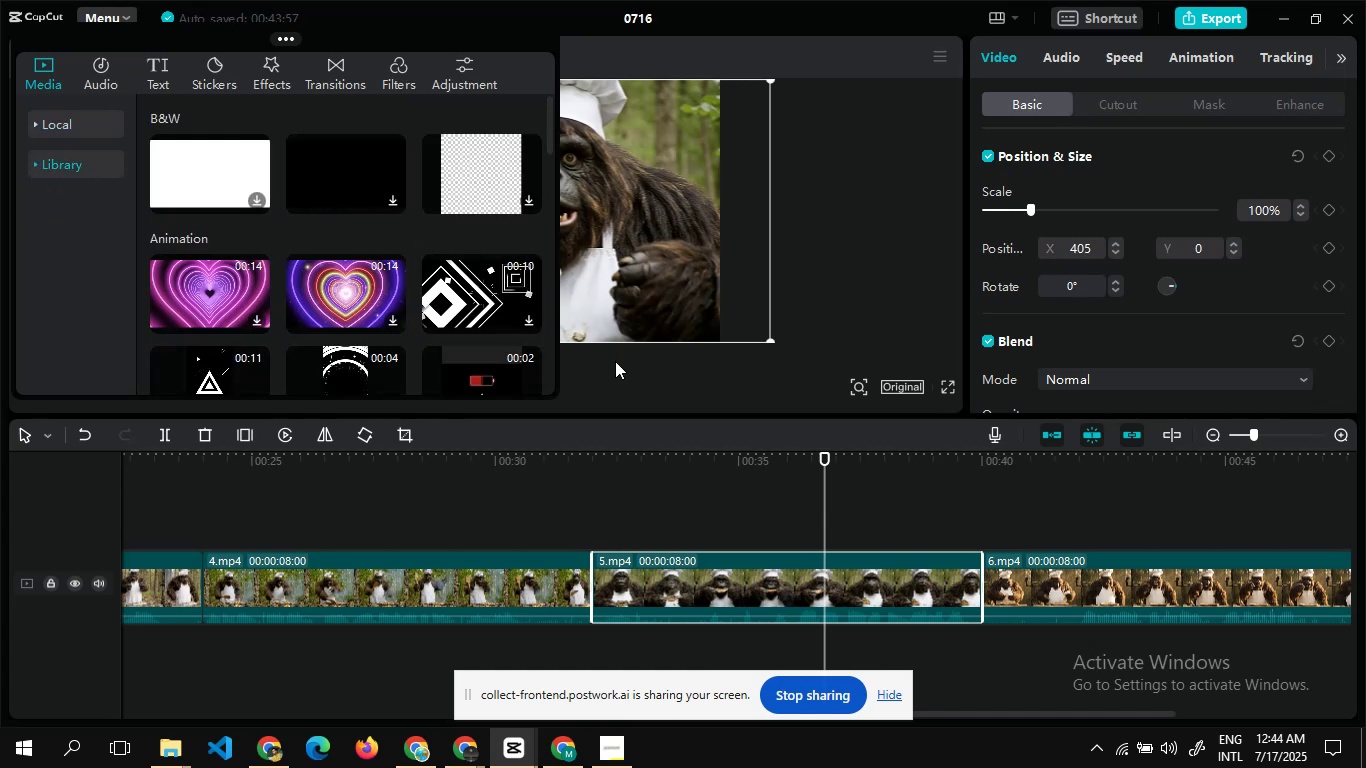 
left_click([620, 374])
 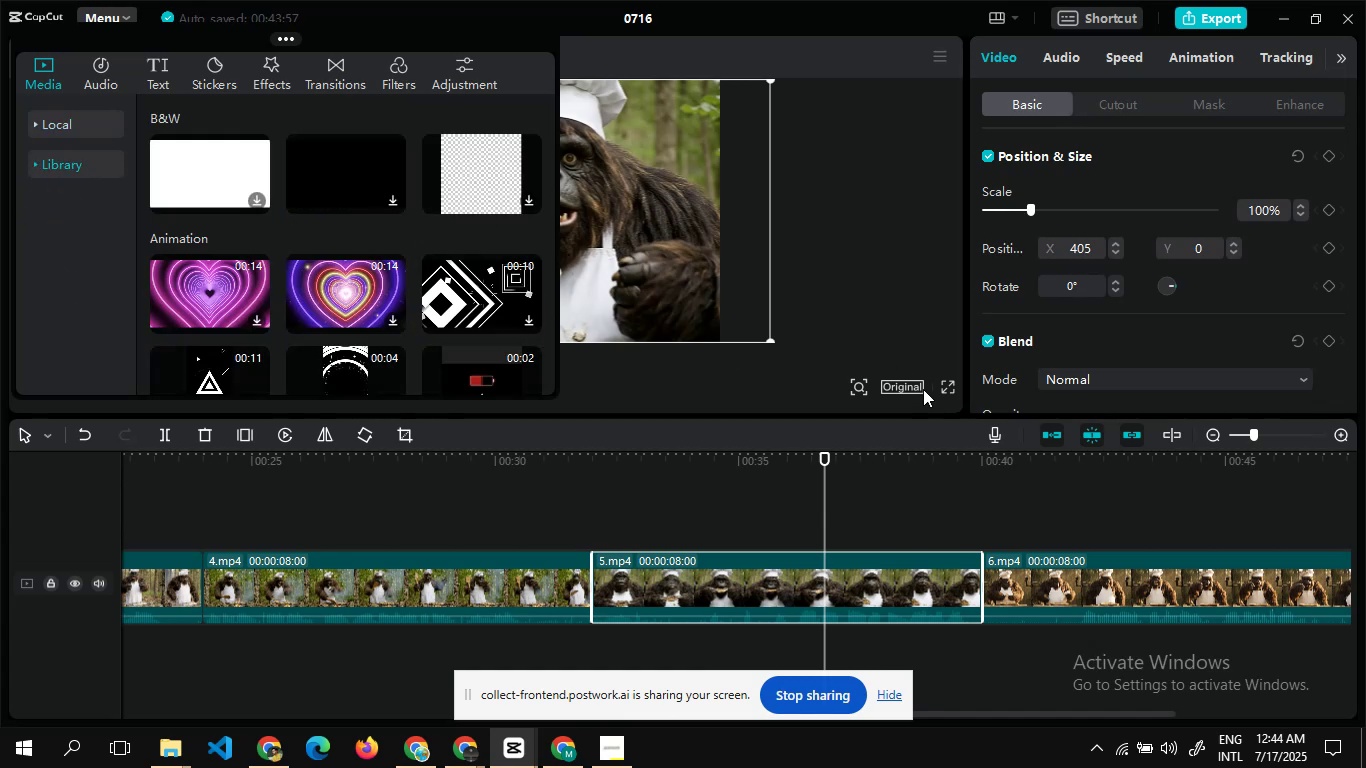 
left_click([922, 388])
 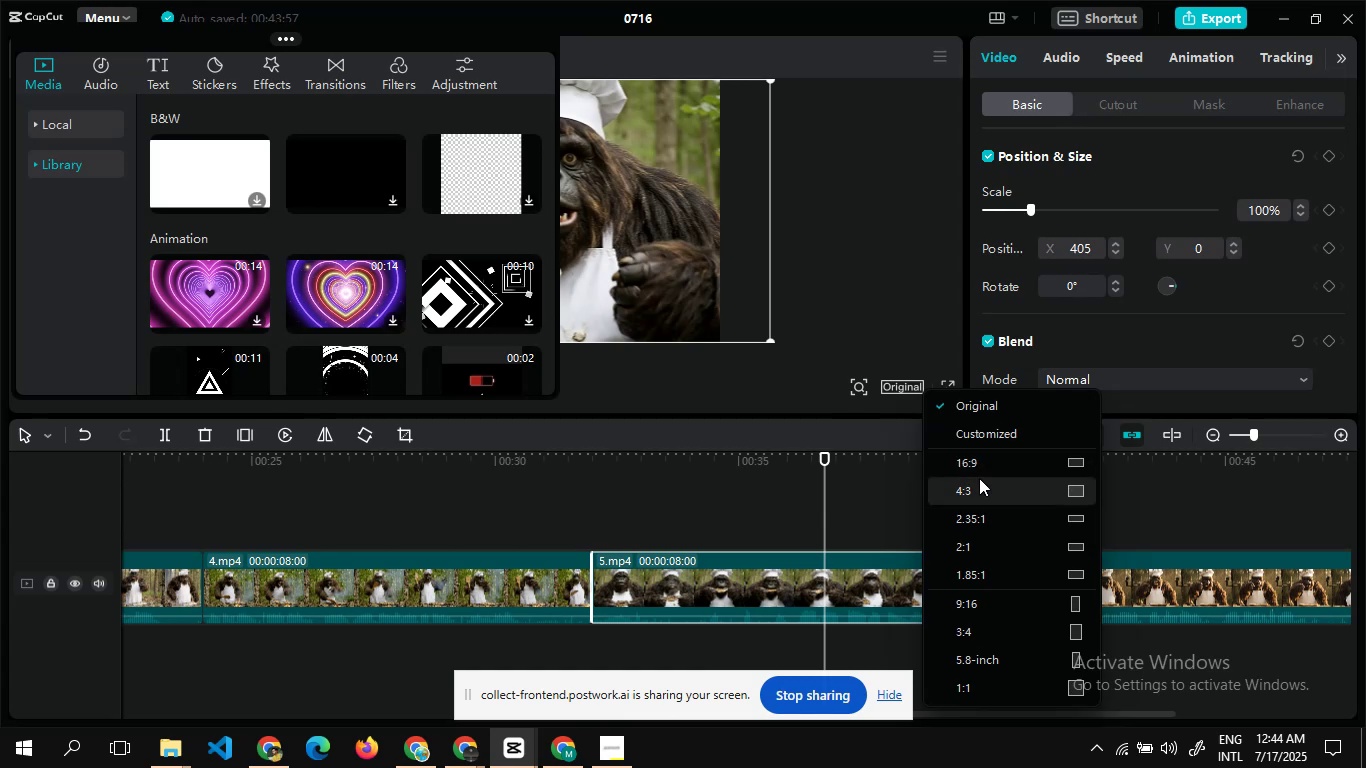 
left_click([979, 469])
 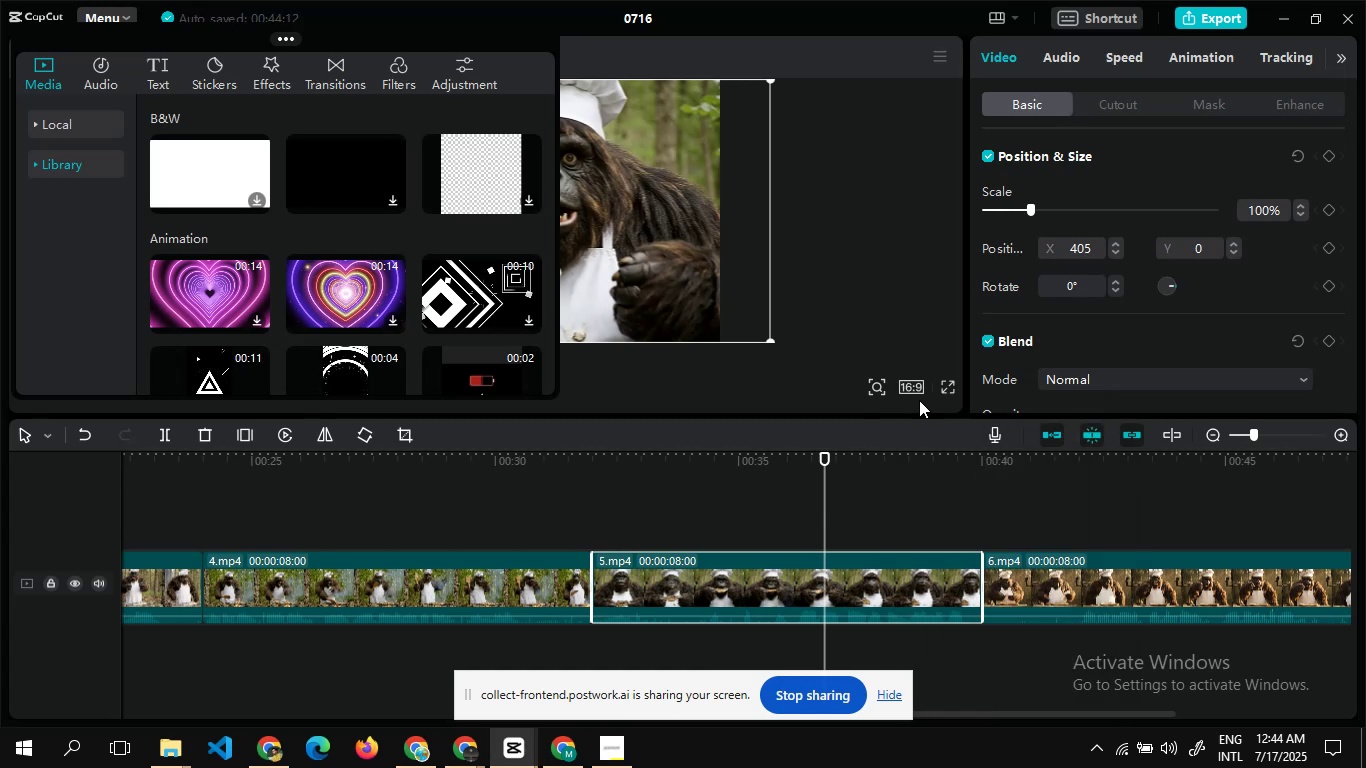 
wait(5.57)
 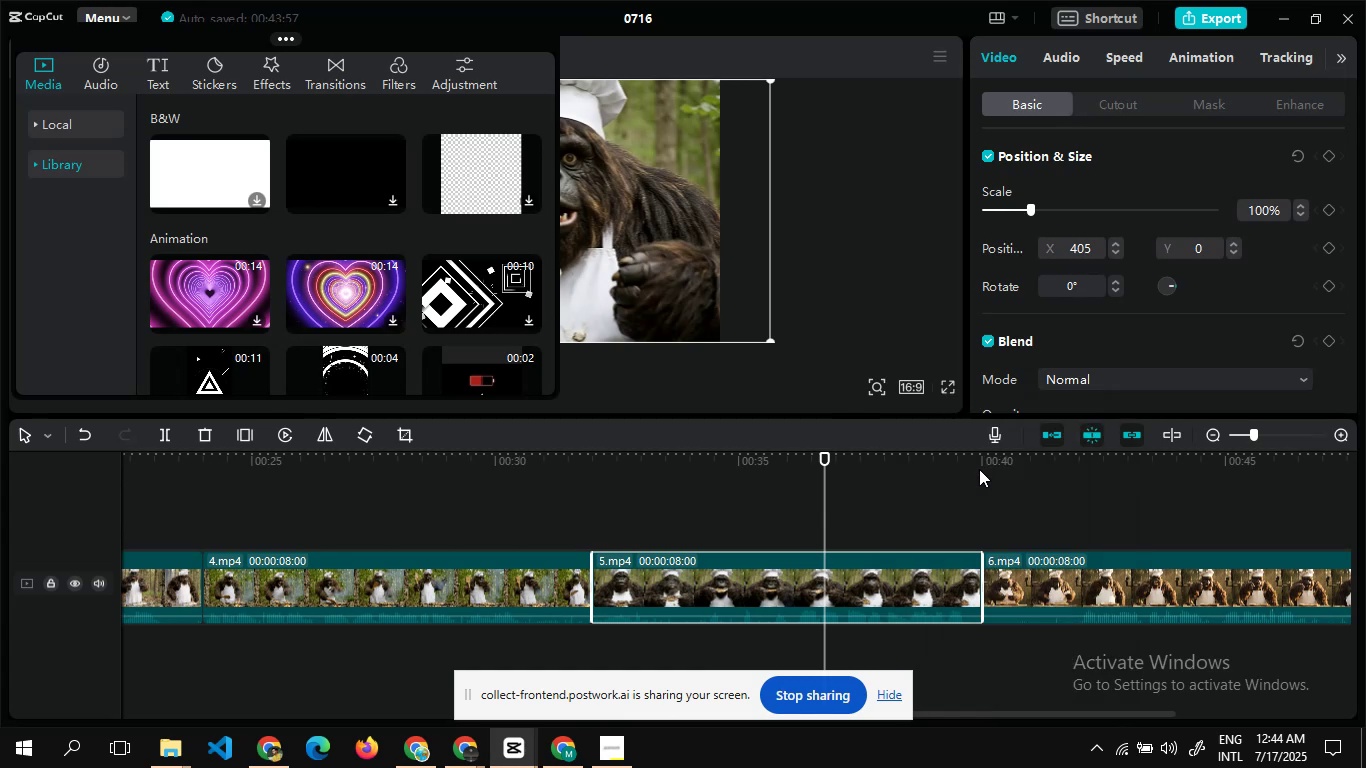 
left_click([944, 389])
 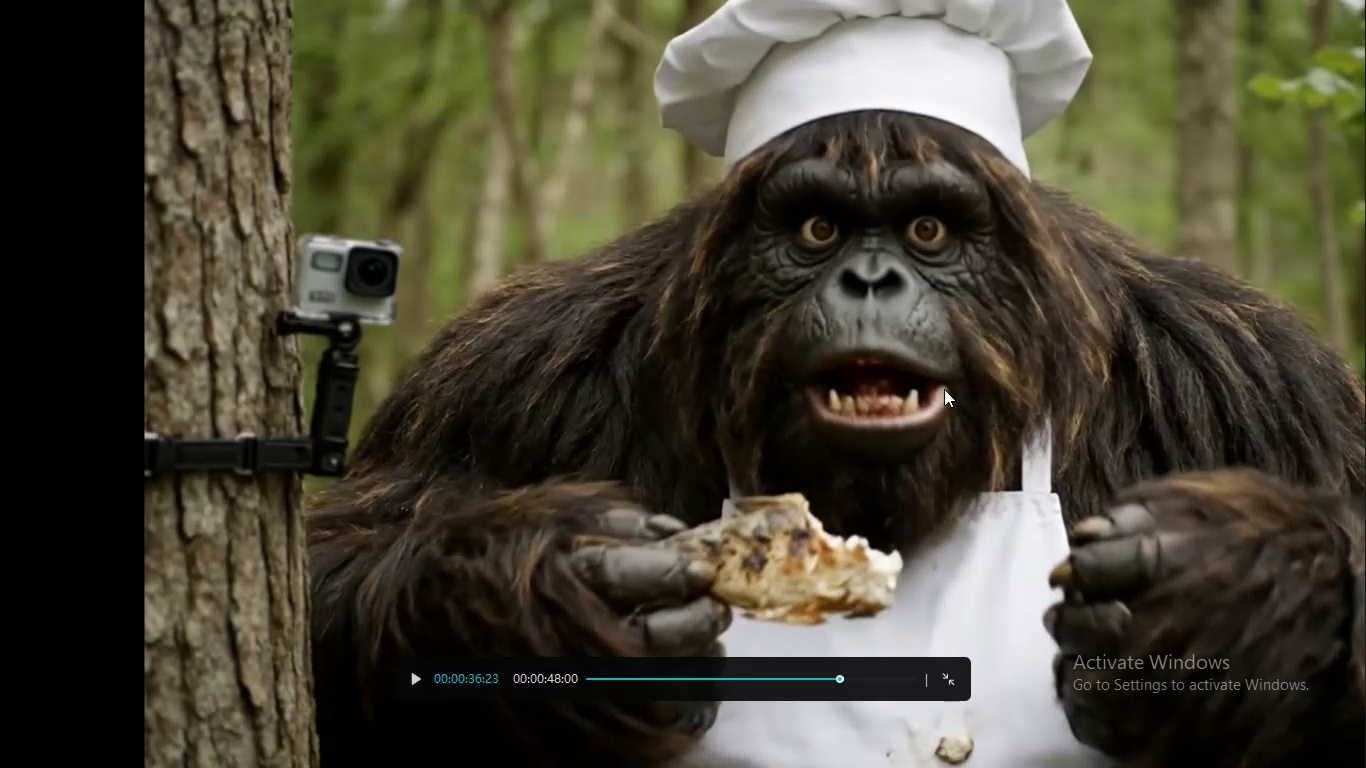 
key(Escape)
 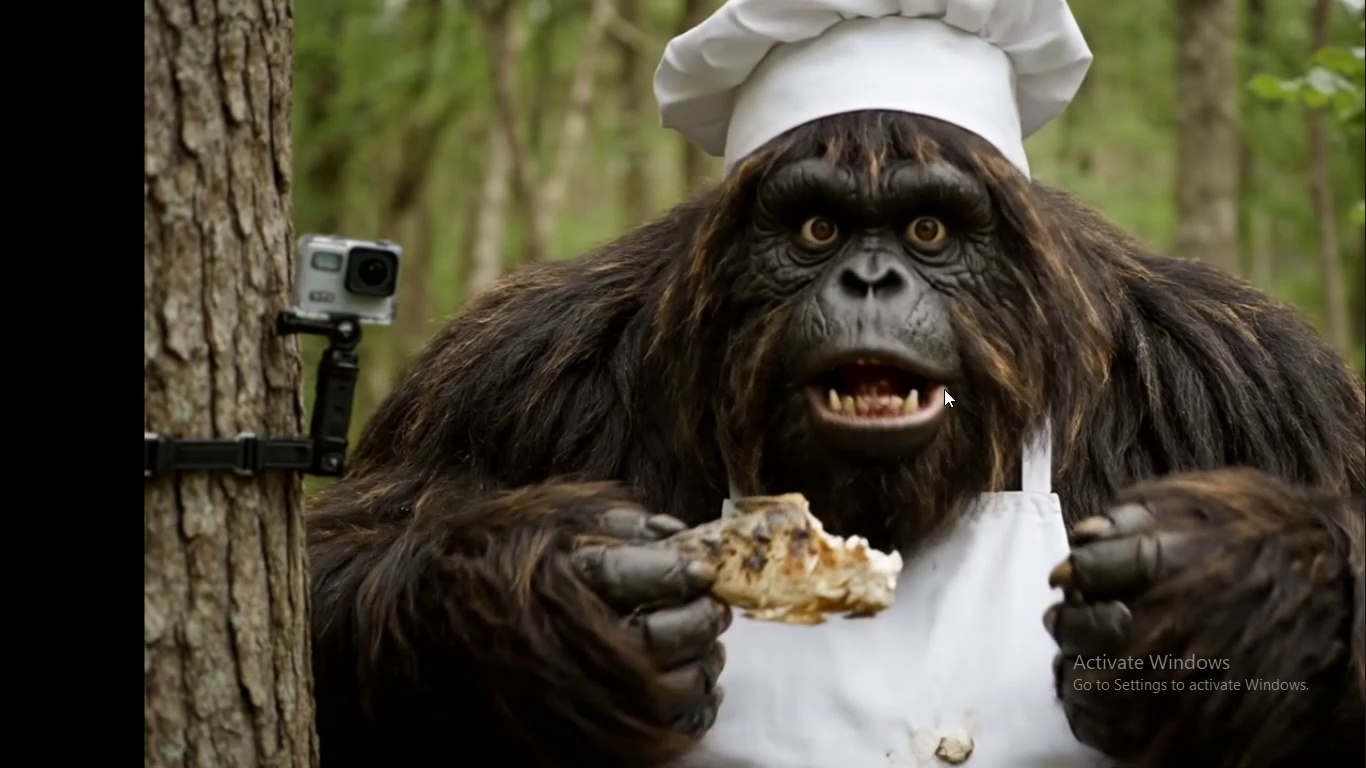 
key(Backquote)
 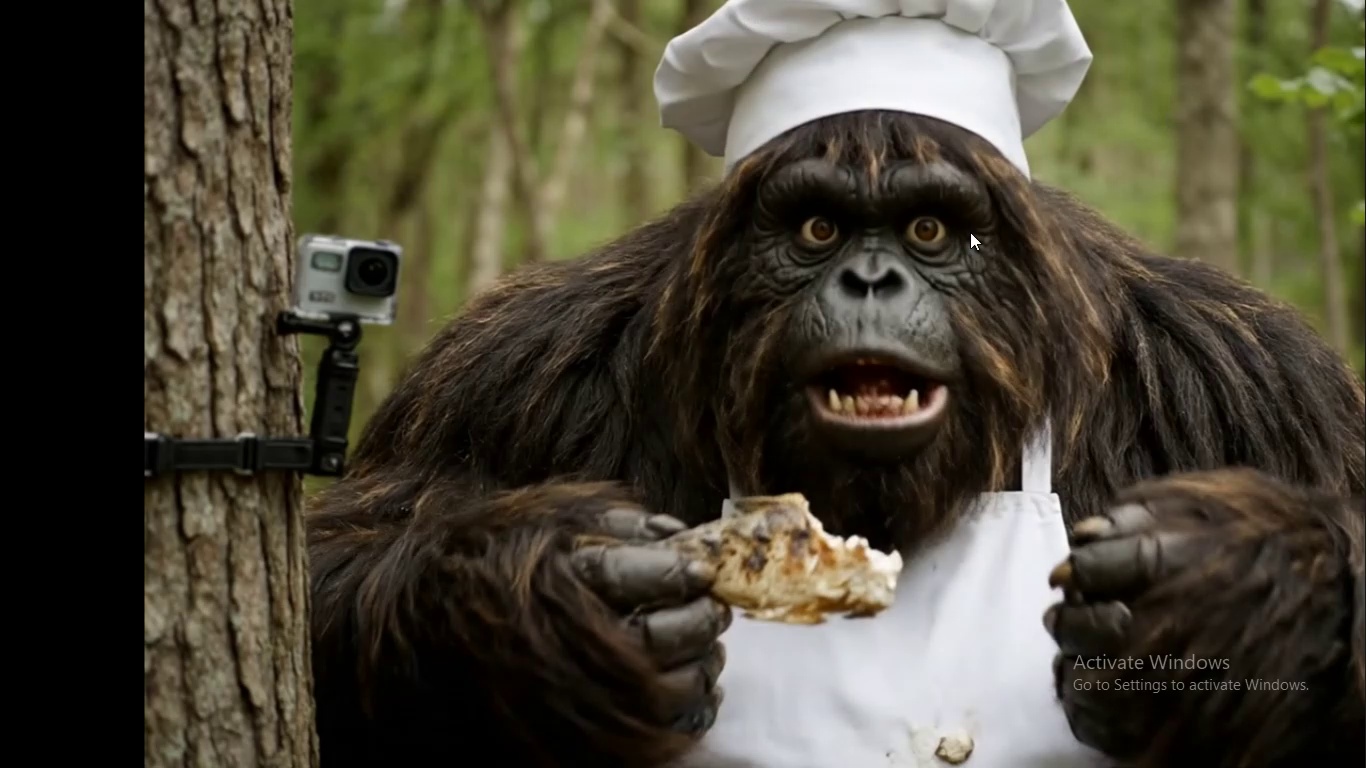 
key(Space)
 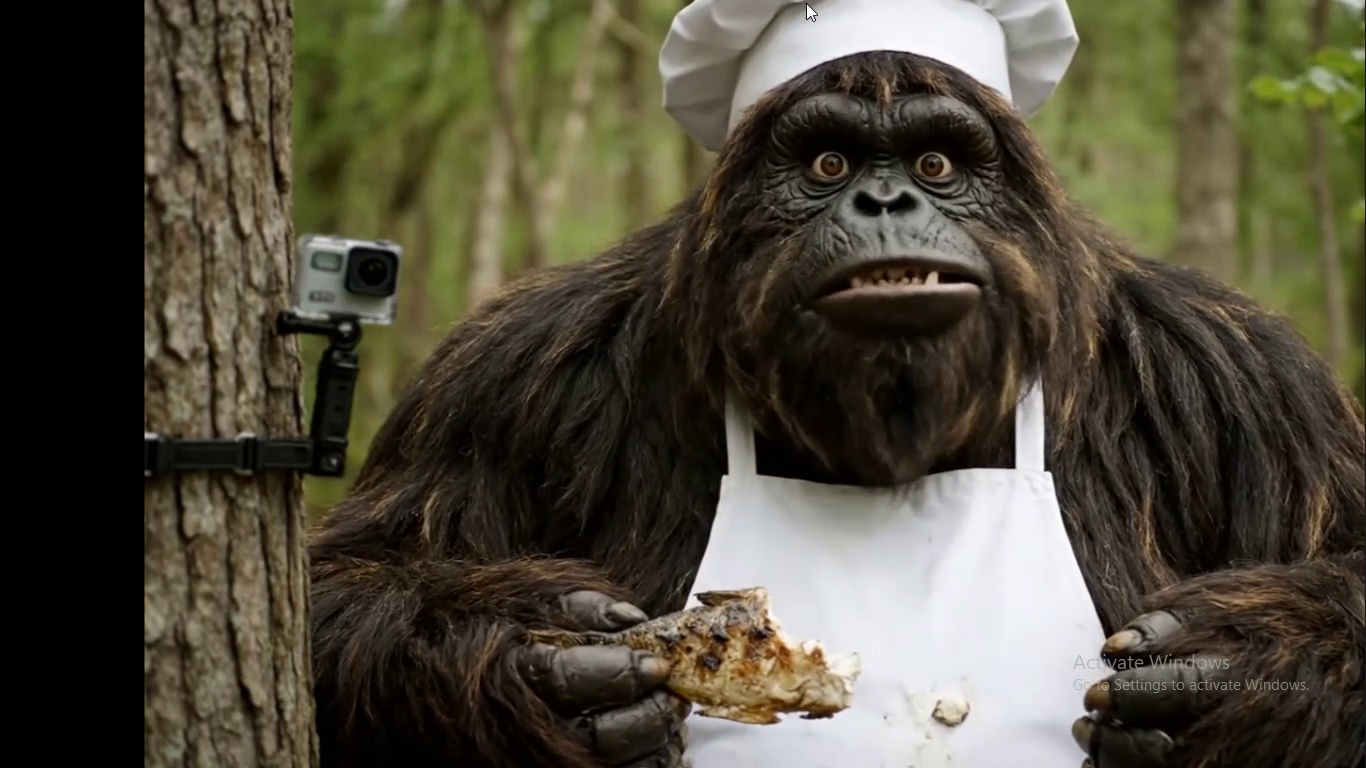 
hold_key(key=Backquote, duration=0.35)
 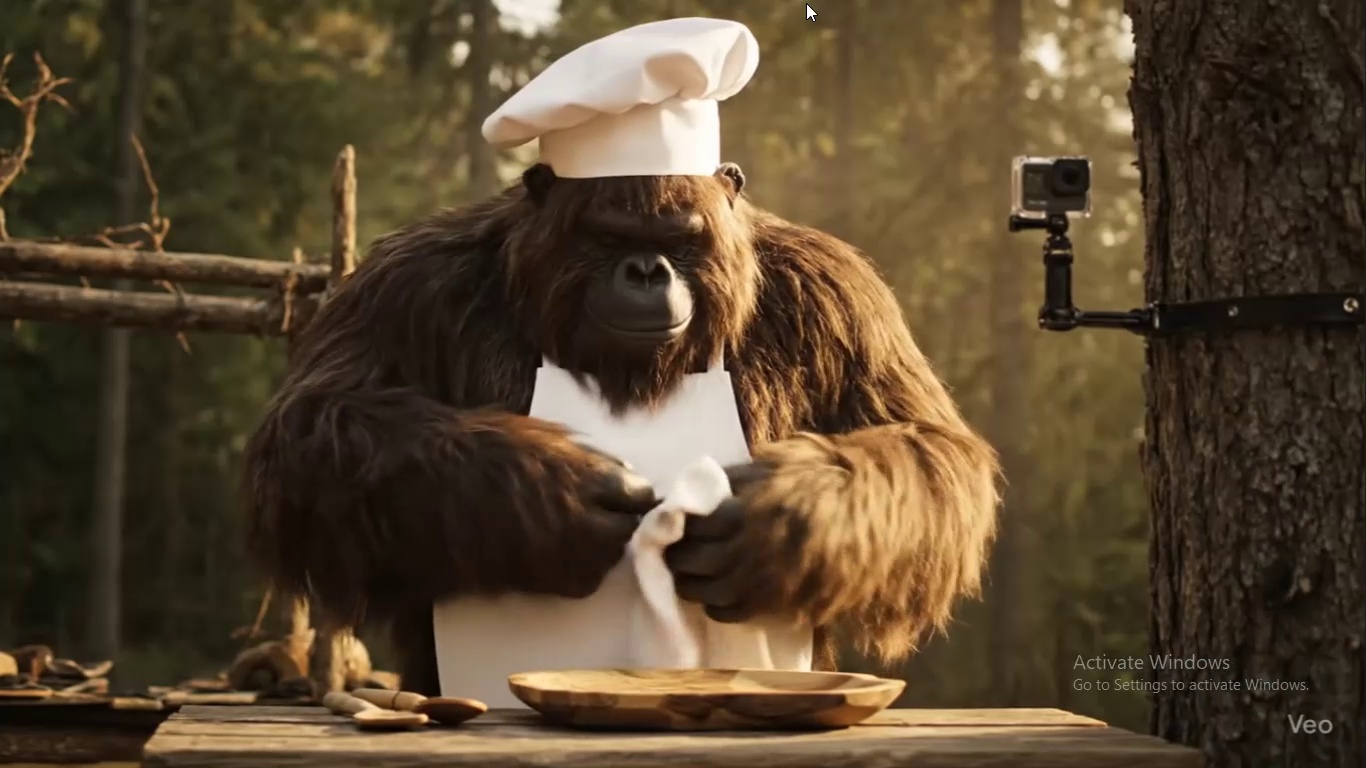 
key(Escape)
 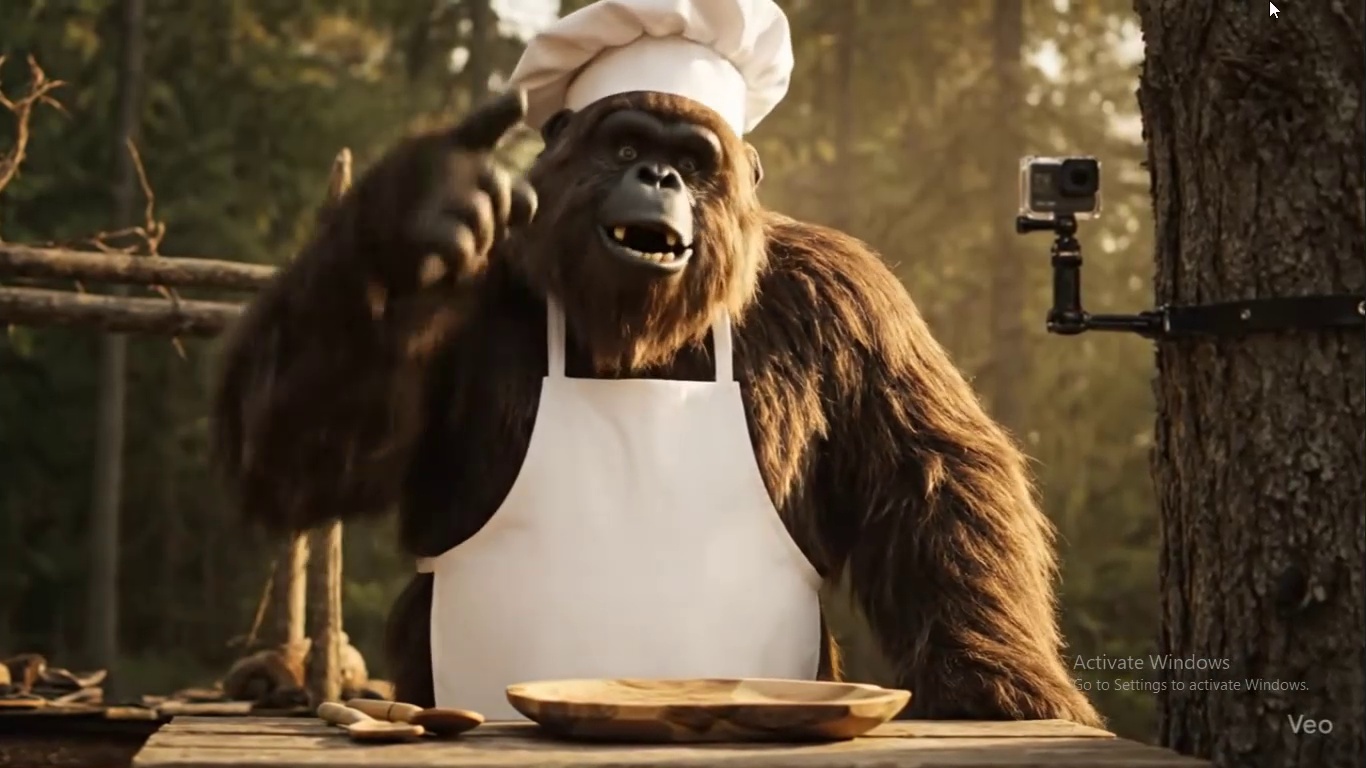 
key(Control+ControlLeft)
 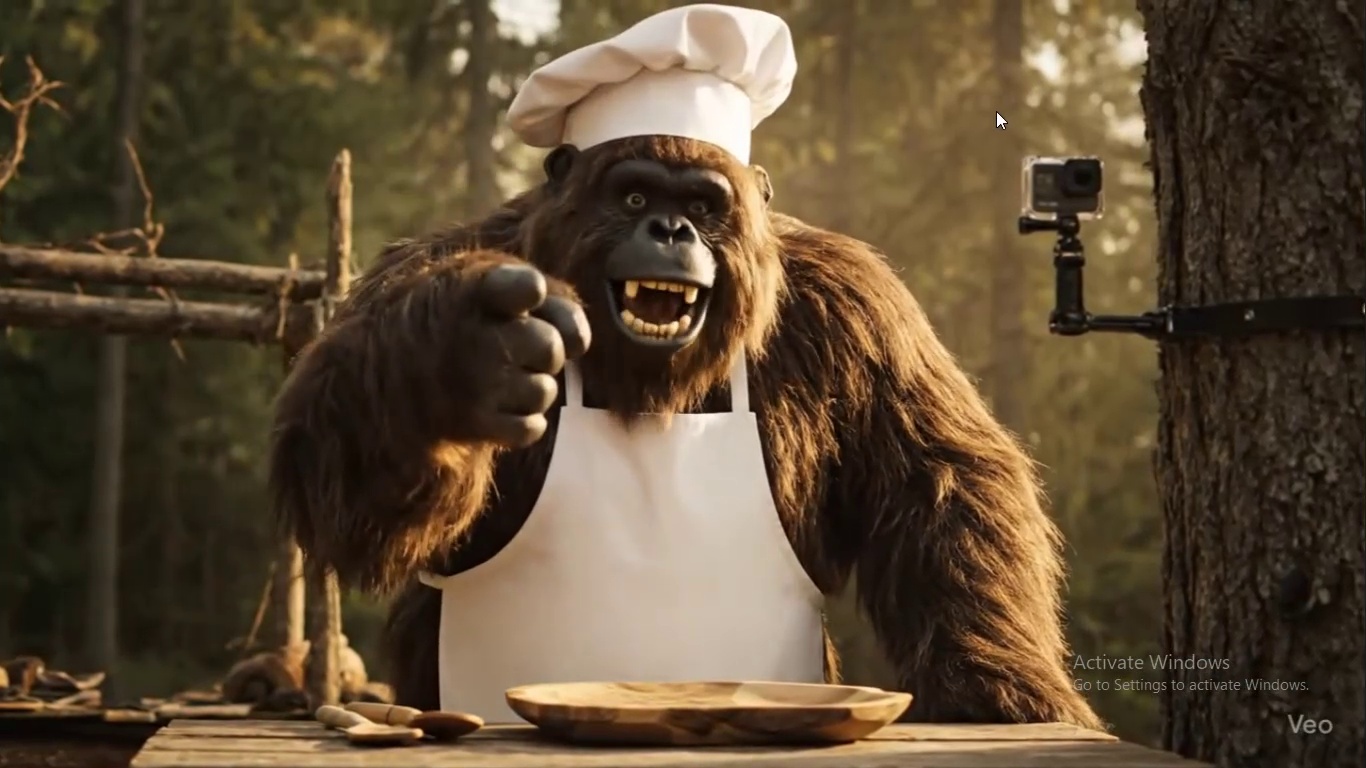 
key(Control+ControlLeft)
 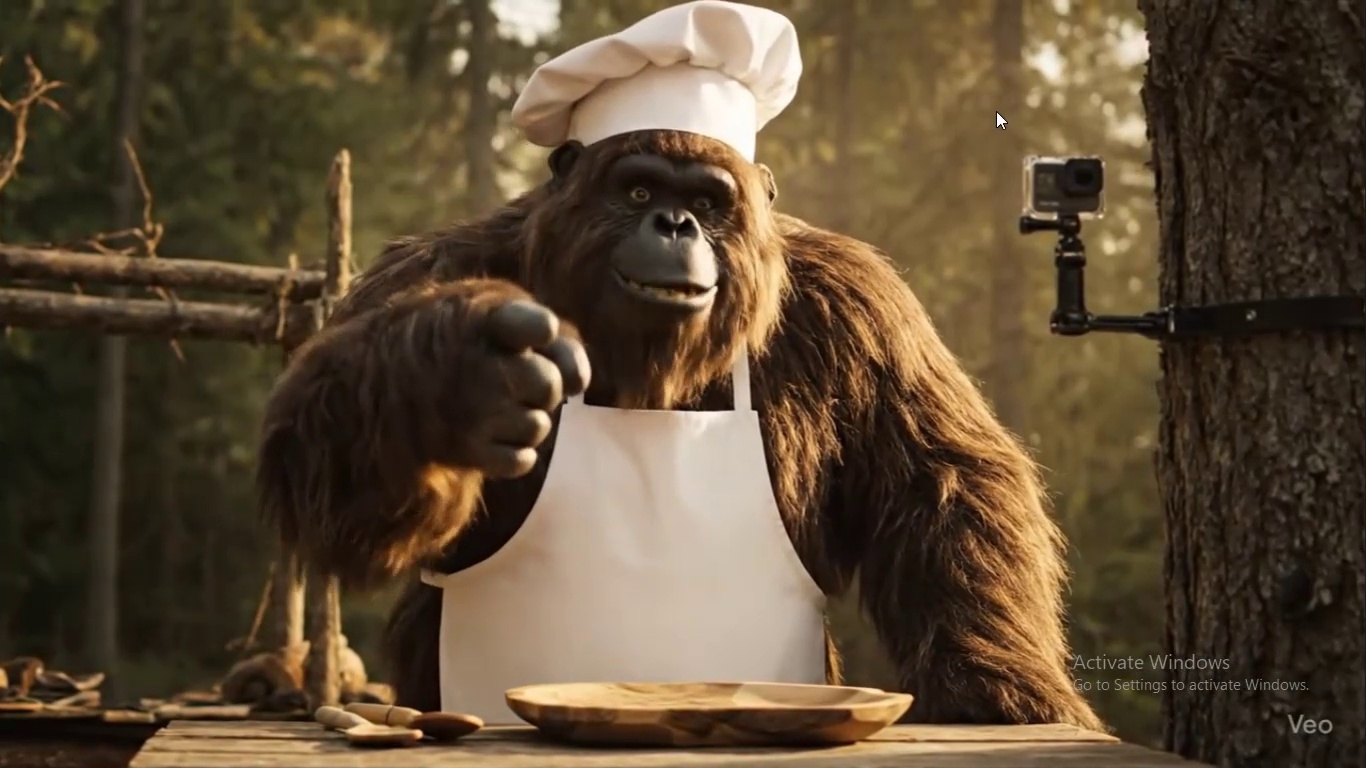 
hold_key(key=ControlLeft, duration=0.32)
 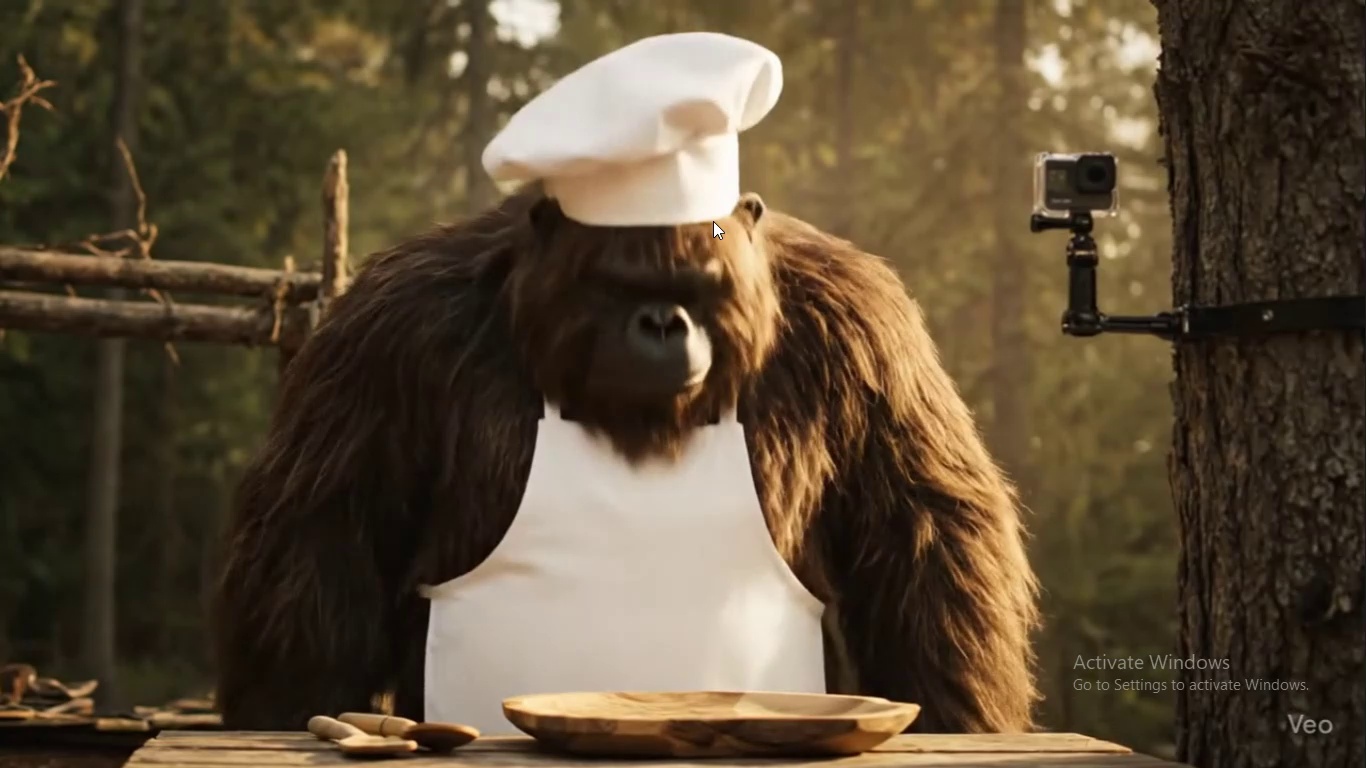 
wait(11.23)
 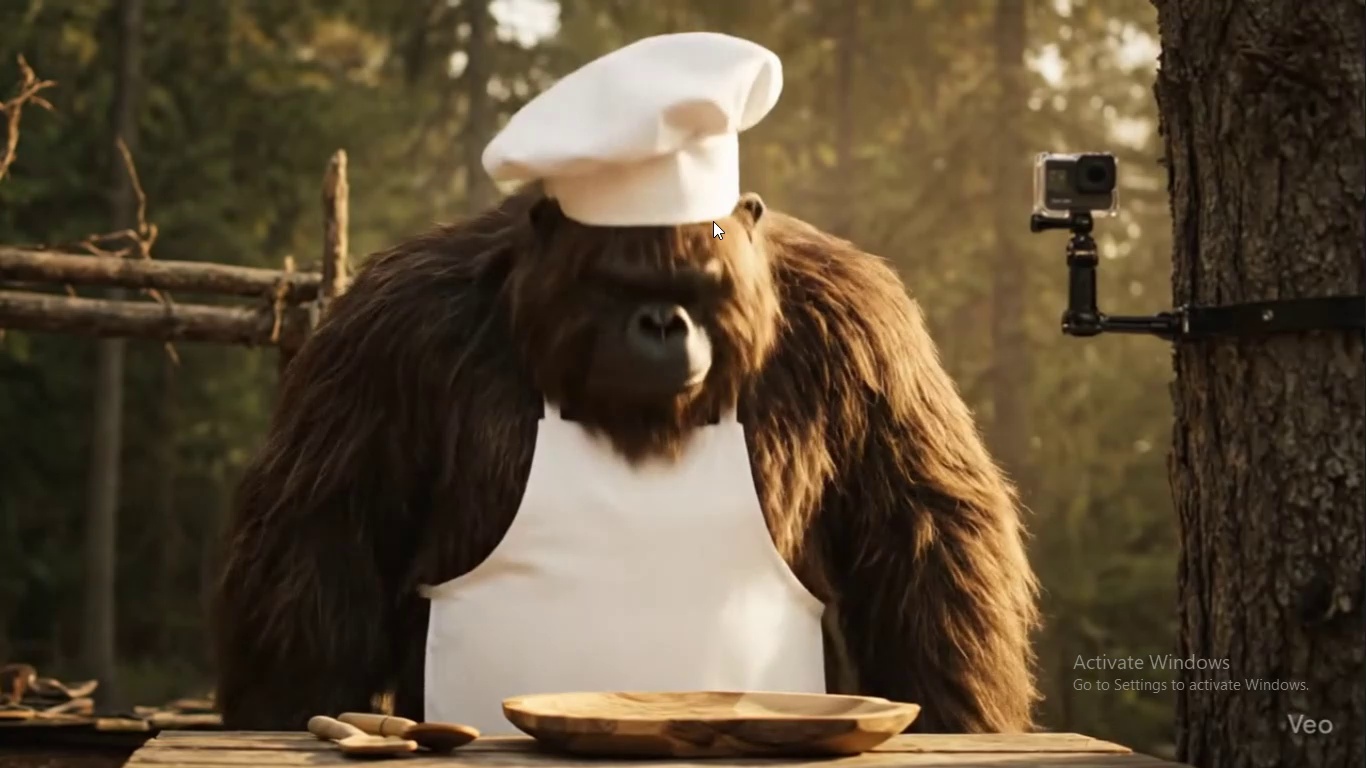 
hold_key(key=Backquote, duration=0.32)
 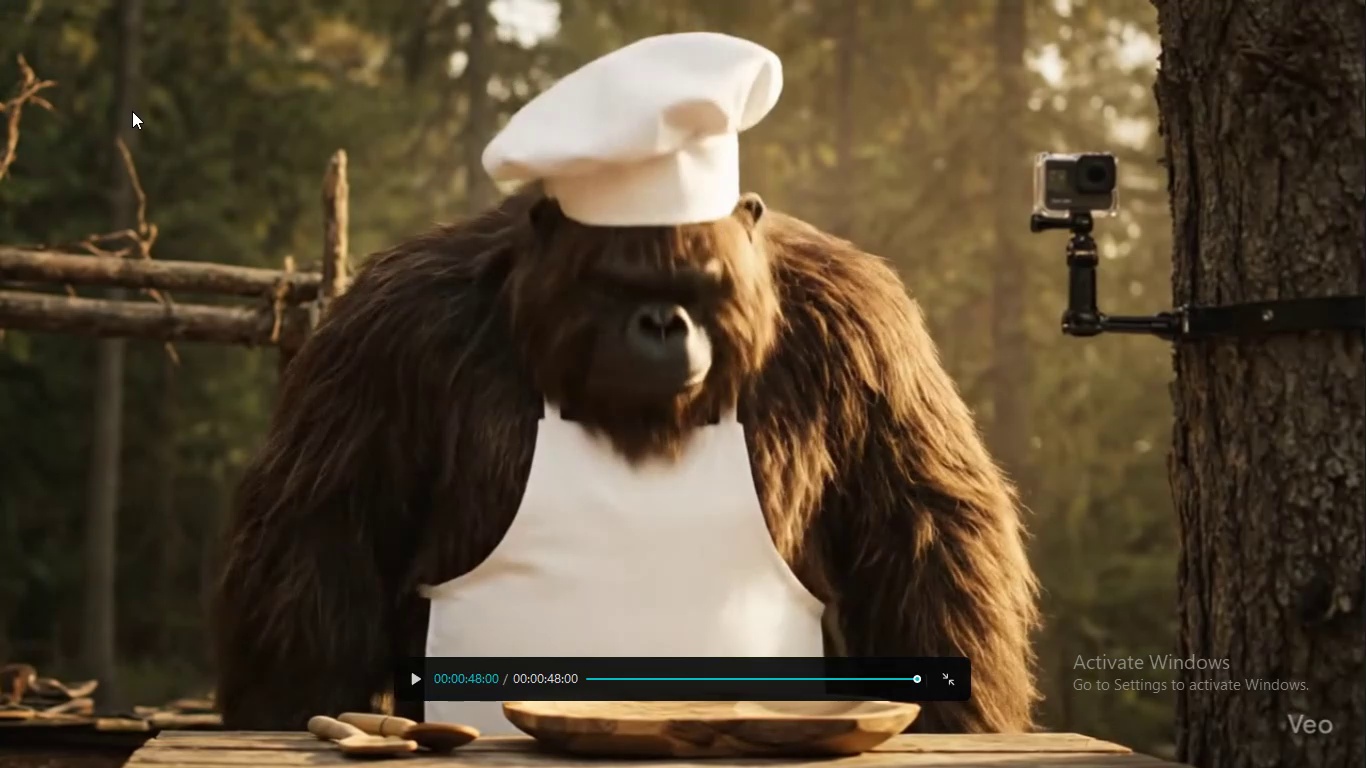 
left_click([132, 111])
 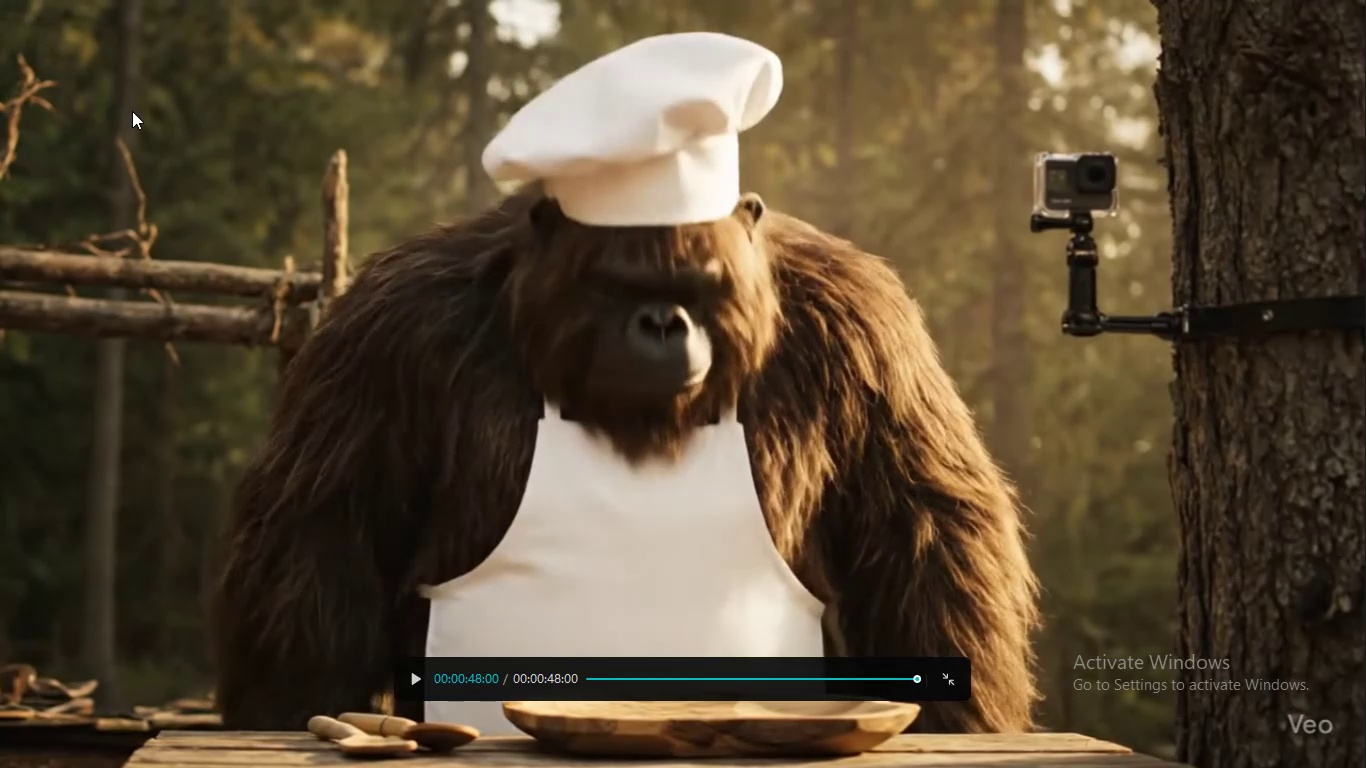 
key(Tab)
 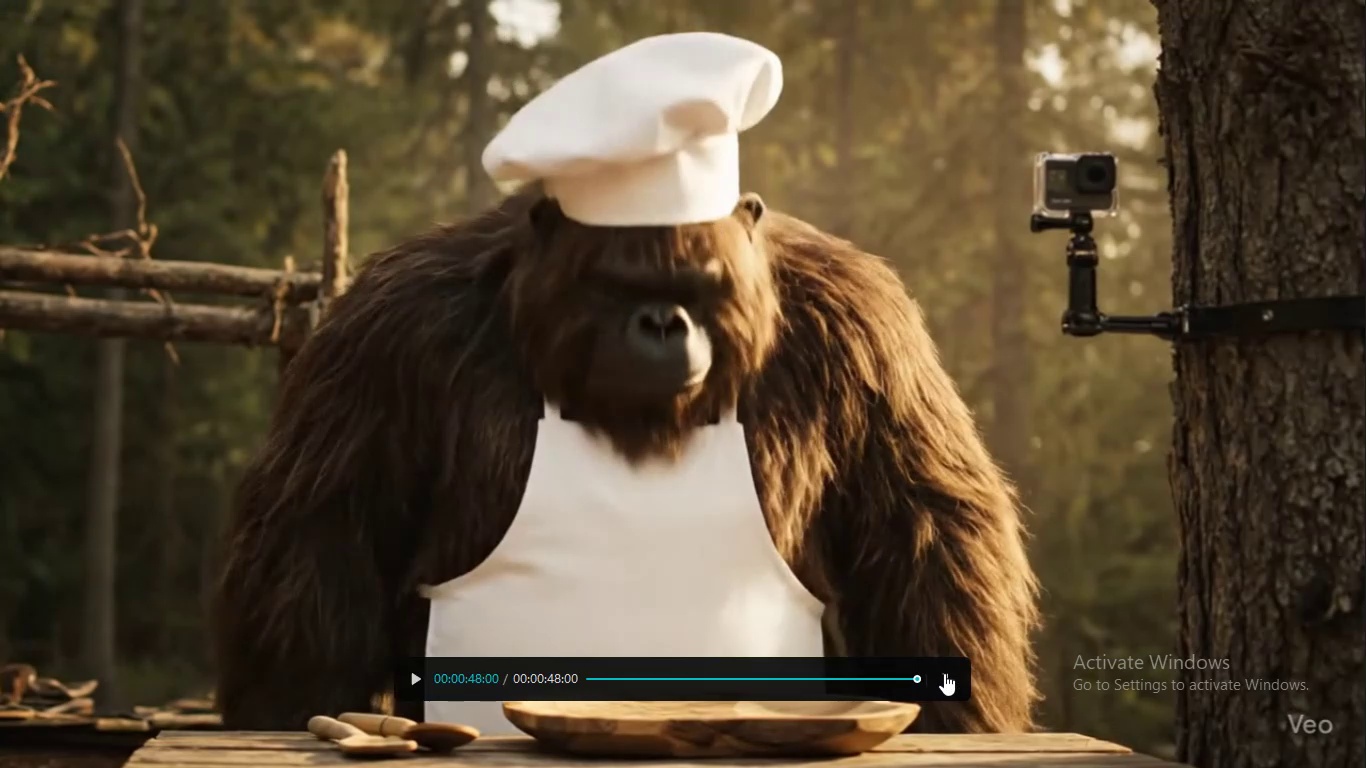 
left_click([947, 676])
 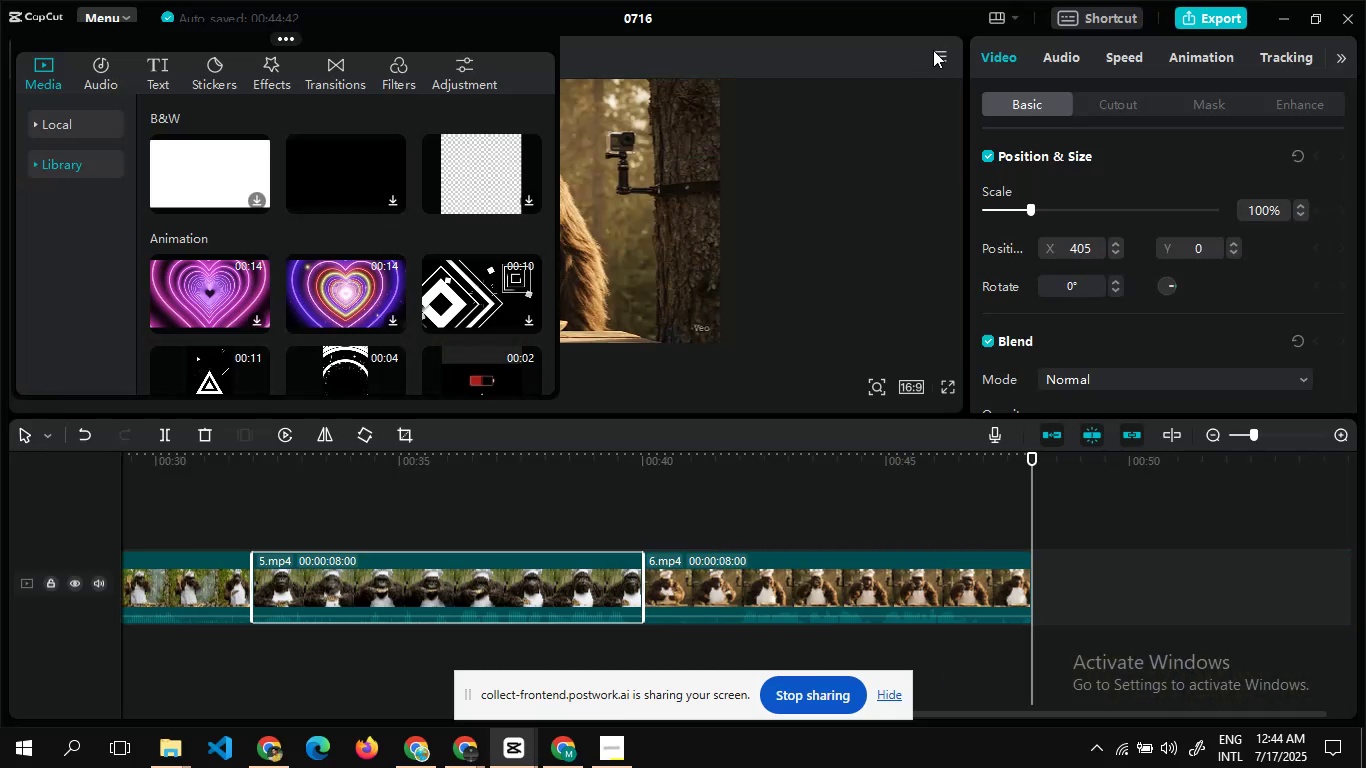 
wait(6.35)
 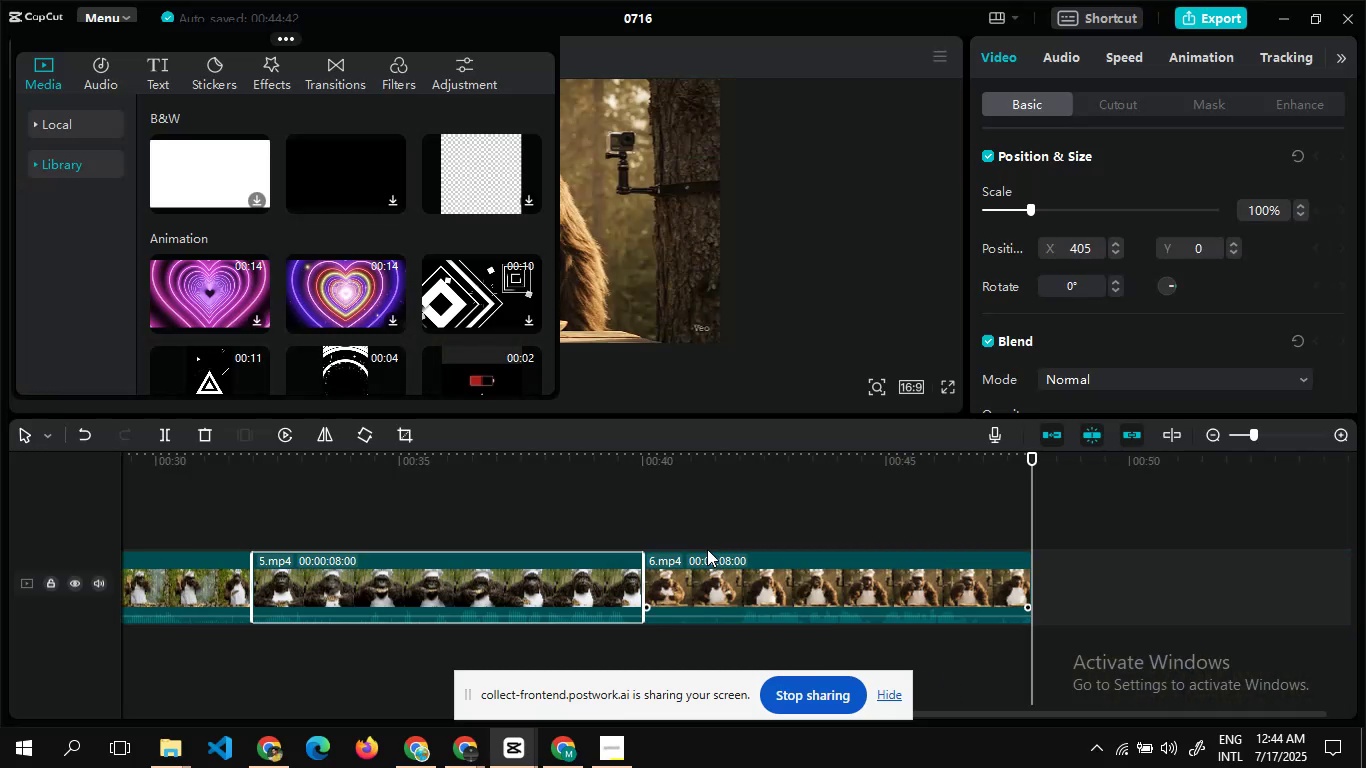 
left_click([944, 60])
 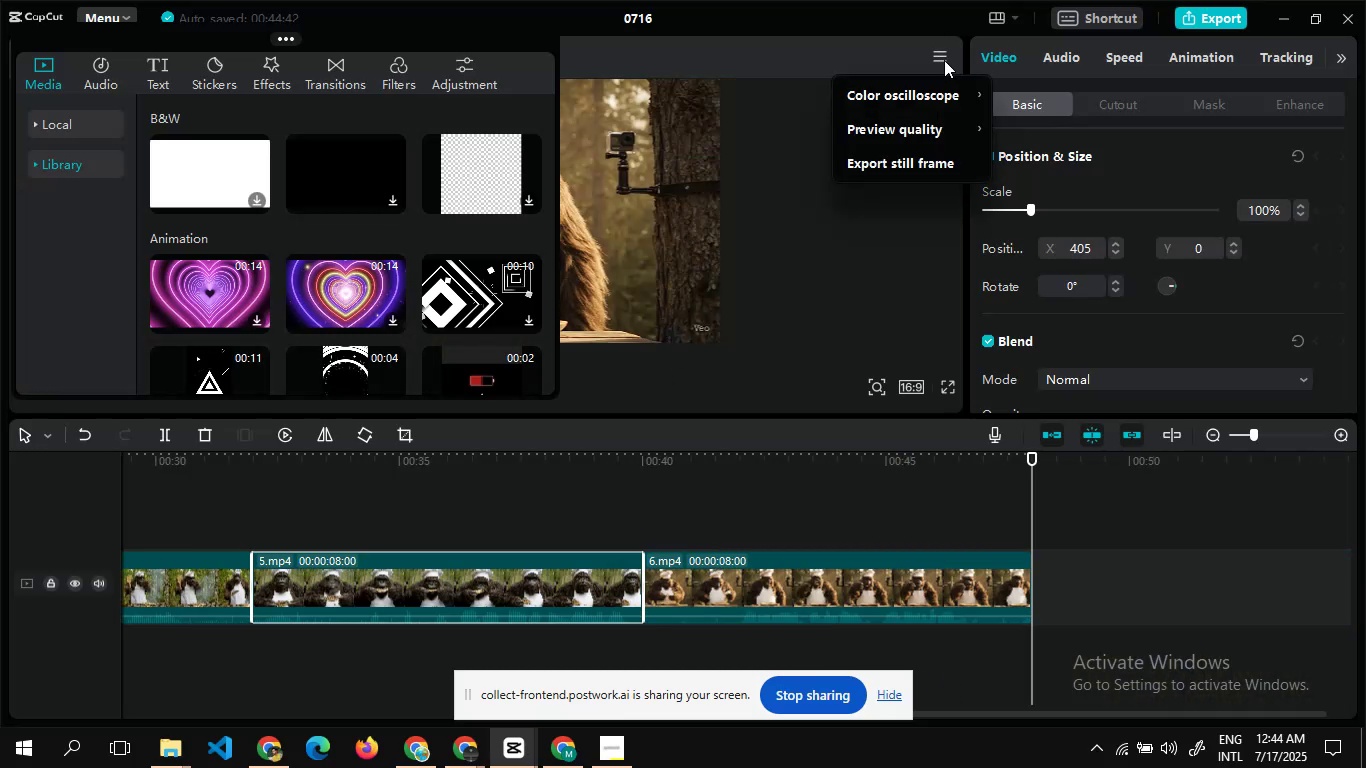 
left_click([944, 60])
 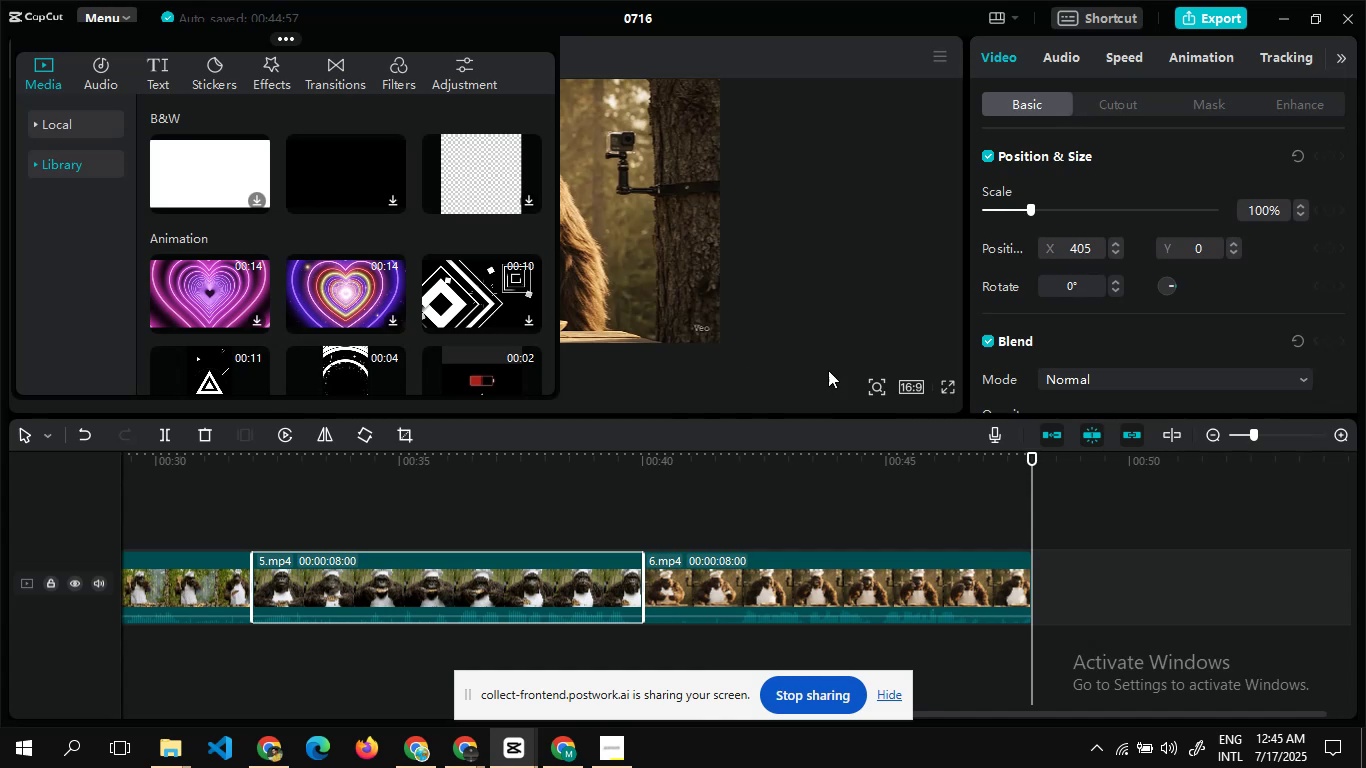 
wait(7.02)
 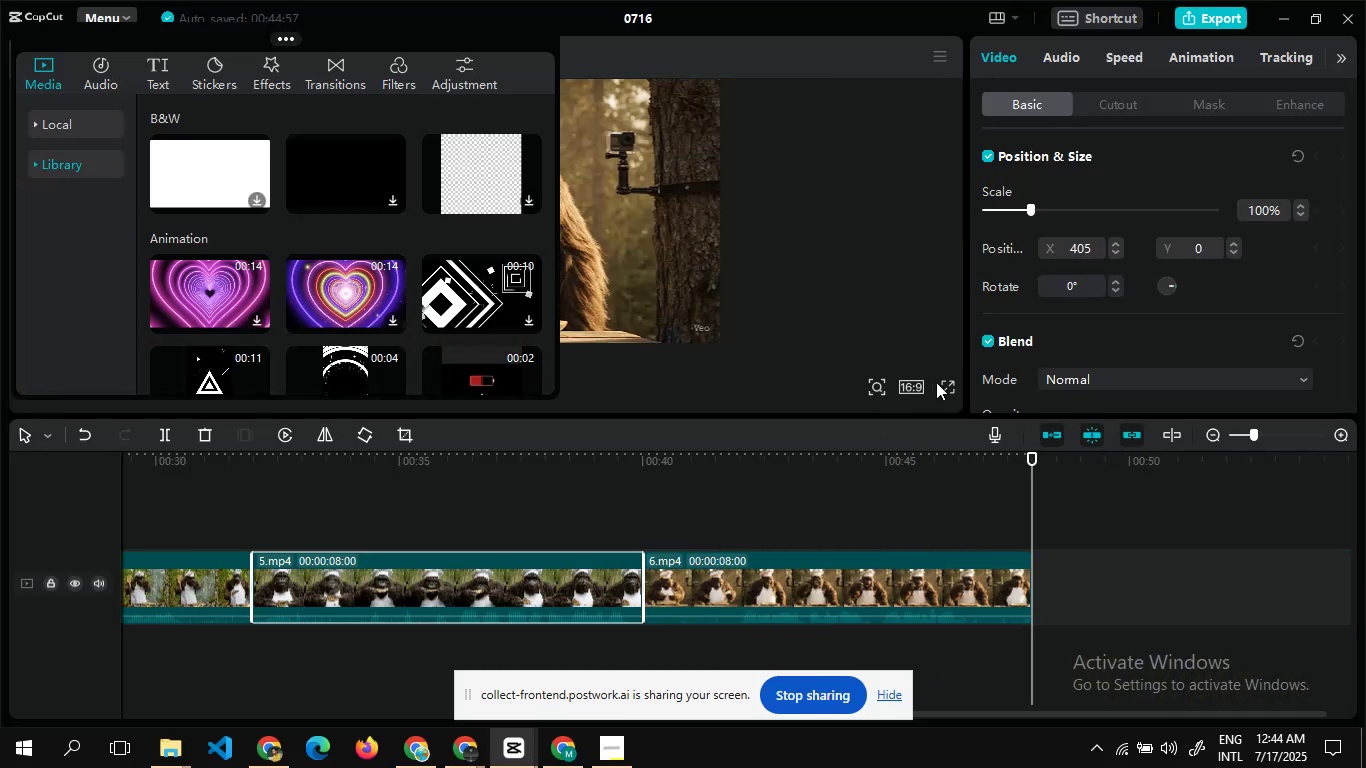 
left_click([873, 385])
 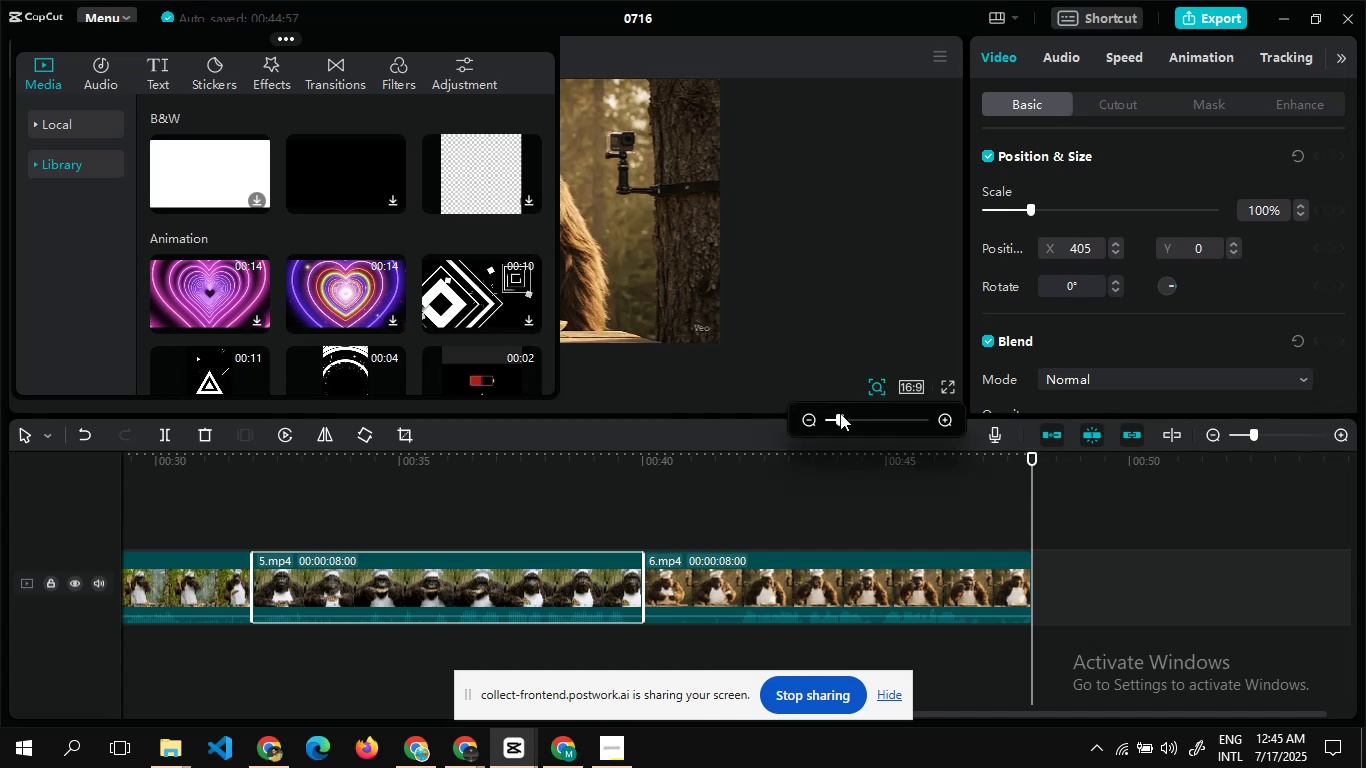 
left_click_drag(start_coordinate=[840, 418], to_coordinate=[835, 415])
 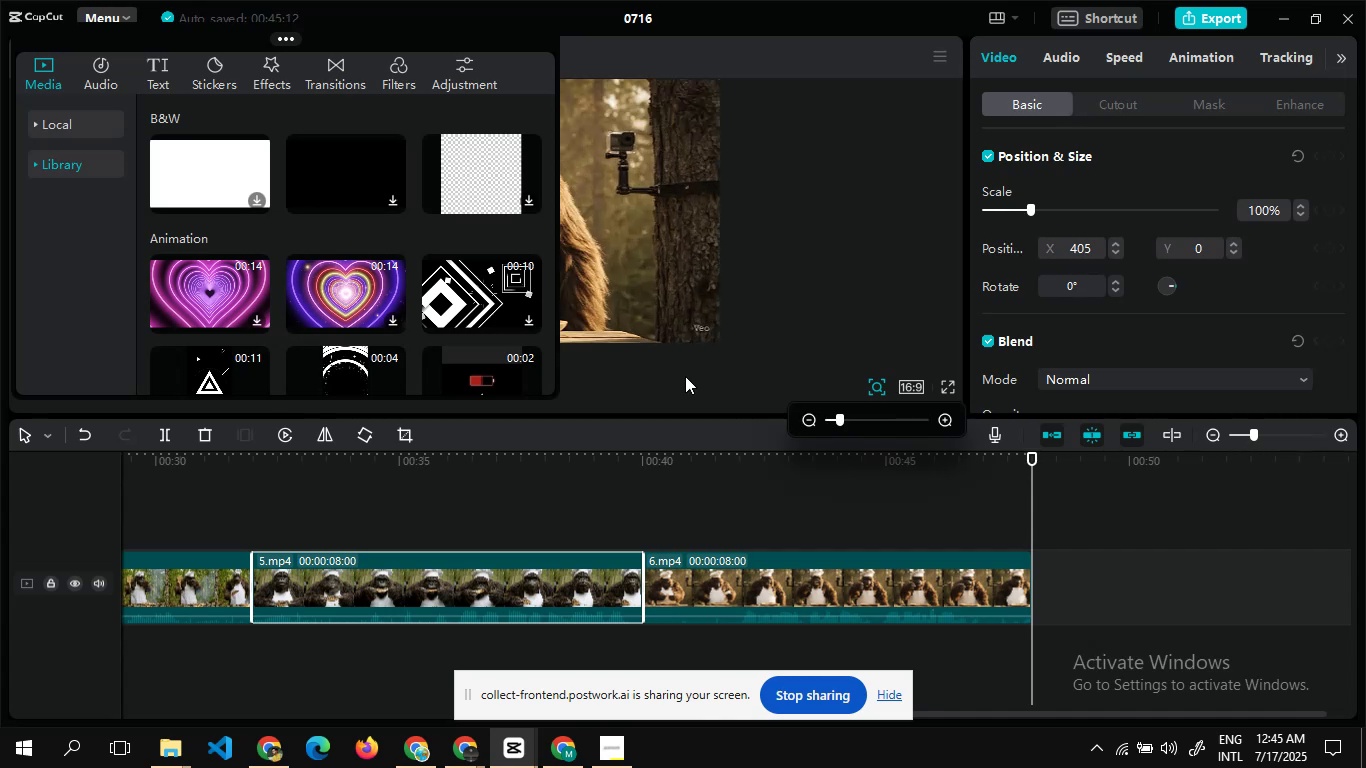 
left_click([685, 376])
 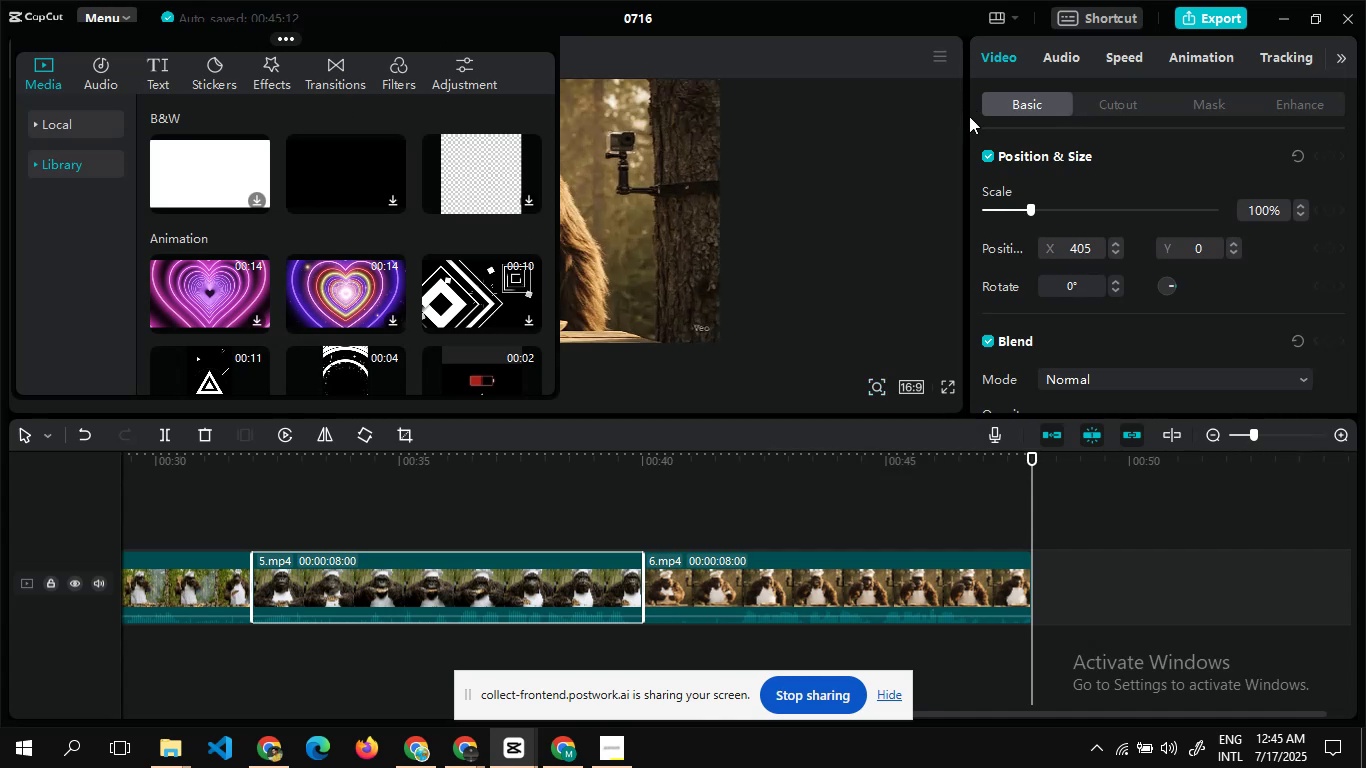 
left_click_drag(start_coordinate=[964, 118], to_coordinate=[1064, 107])
 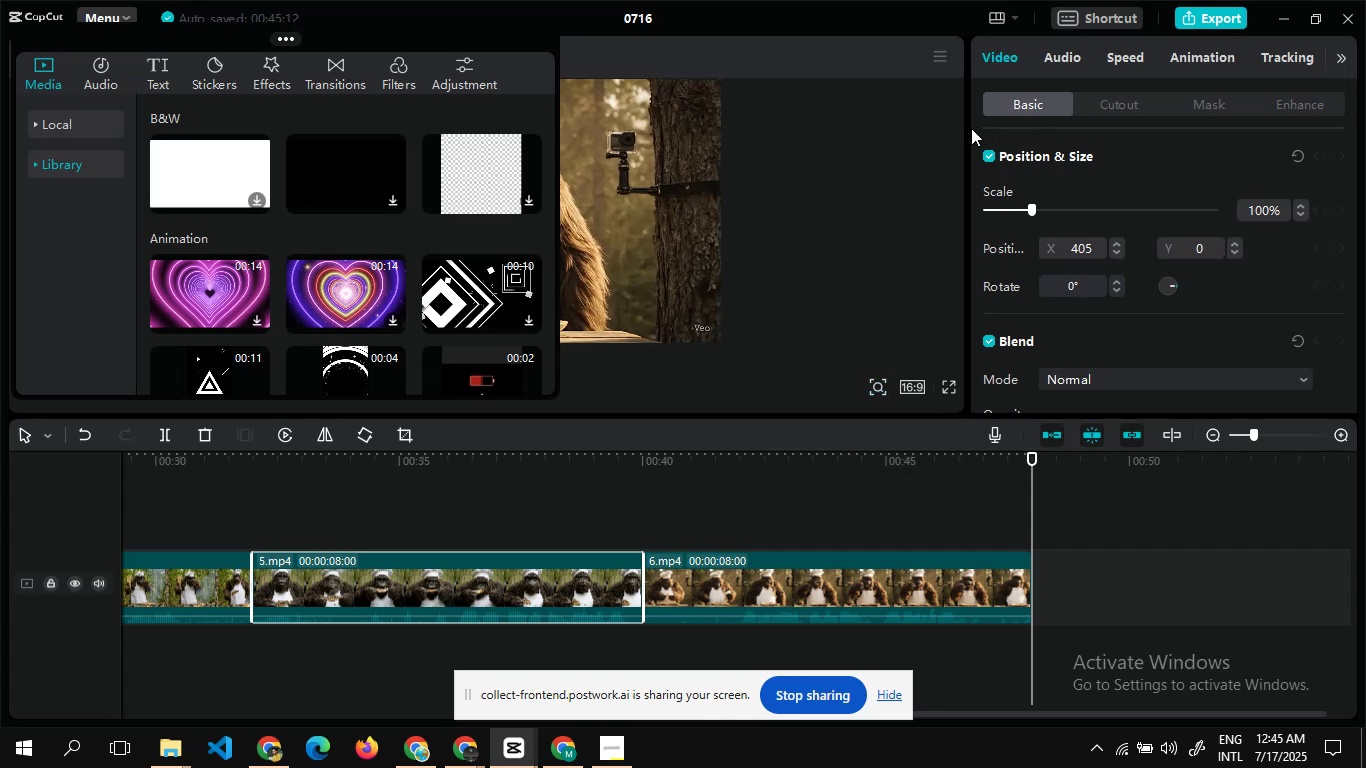 
left_click_drag(start_coordinate=[967, 128], to_coordinate=[1067, 128])
 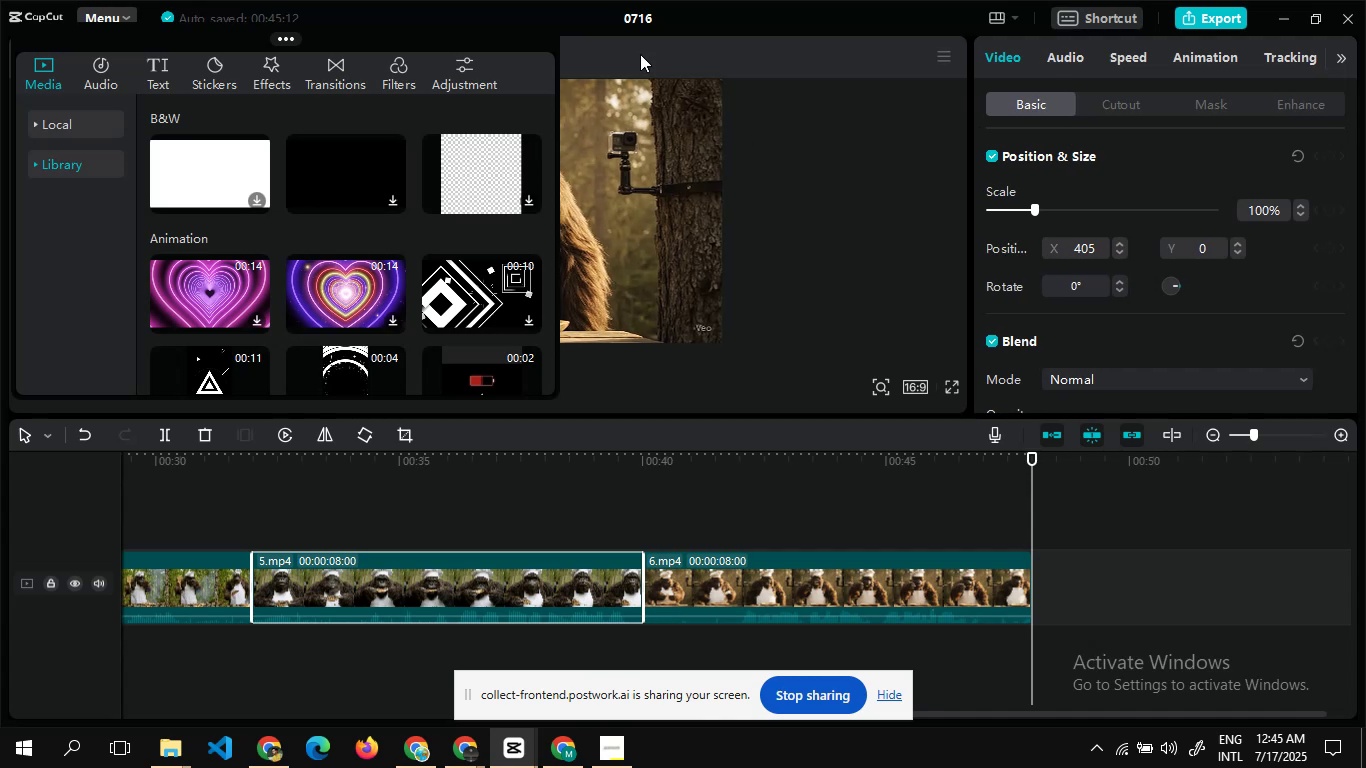 
left_click([651, 52])
 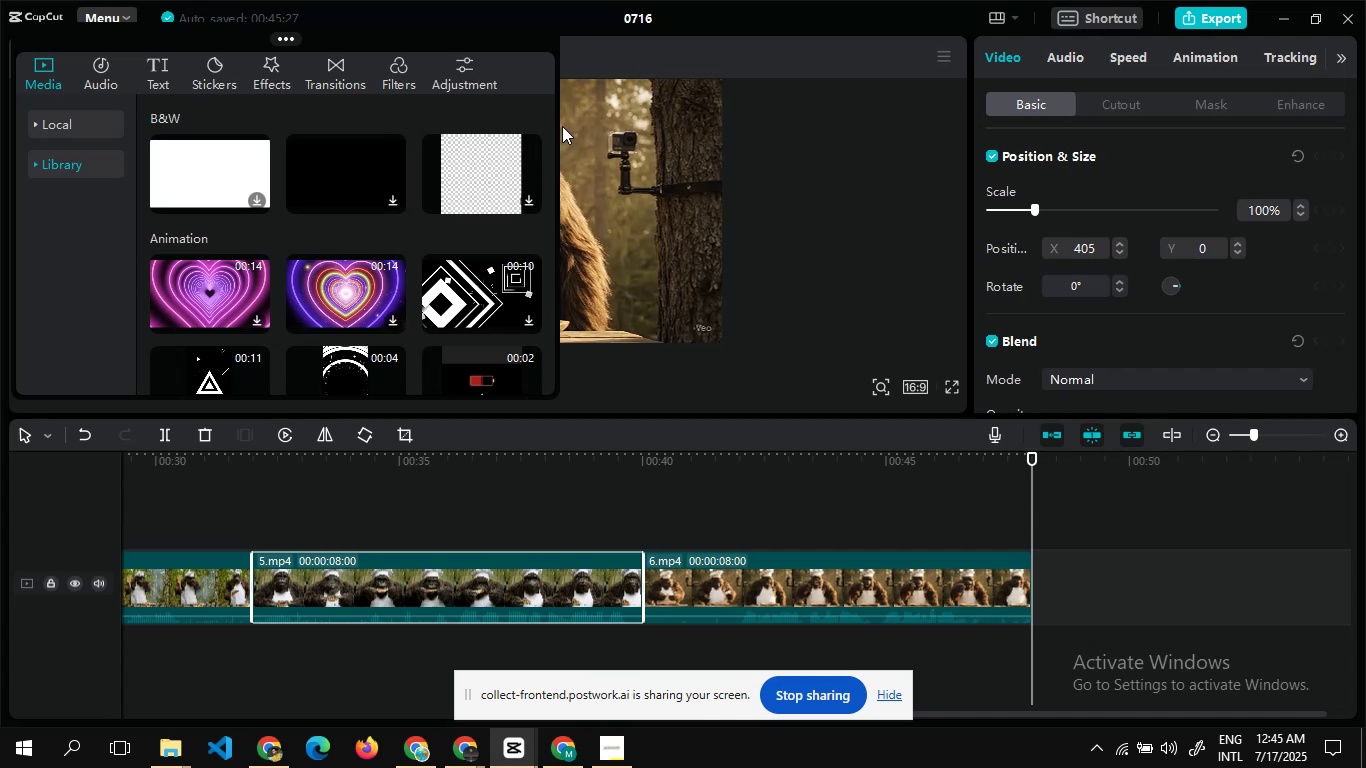 
wait(10.01)
 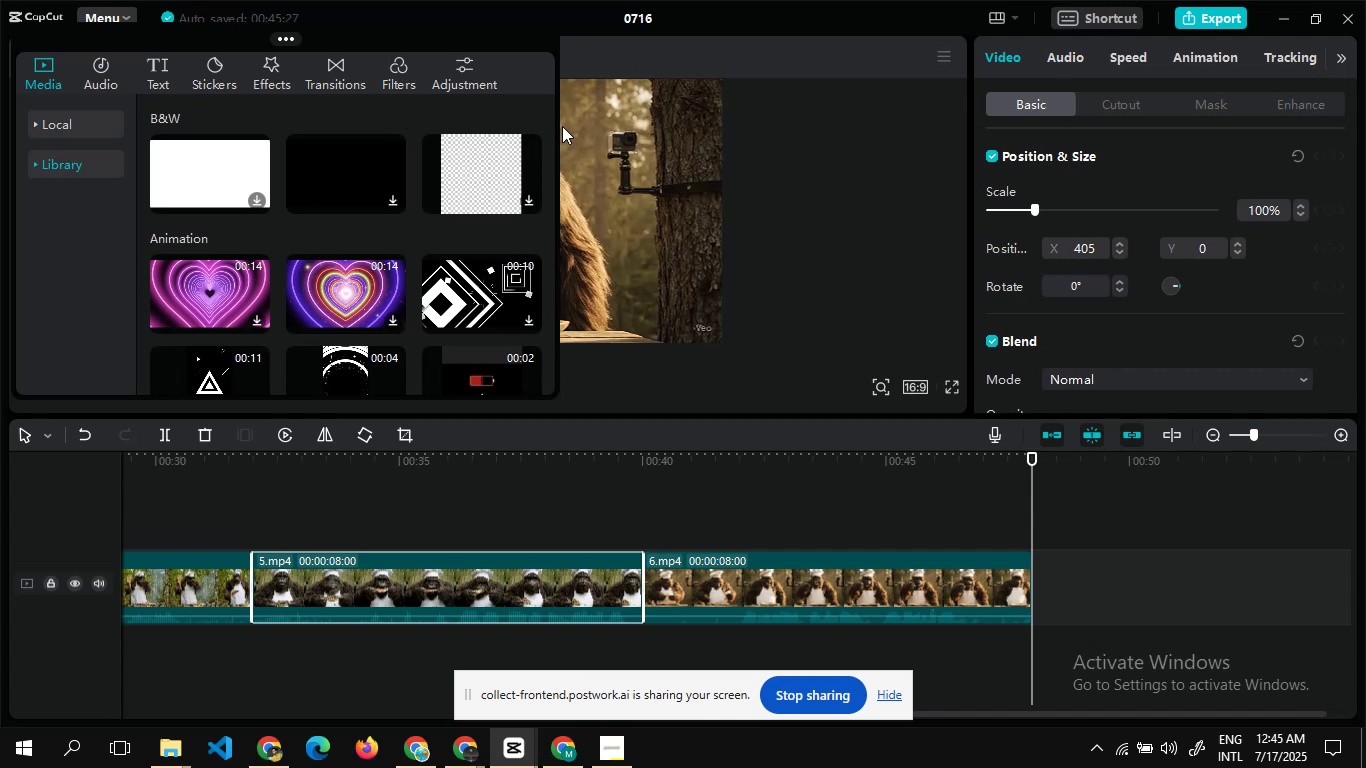 
left_click([39, 117])
 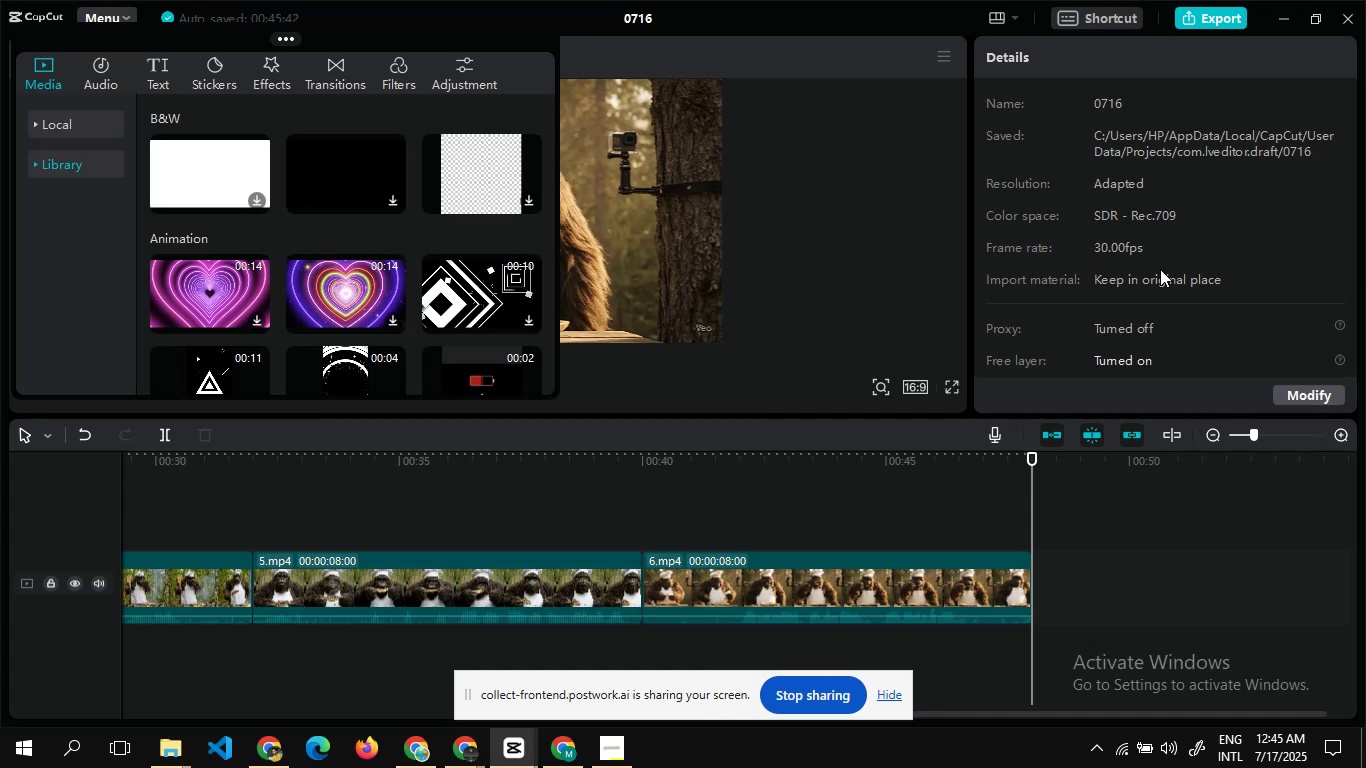 
wait(13.83)
 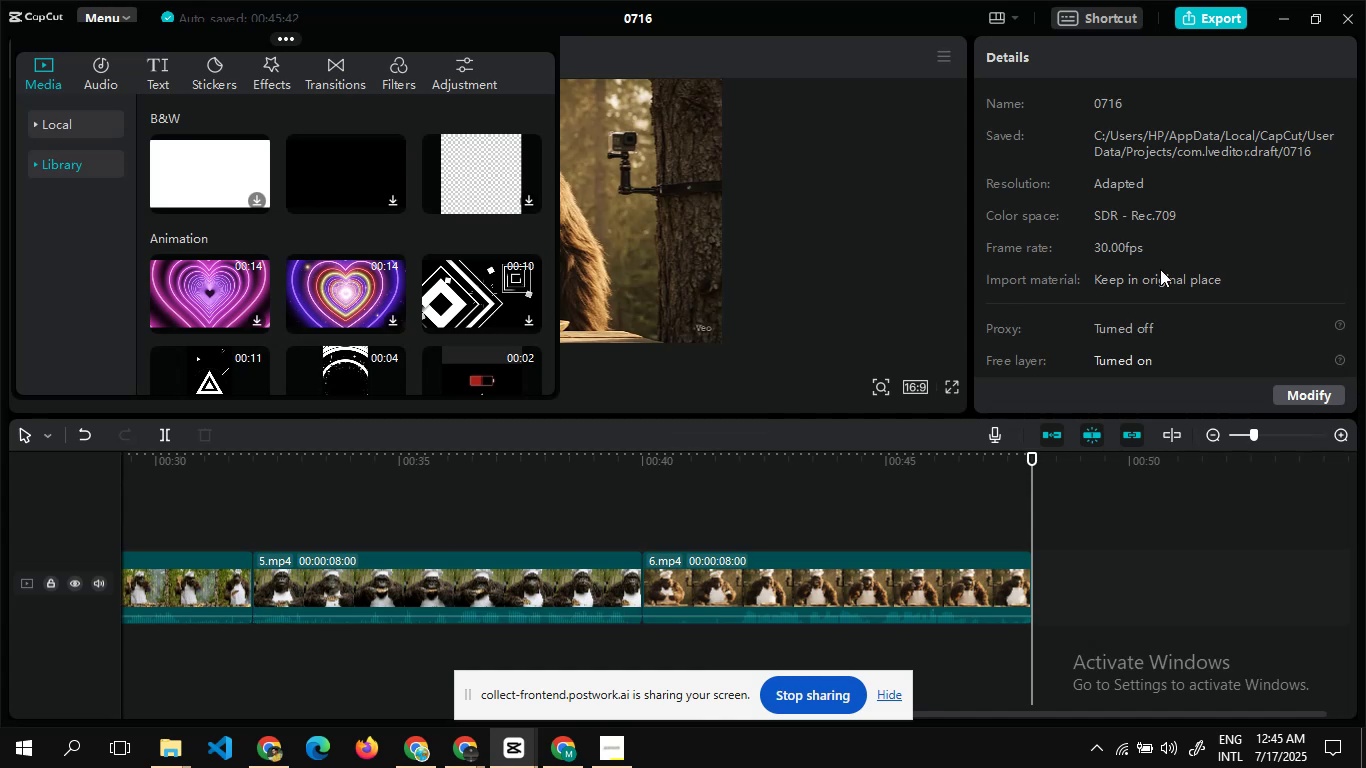 
left_click_drag(start_coordinate=[986, 715], to_coordinate=[314, 734])
 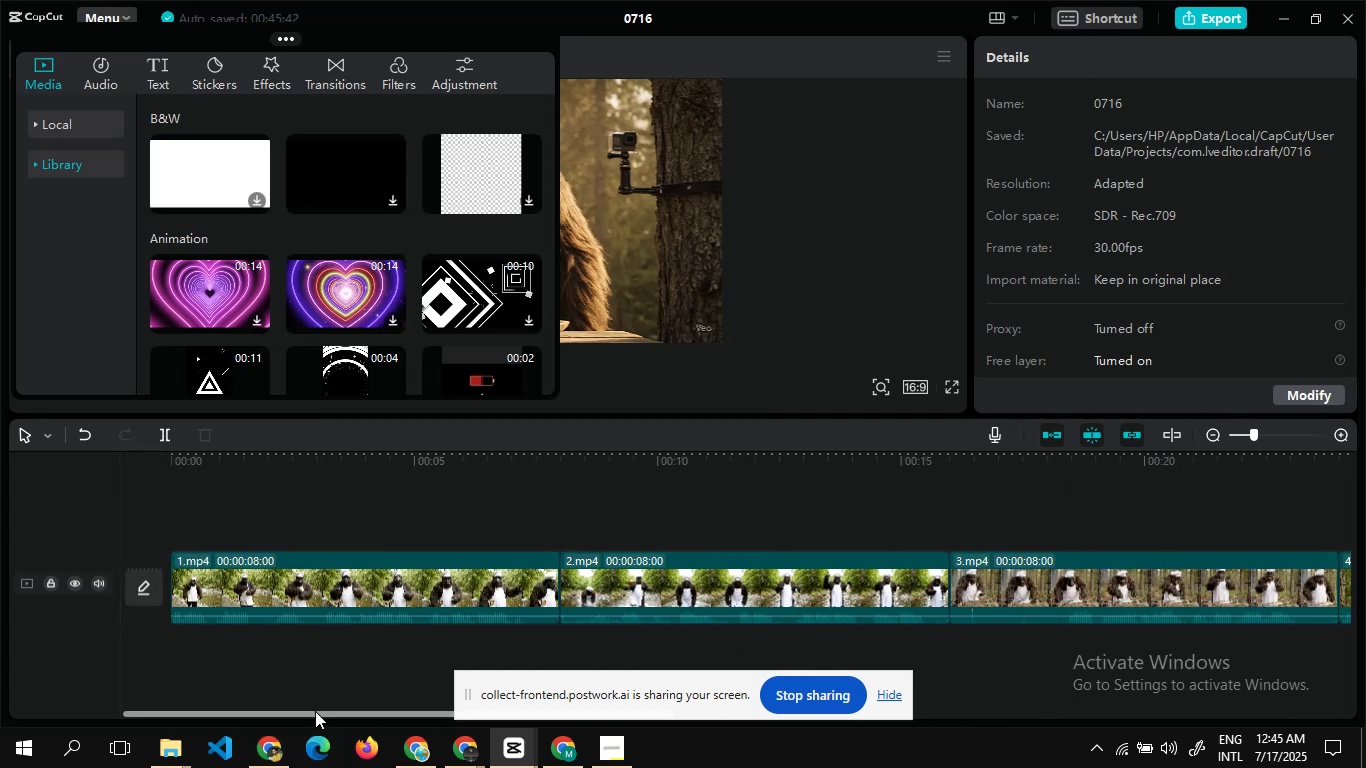 
left_click_drag(start_coordinate=[315, 712], to_coordinate=[110, 702])
 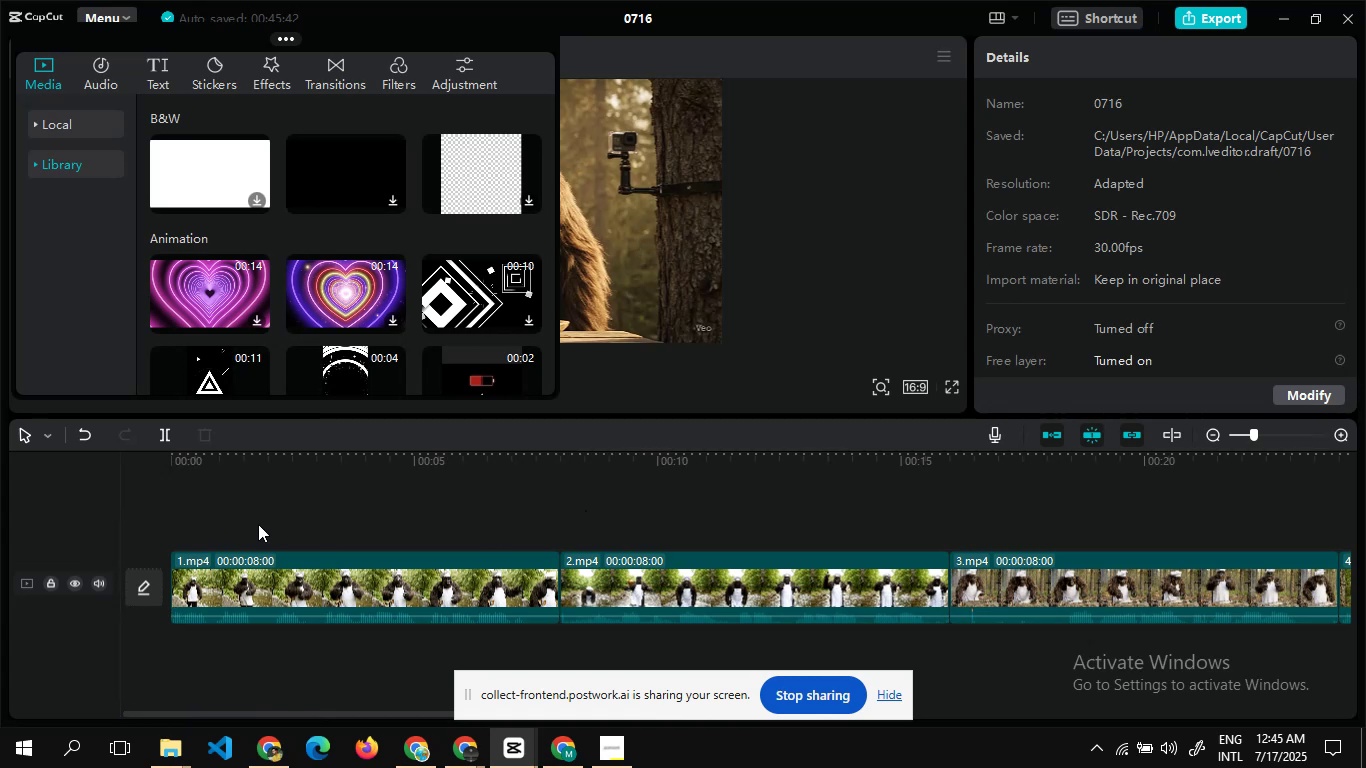 
double_click([258, 524])
 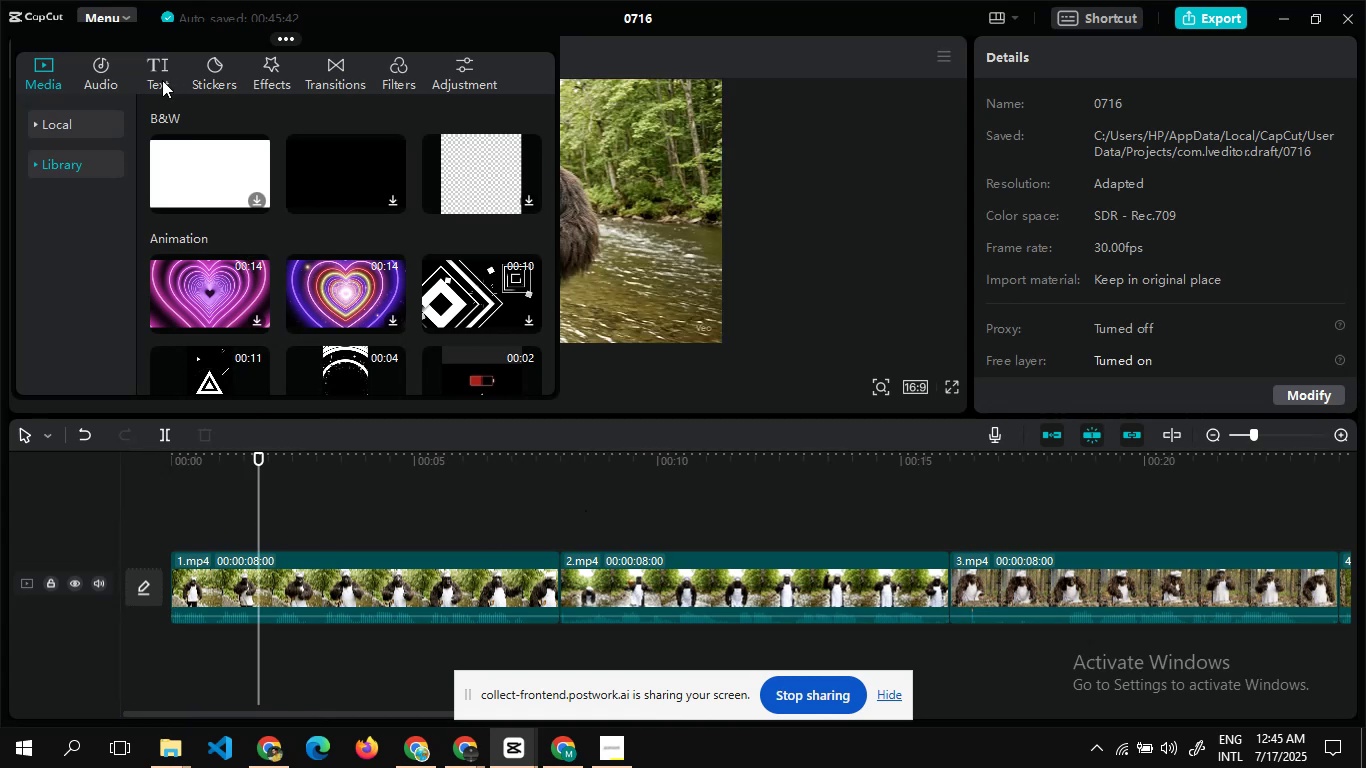 
left_click([150, 77])
 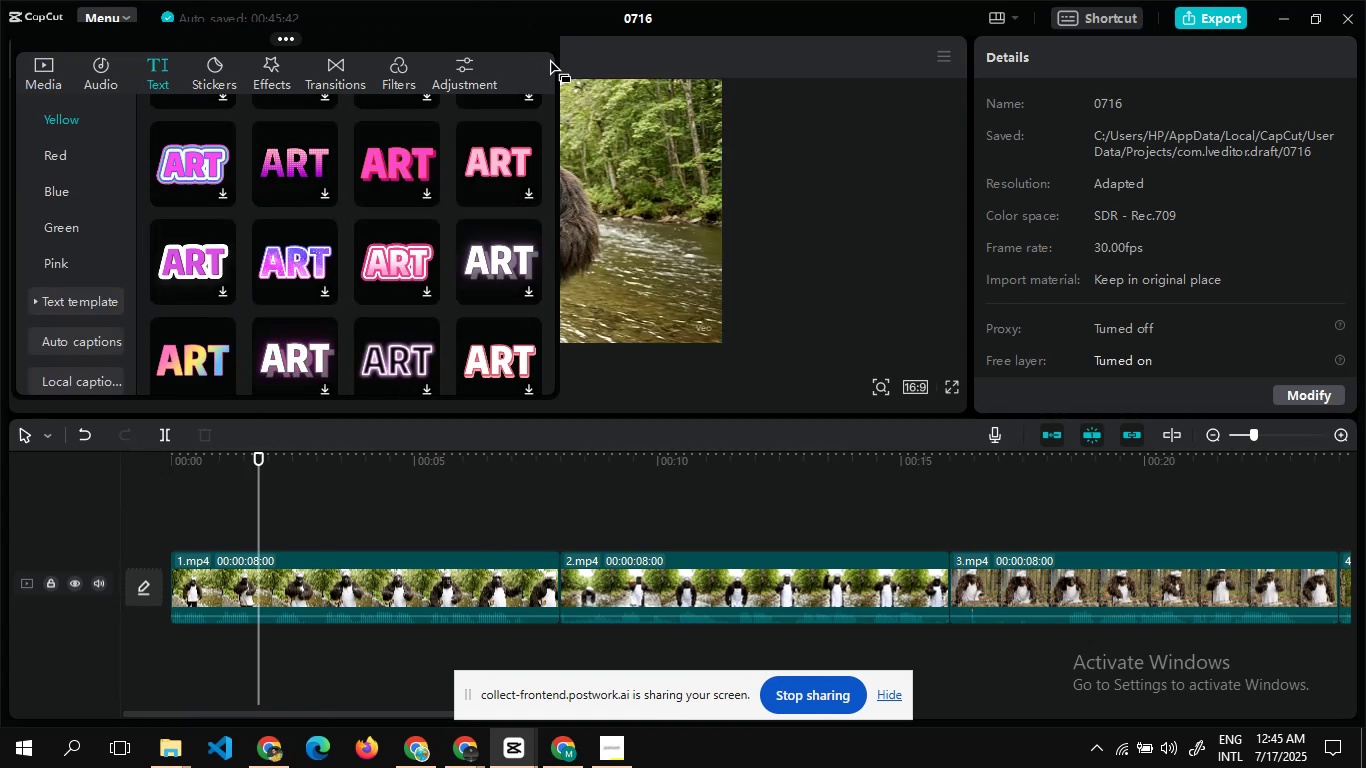 
left_click_drag(start_coordinate=[549, 57], to_coordinate=[495, 282])
 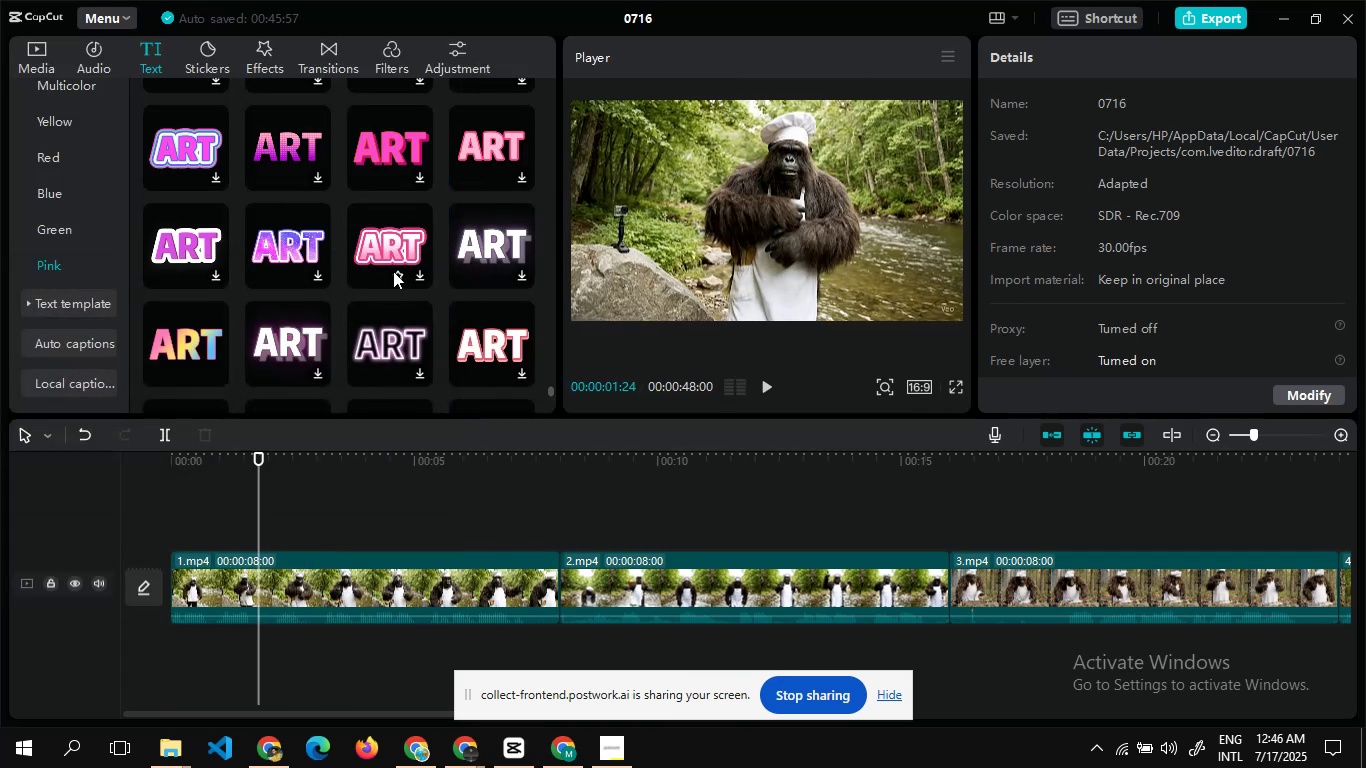 
wait(7.68)
 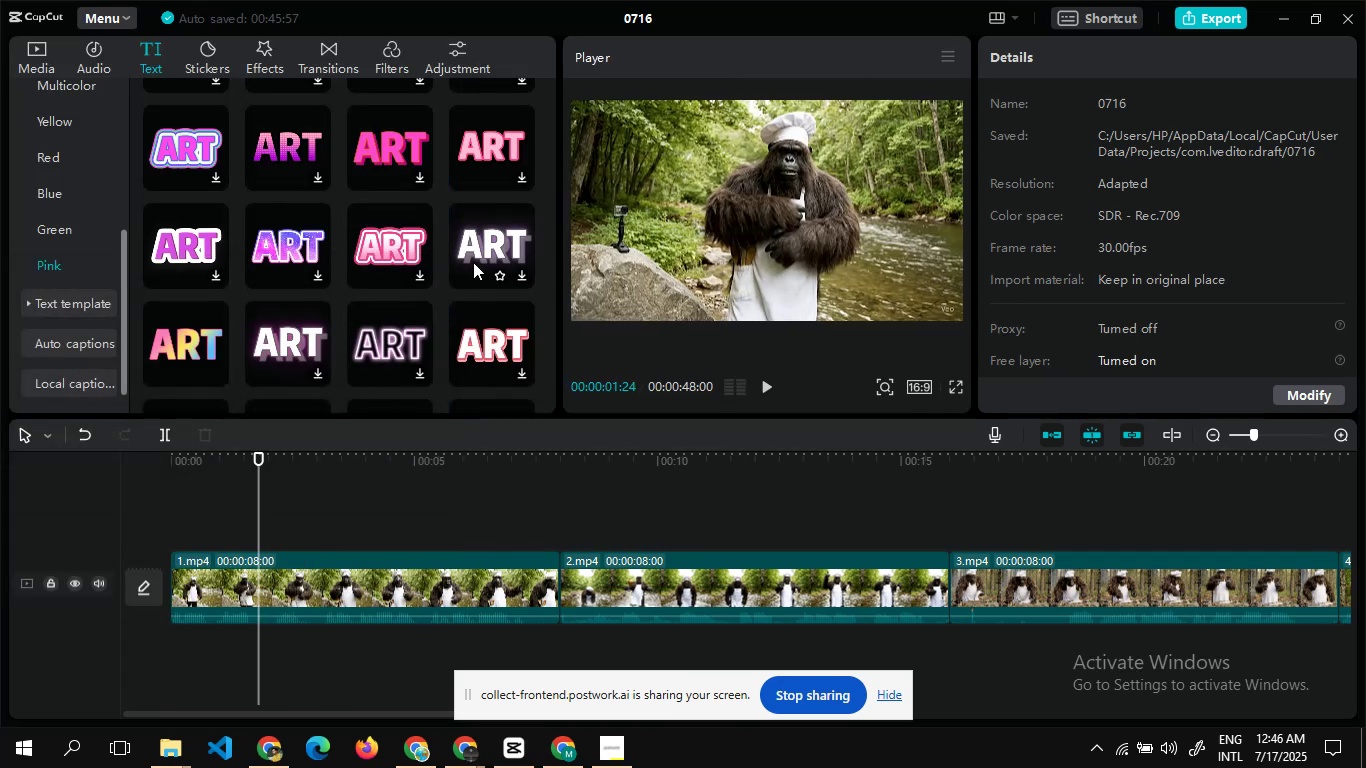 
left_click_drag(start_coordinate=[258, 455], to_coordinate=[134, 453])
 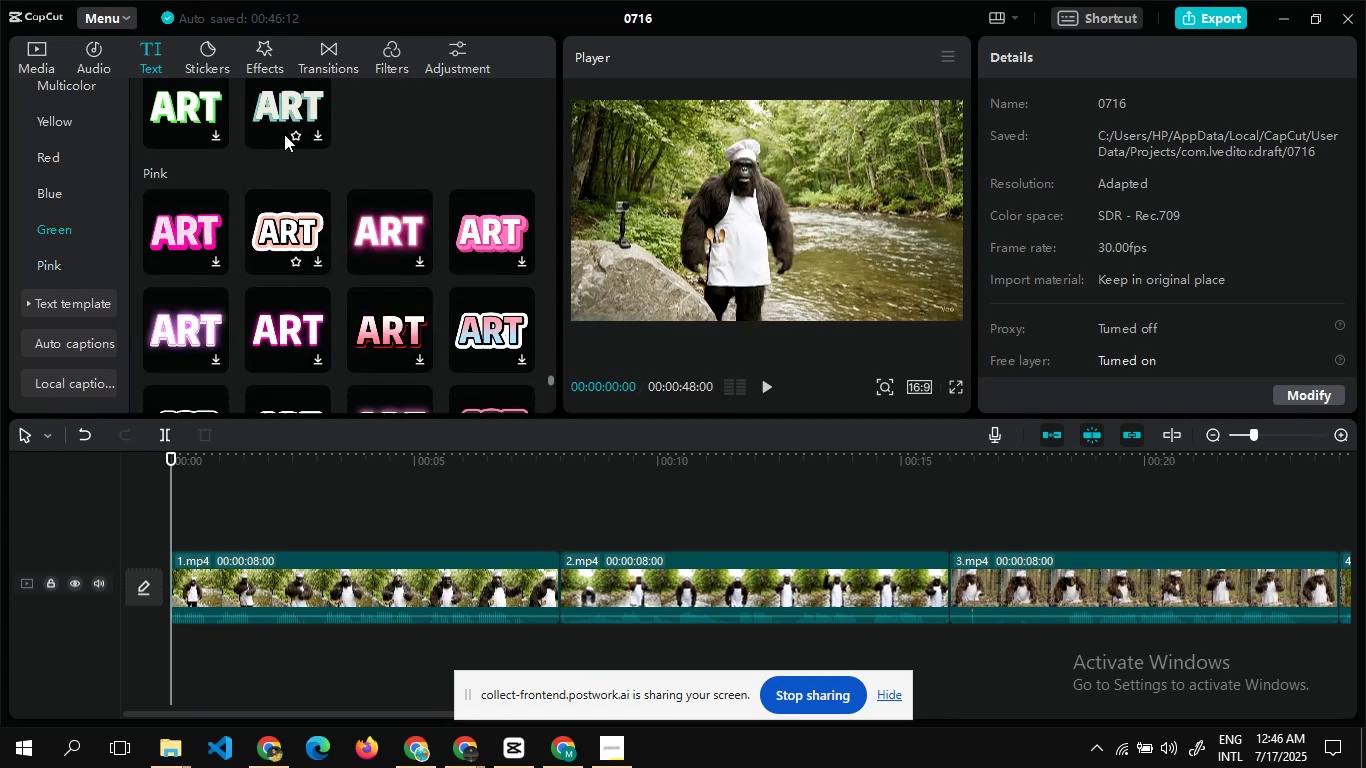 
mouse_move([353, 282])
 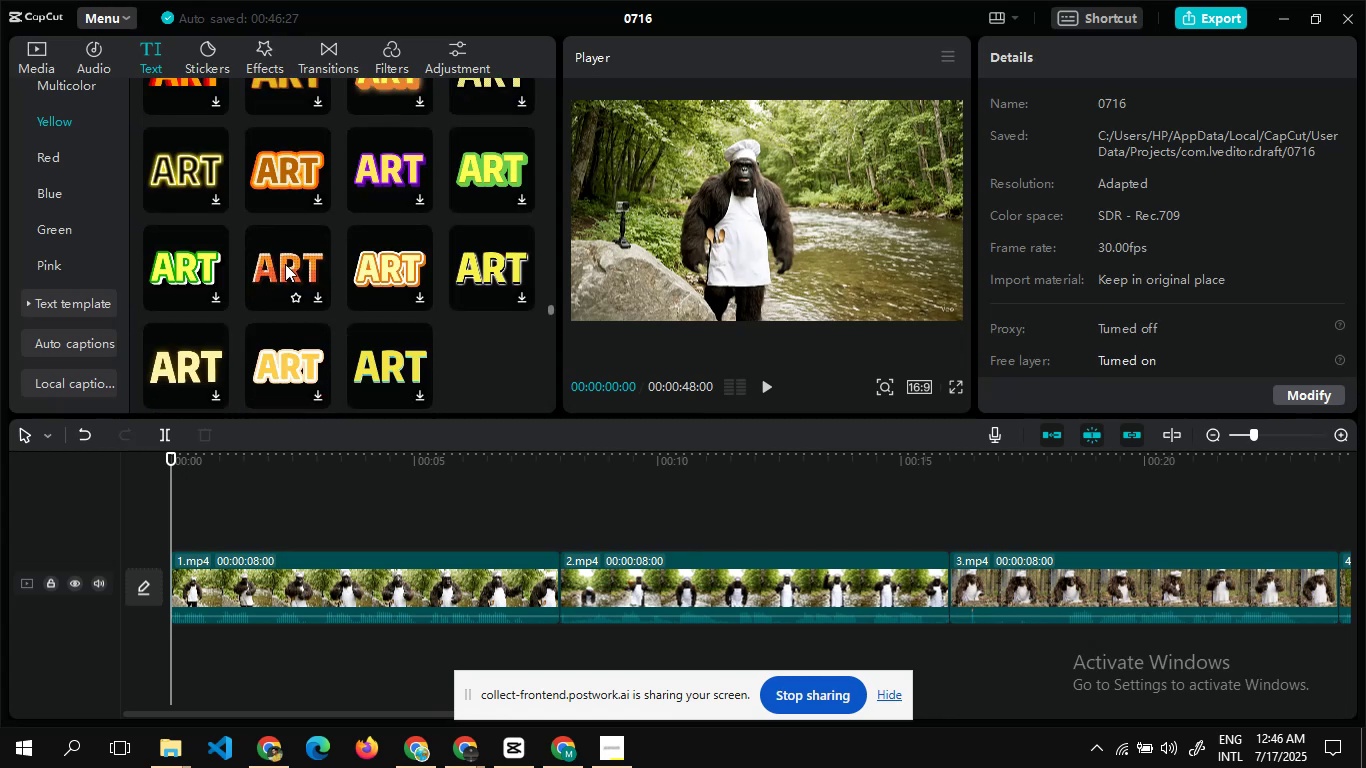 
wait(22.5)
 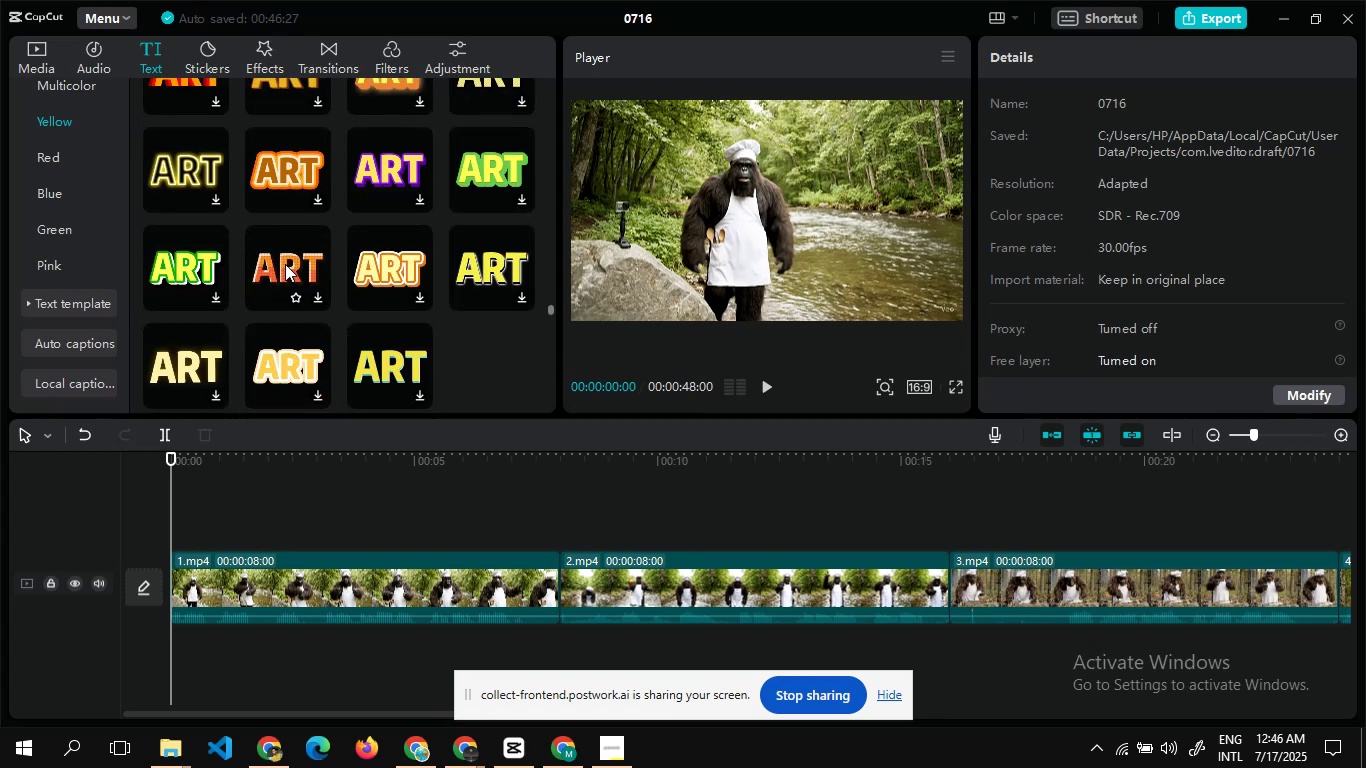 
left_click([218, 231])
 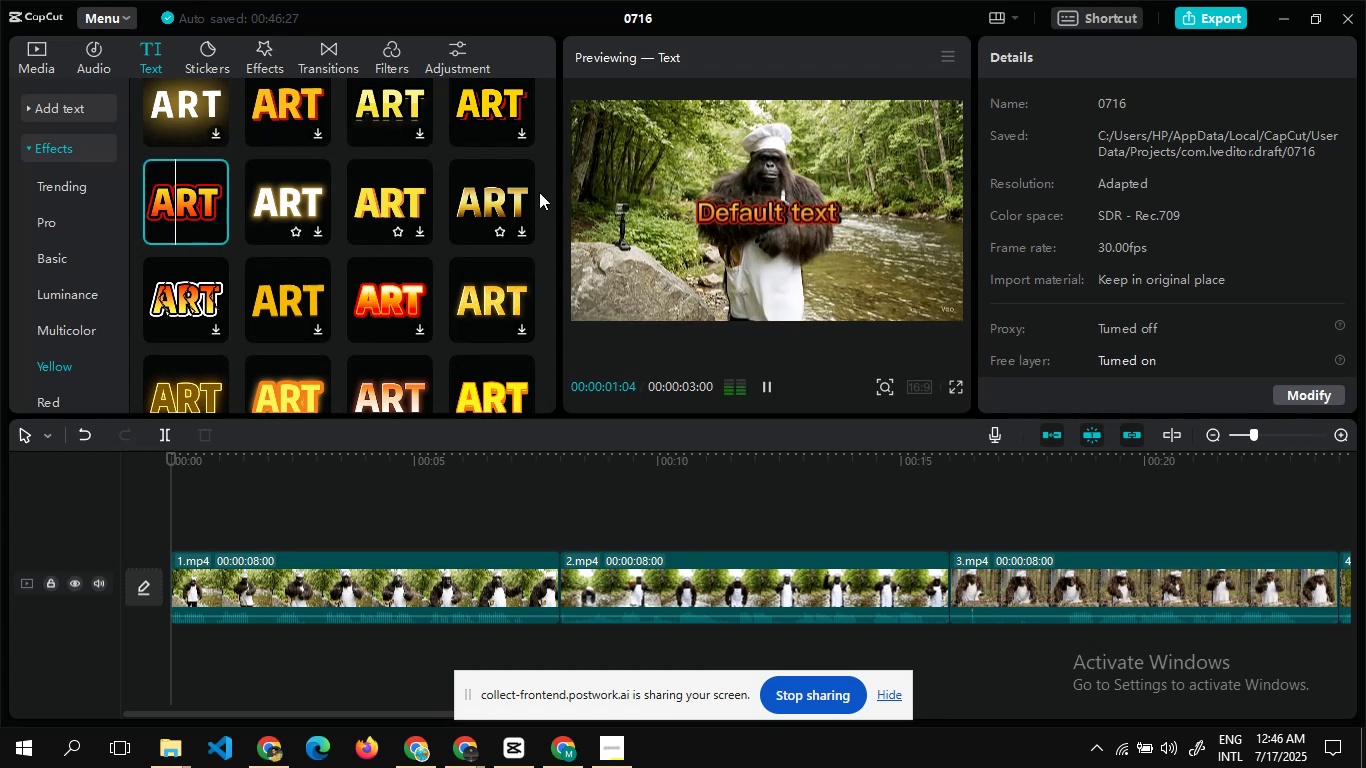 
wait(5.59)
 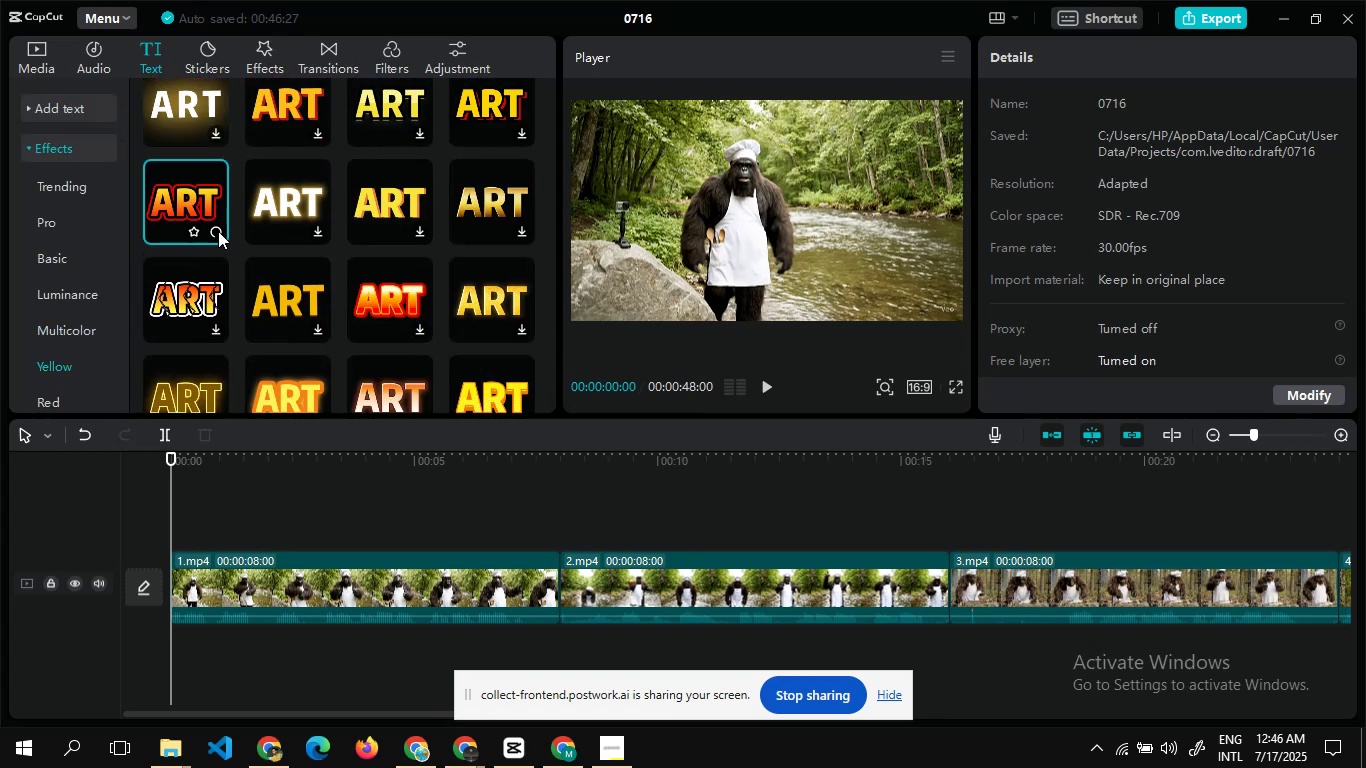 
double_click([793, 203])
 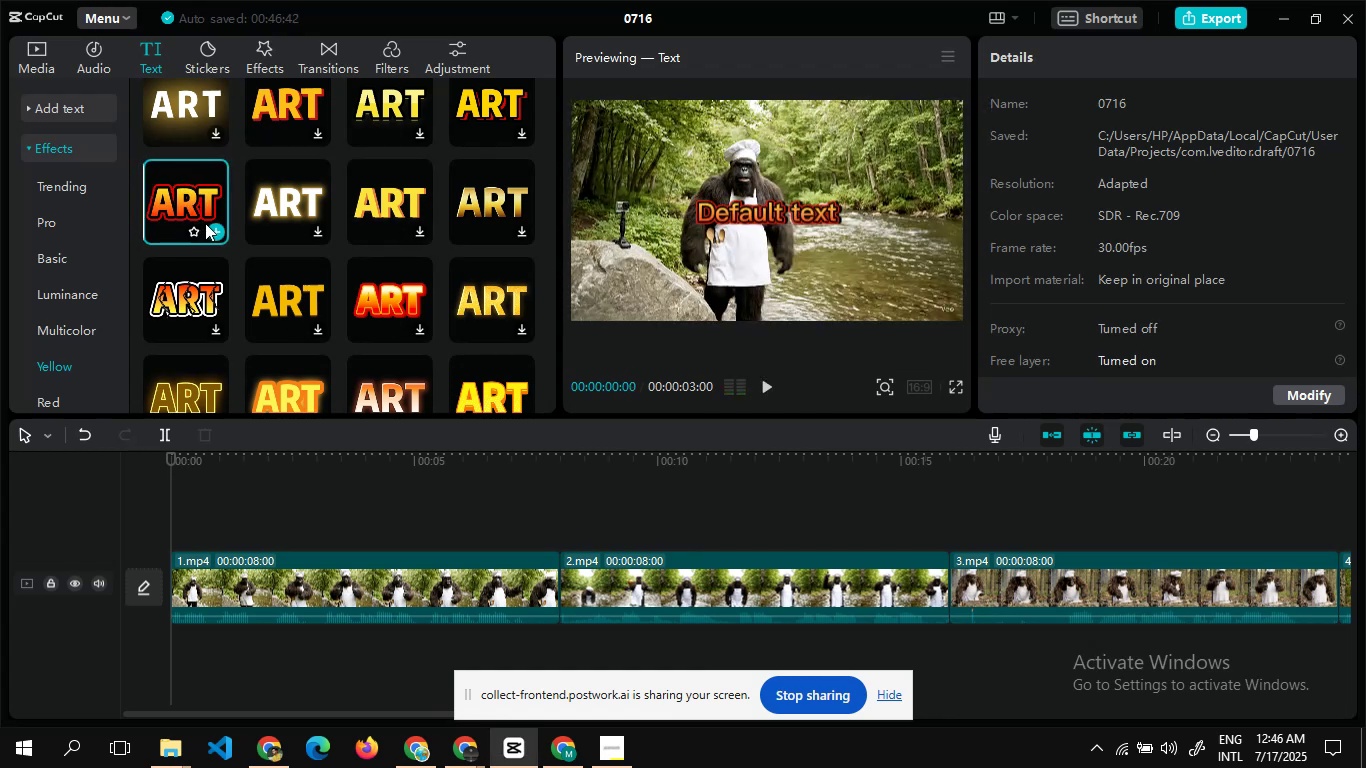 
left_click([215, 233])
 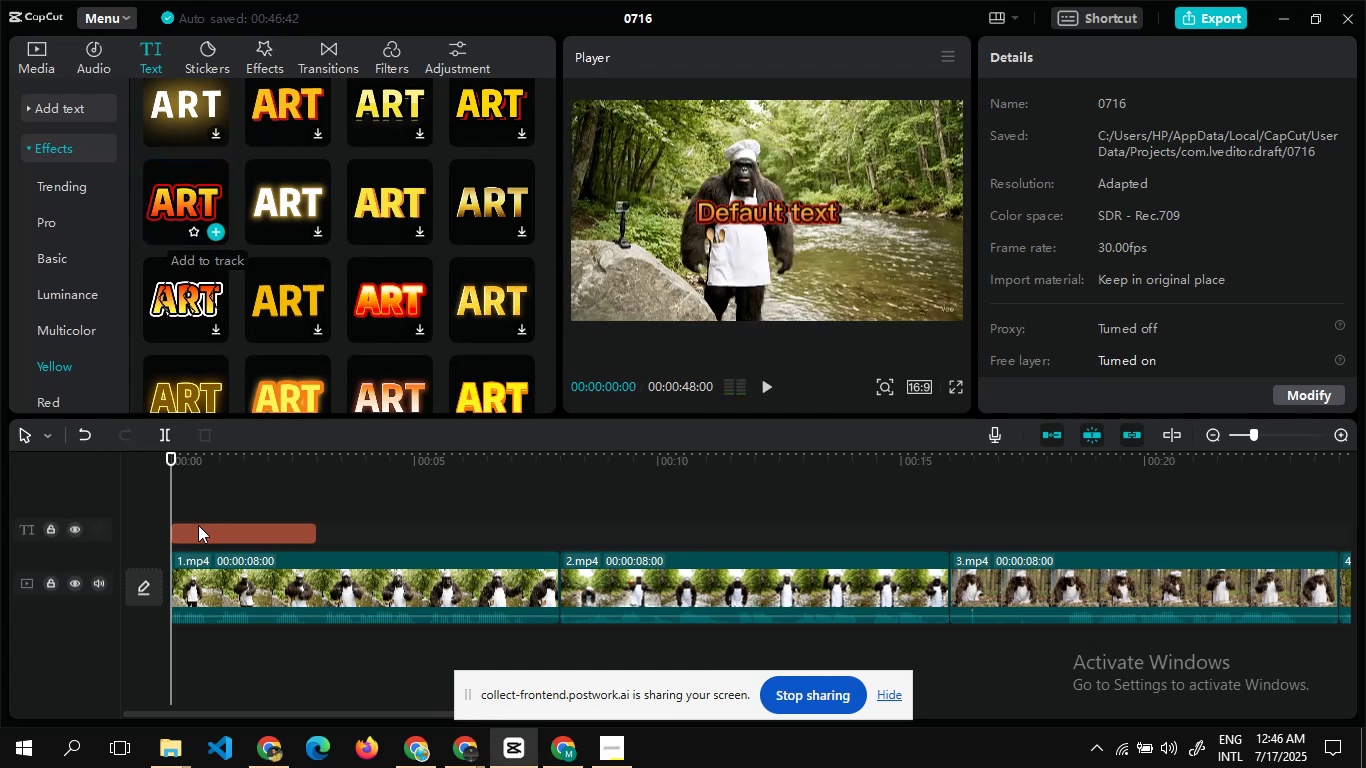 
left_click_drag(start_coordinate=[198, 529], to_coordinate=[215, 529])
 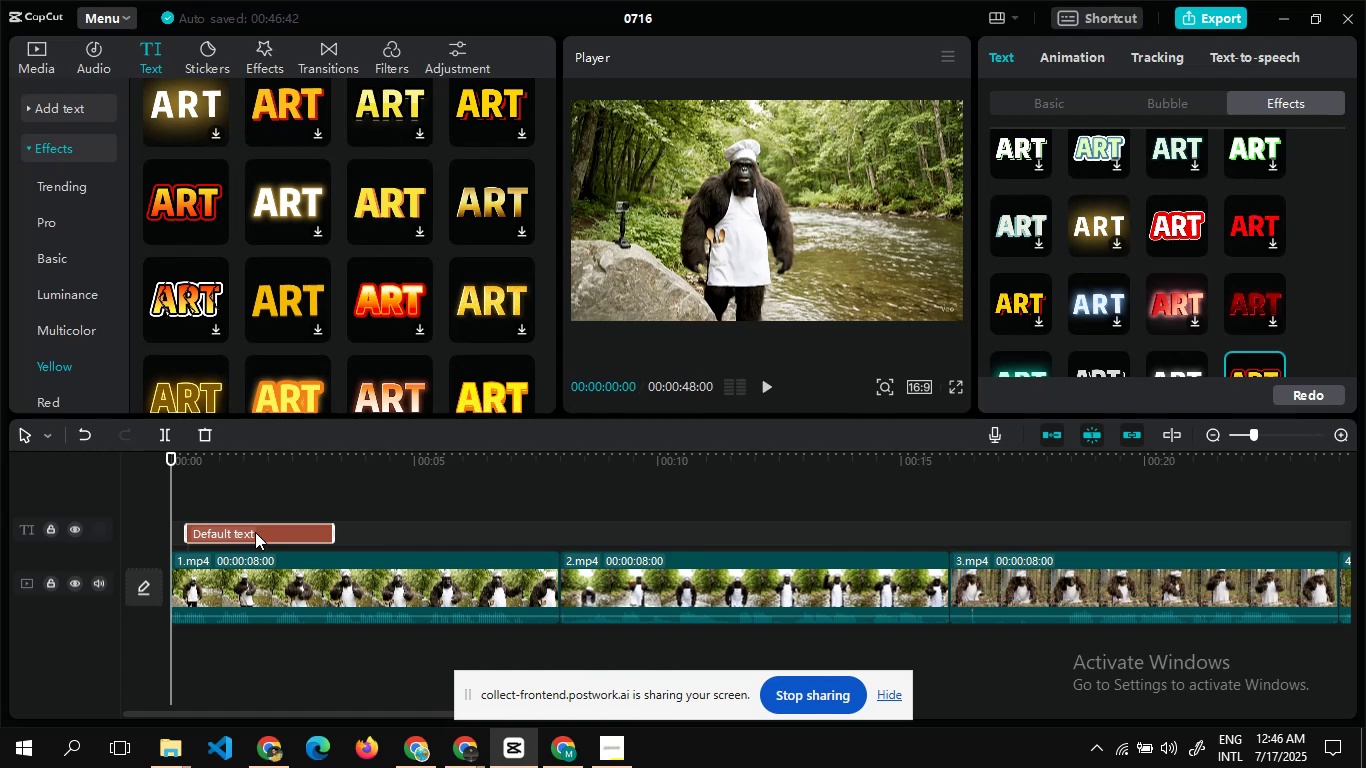 
double_click([255, 532])
 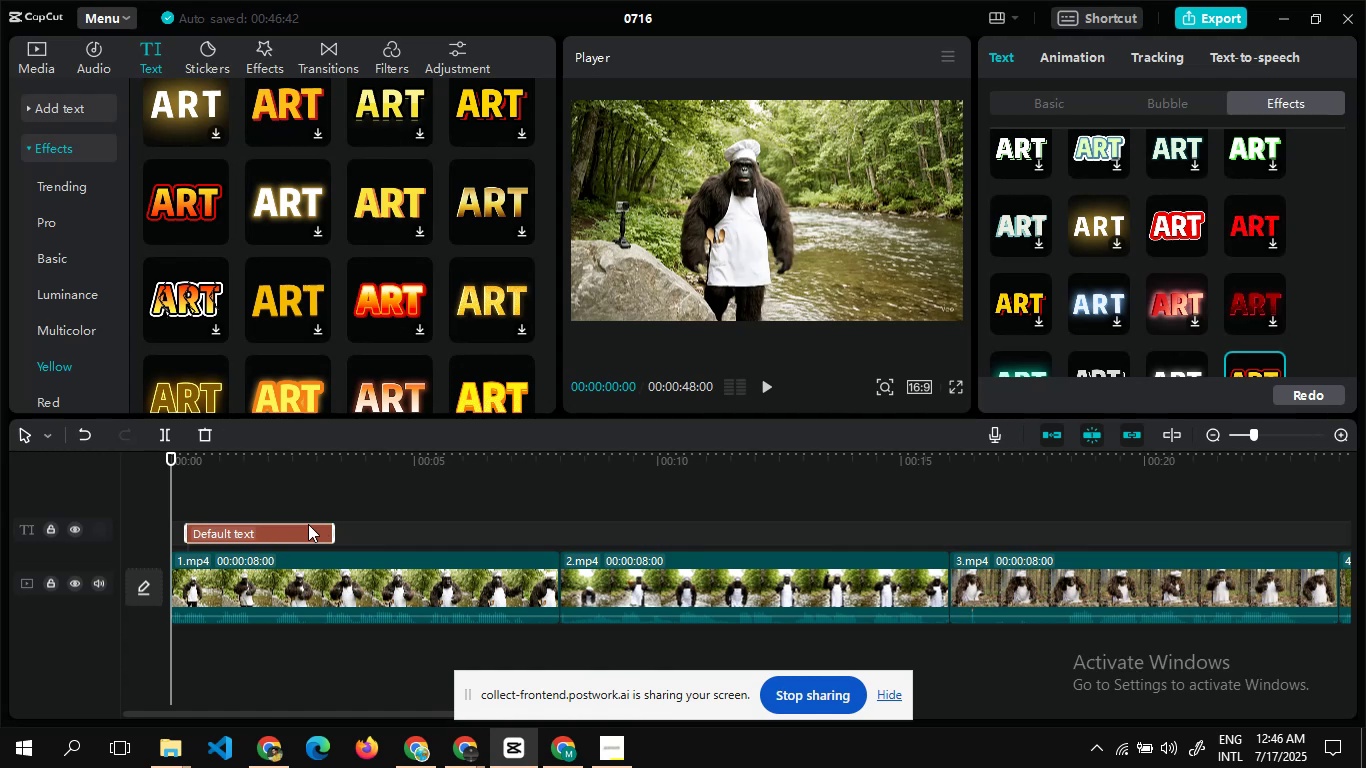 
double_click([287, 528])
 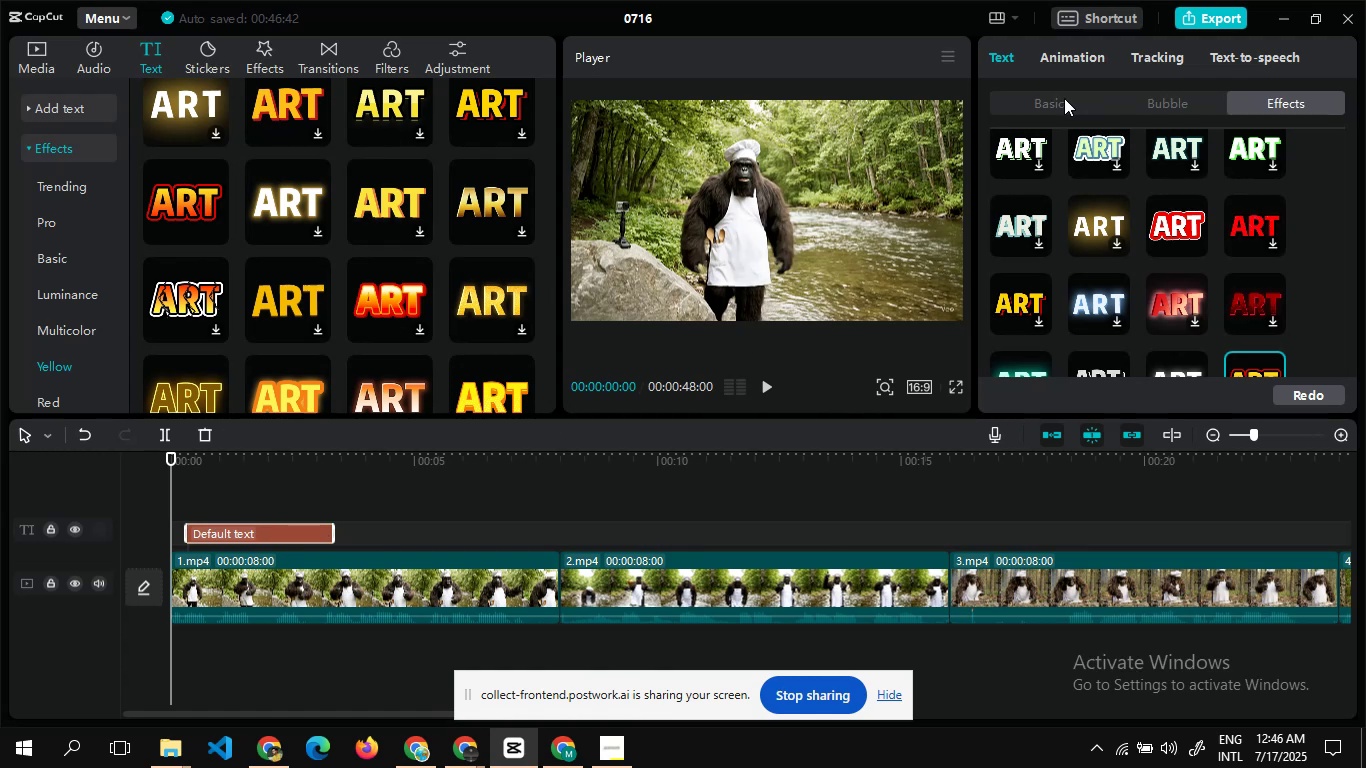 
left_click([1051, 106])
 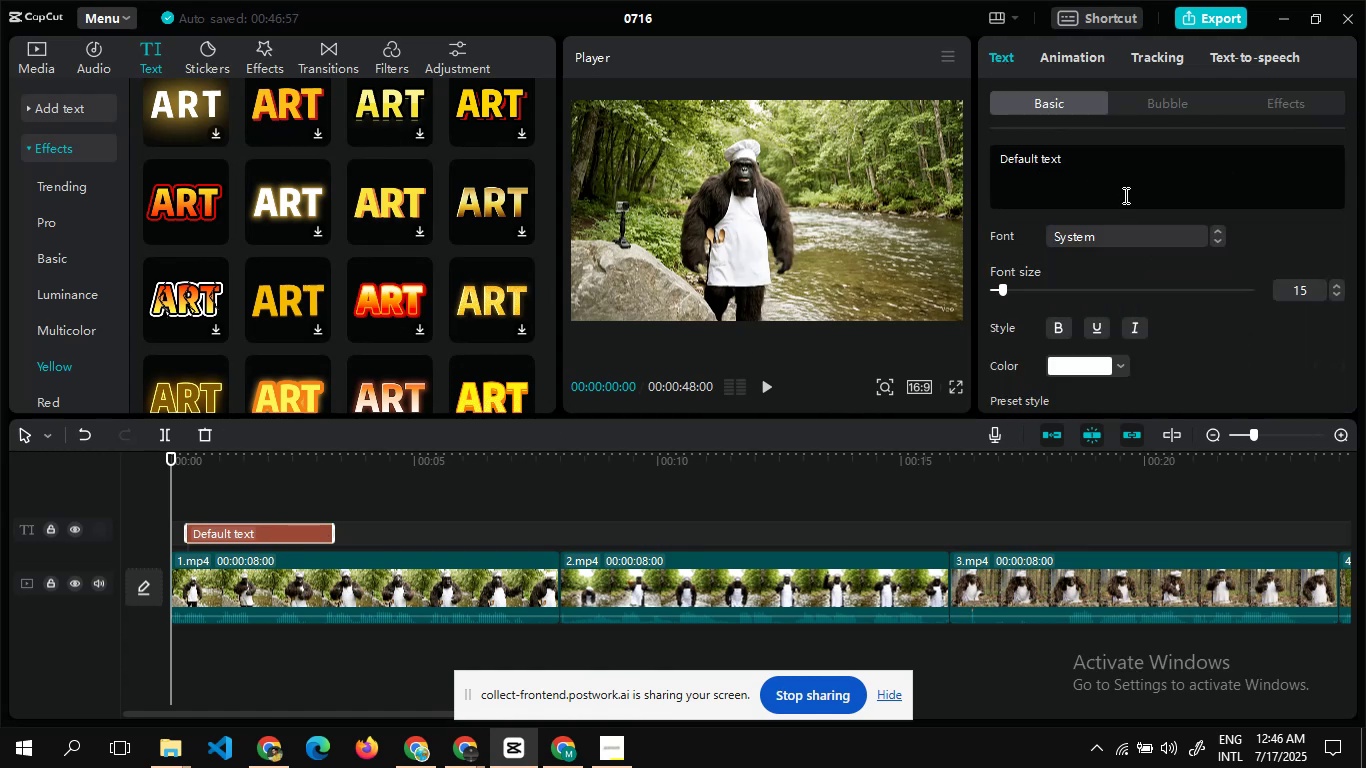 
left_click_drag(start_coordinate=[1110, 162], to_coordinate=[1009, 149])
 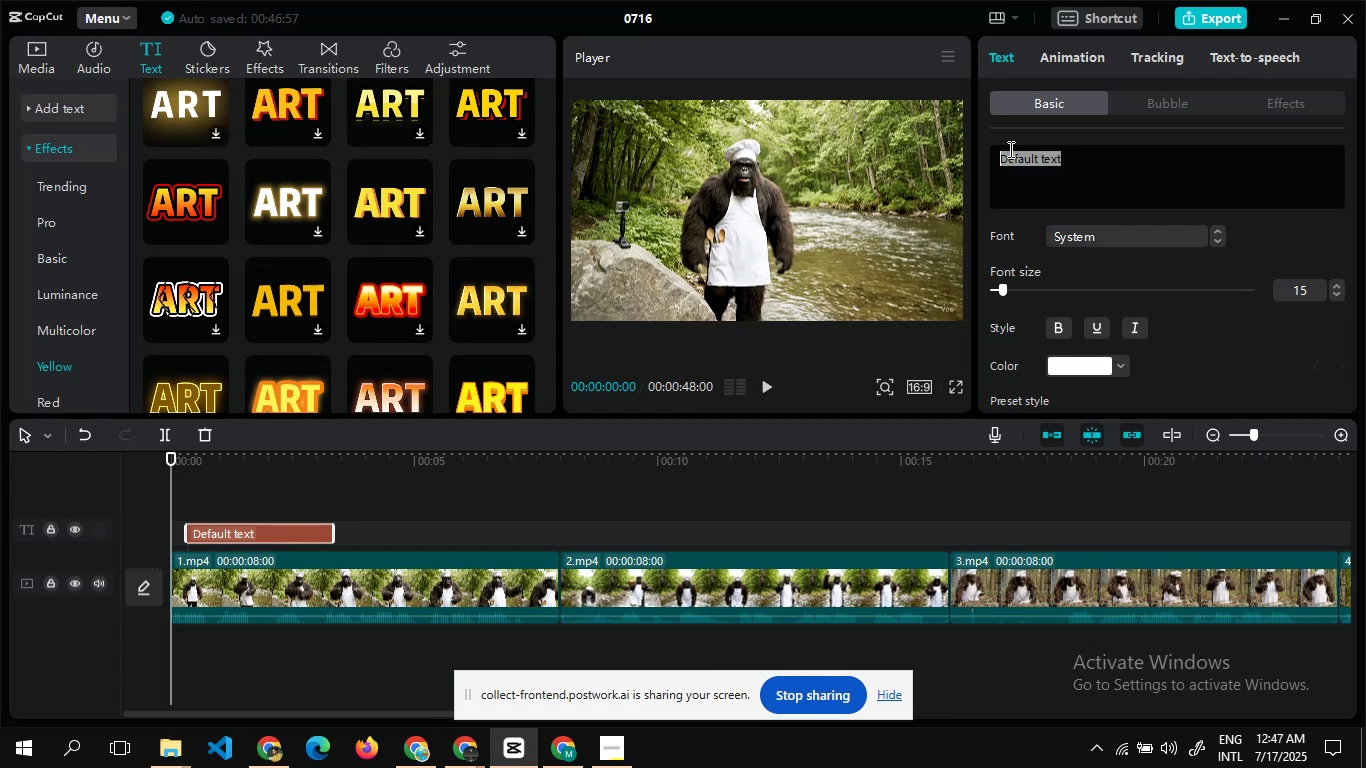 
type(Vlog no )
 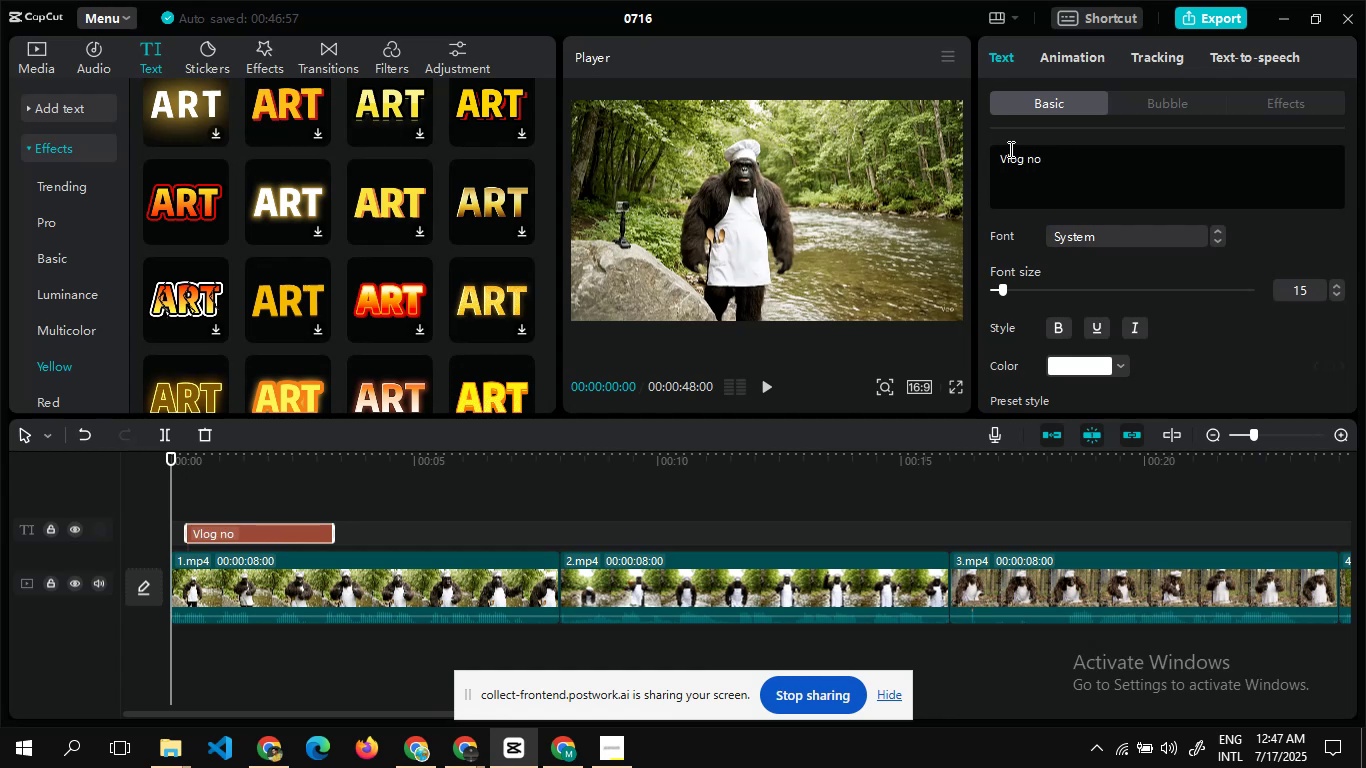 
type(#o4)
 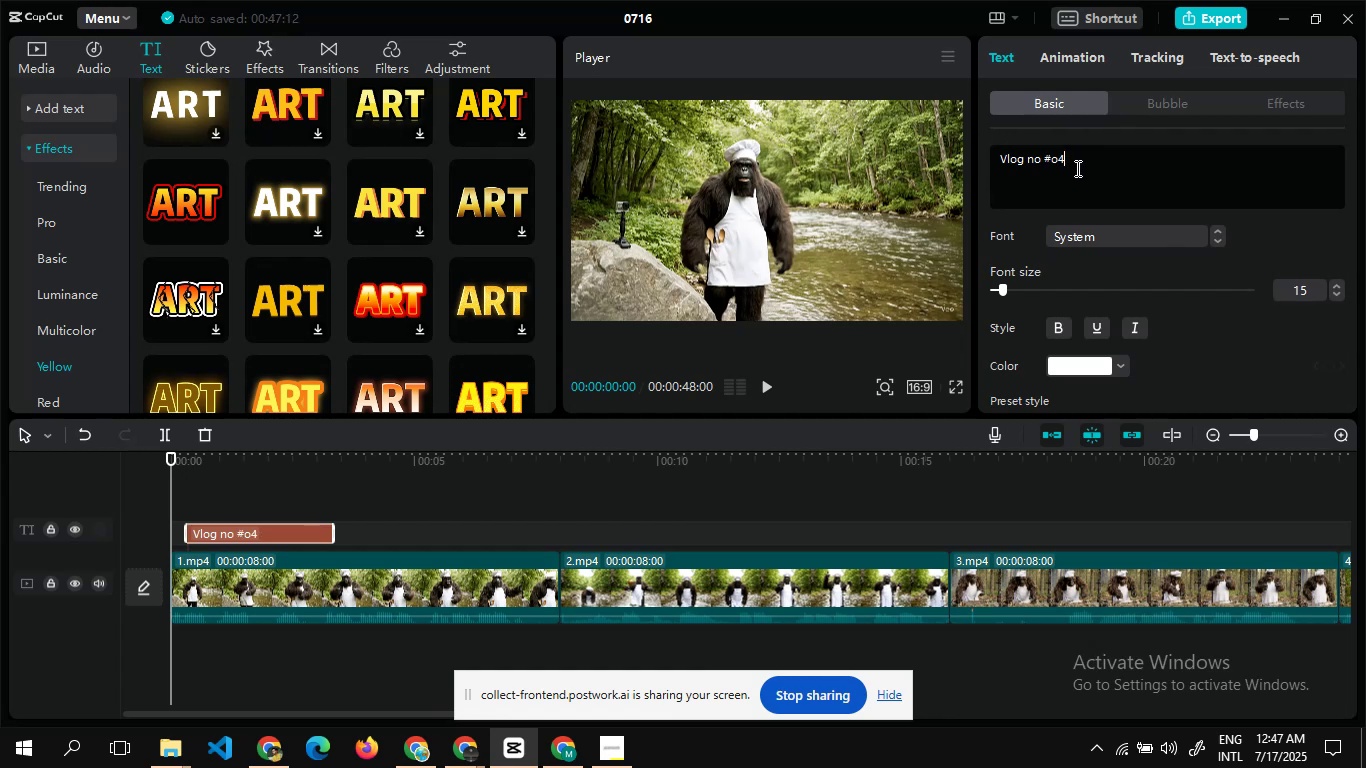 
left_click([1062, 159])
 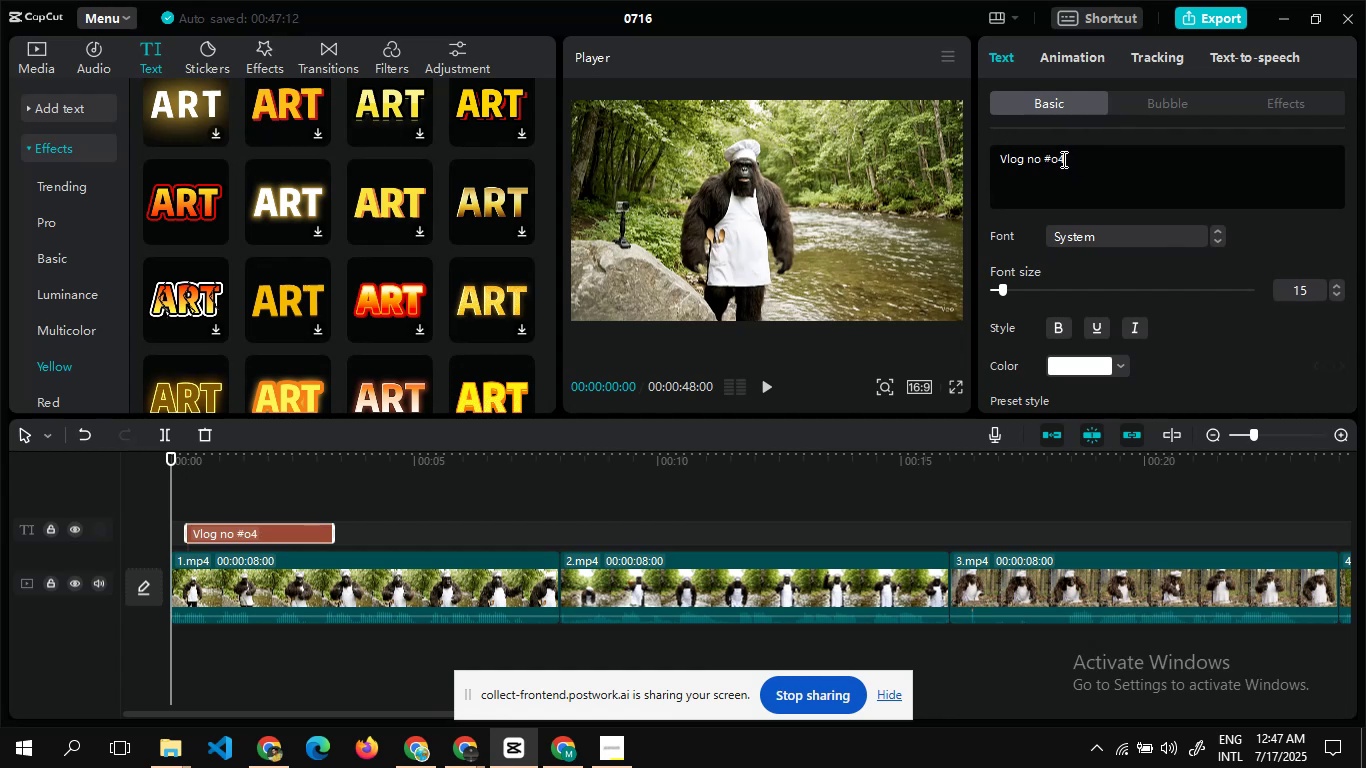 
key(ArrowLeft)
 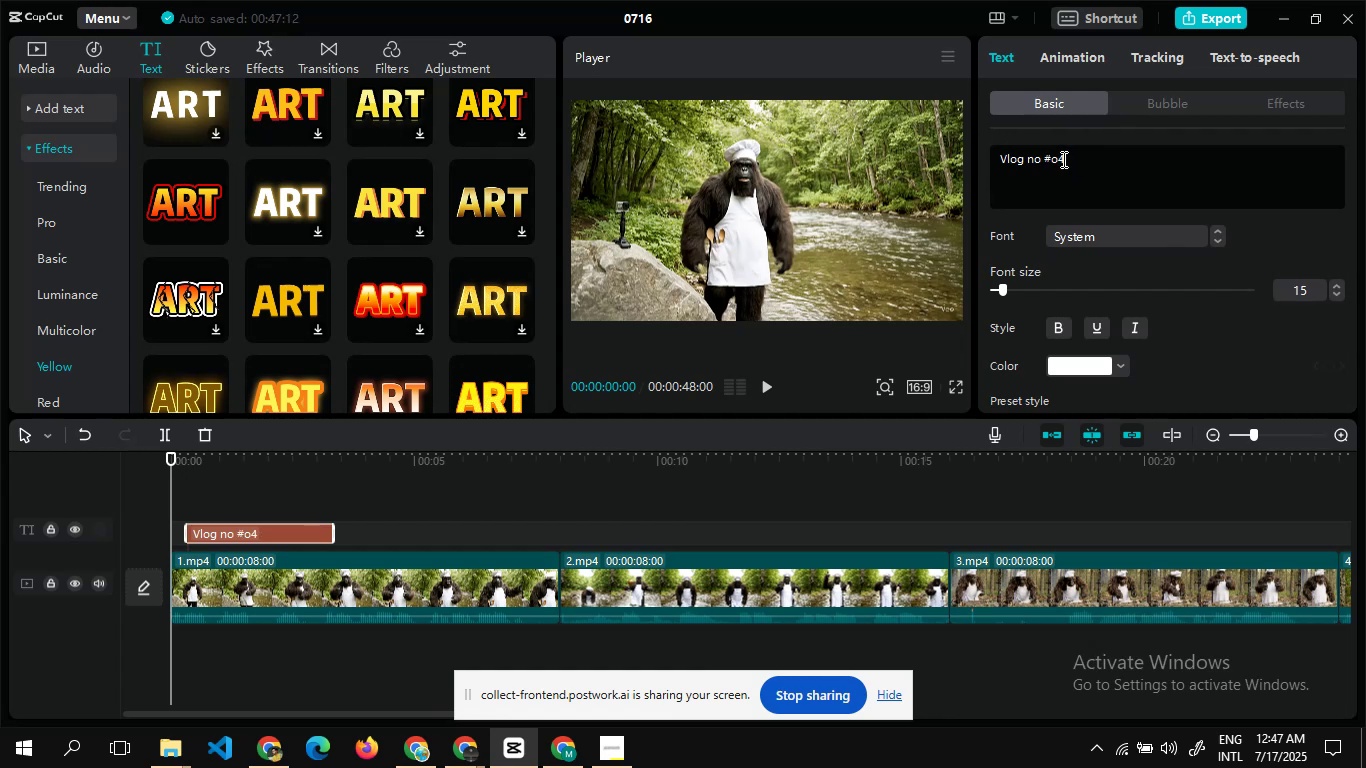 
key(Backspace)
 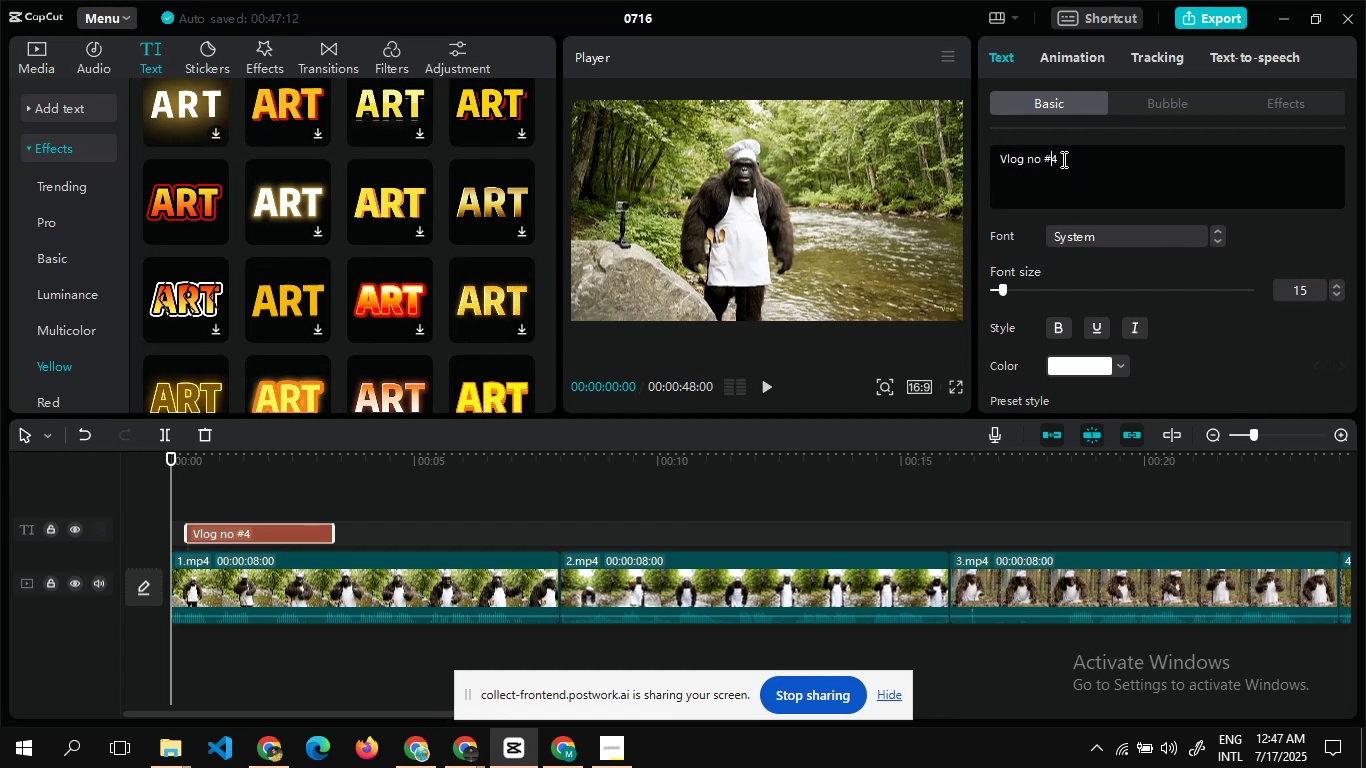 
key(0)
 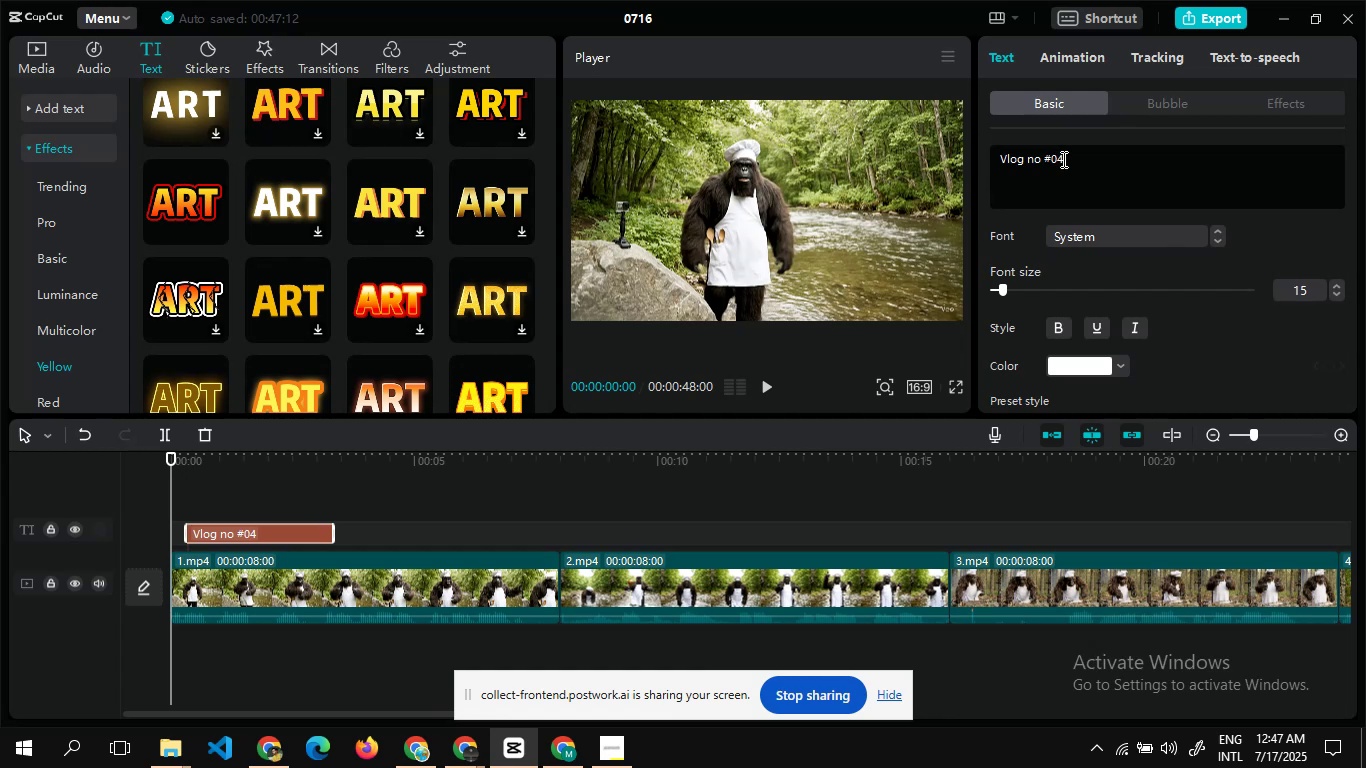 
left_click_drag(start_coordinate=[1062, 159], to_coordinate=[1045, 217])
 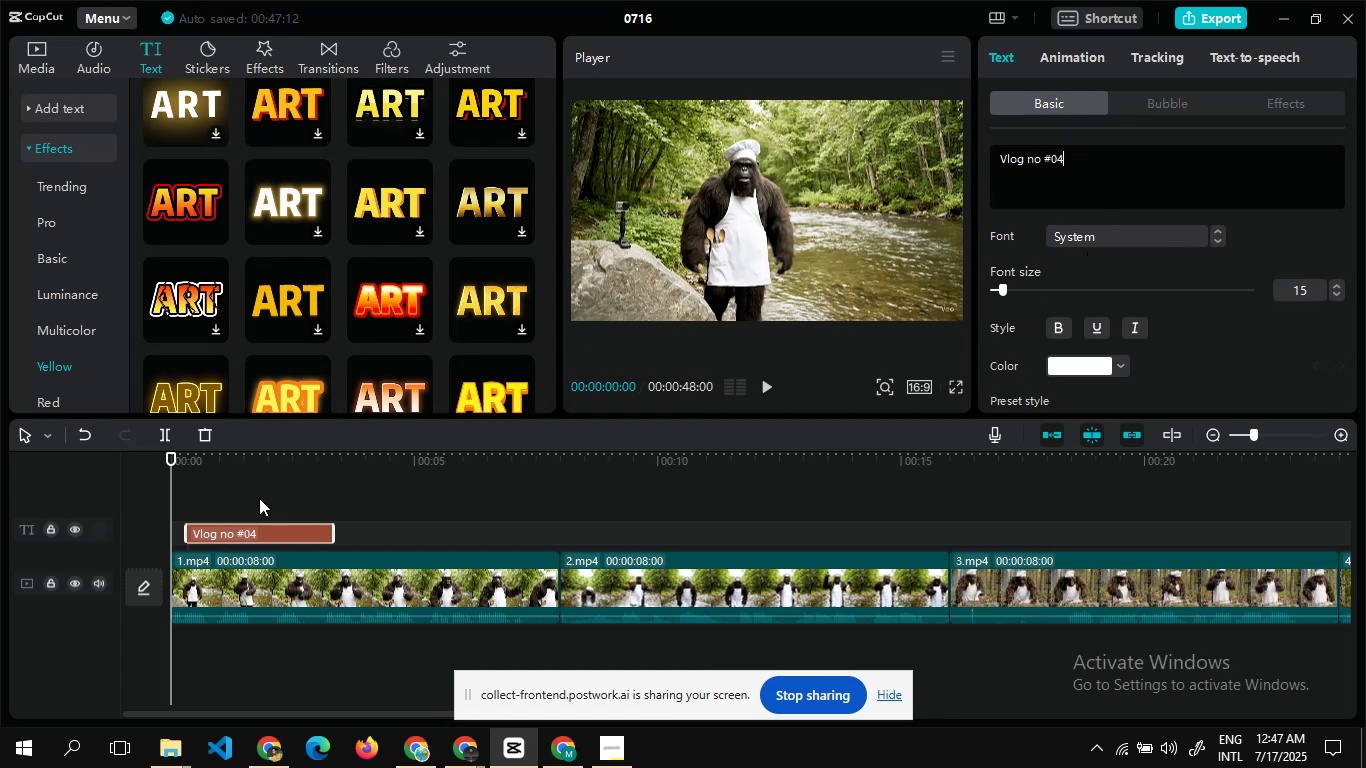 
double_click([244, 494])
 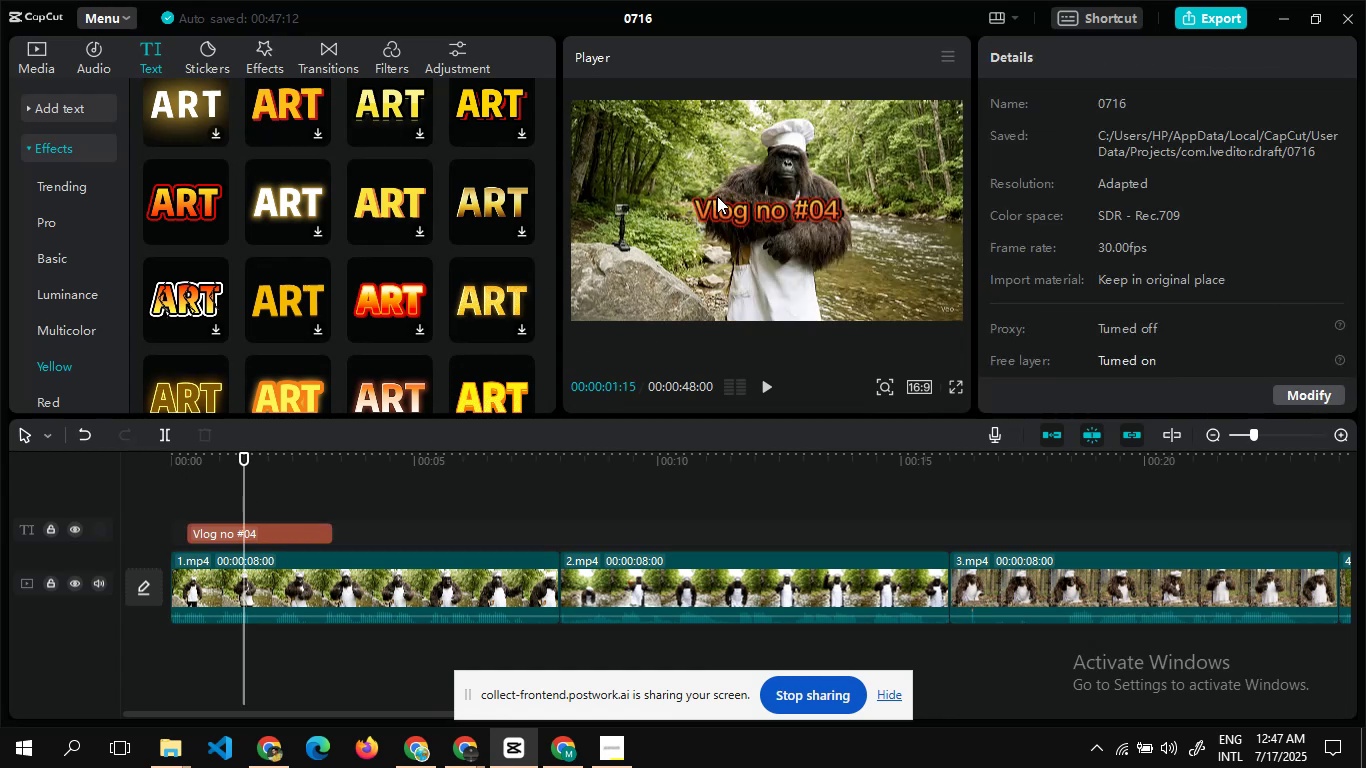 
left_click([723, 198])
 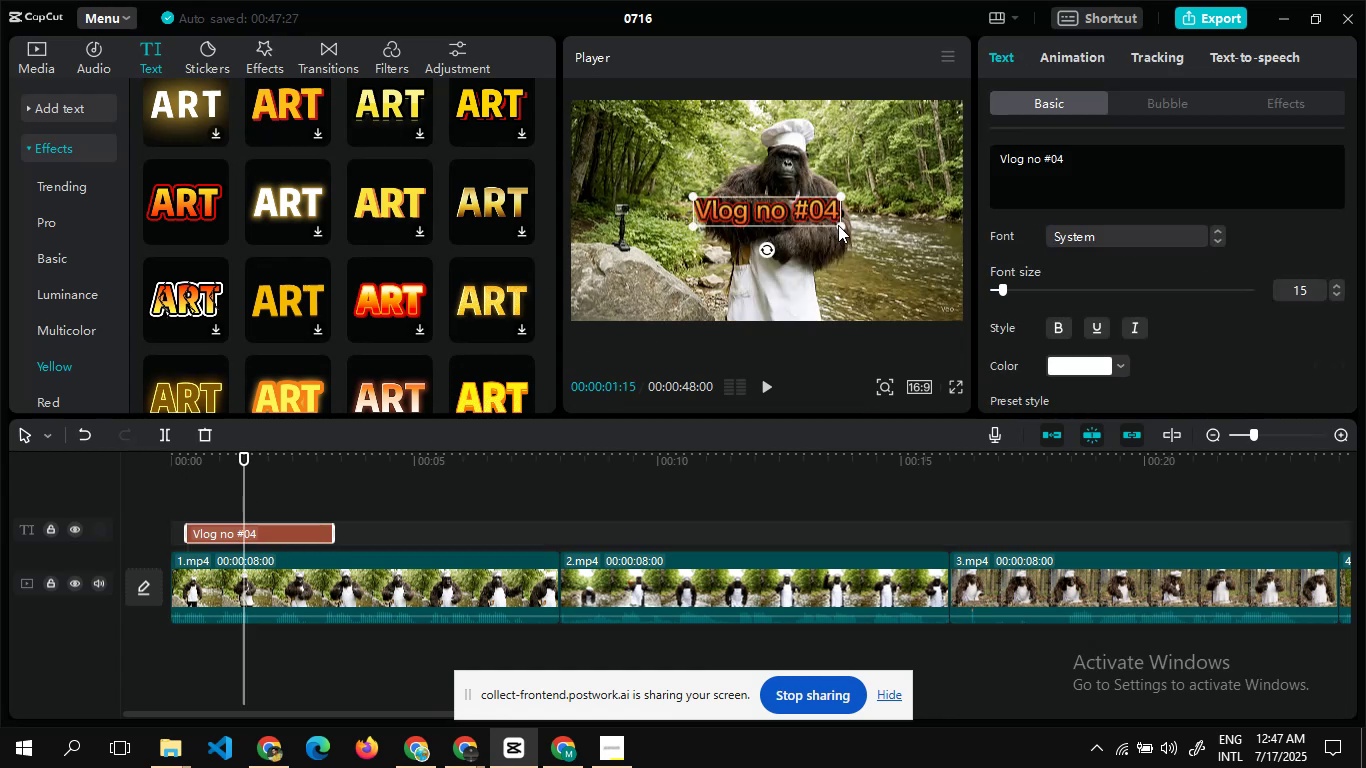 
left_click_drag(start_coordinate=[839, 226], to_coordinate=[820, 227])
 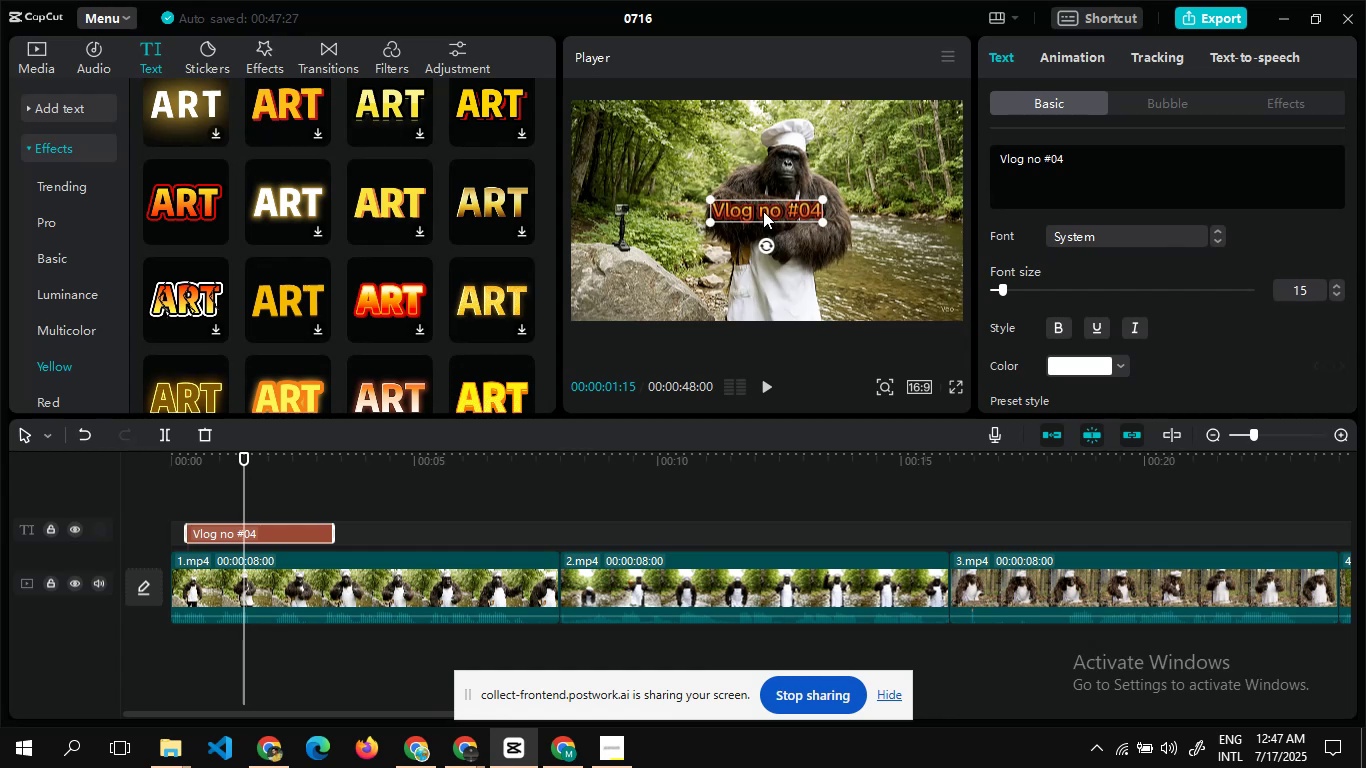 
left_click_drag(start_coordinate=[763, 210], to_coordinate=[645, 128])
 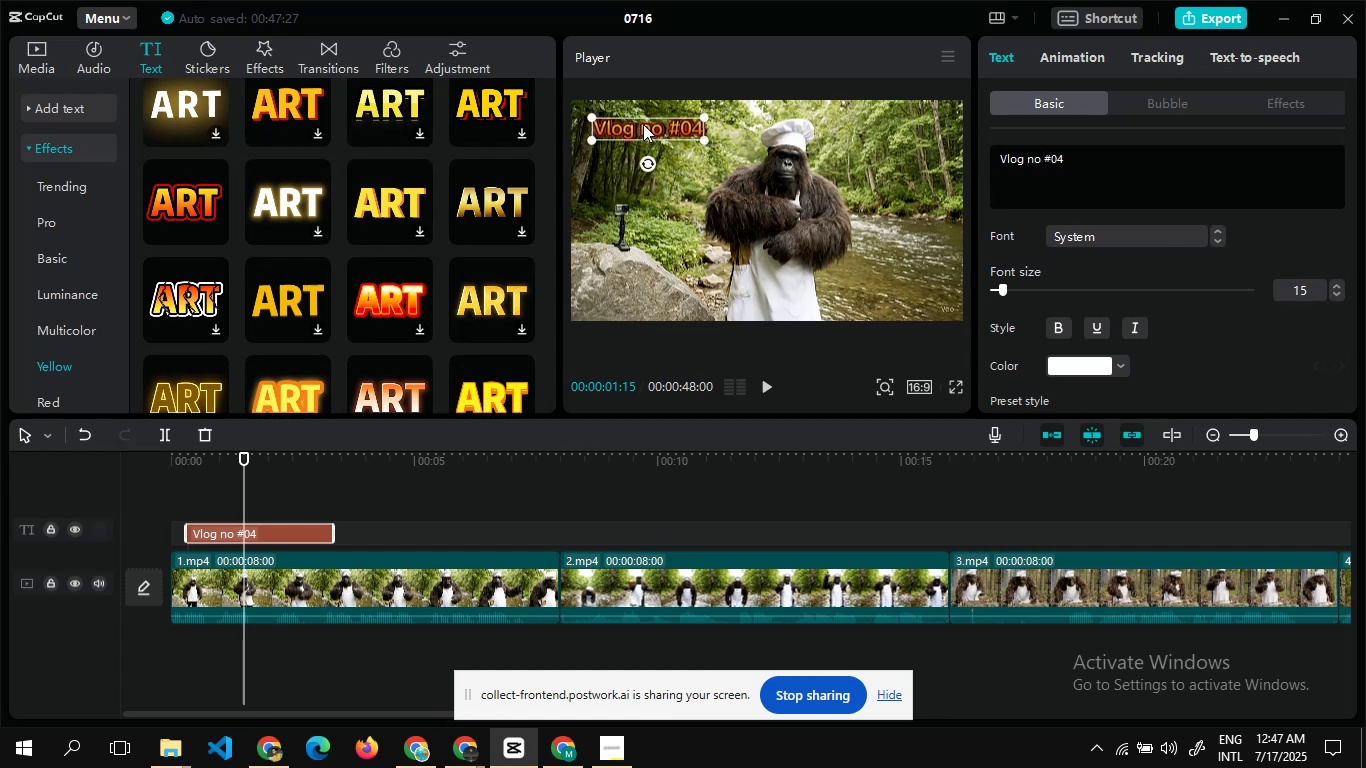 
left_click_drag(start_coordinate=[643, 124], to_coordinate=[636, 120])
 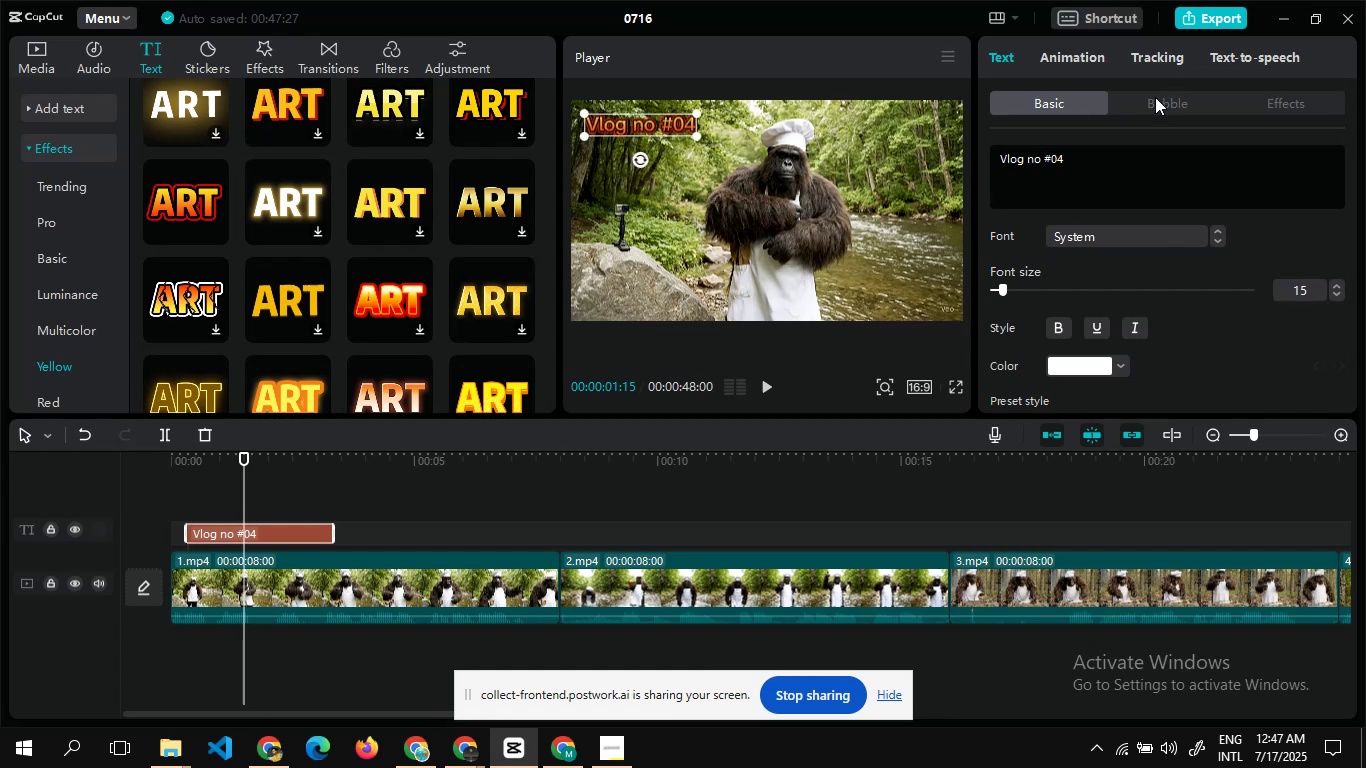 
left_click([1155, 97])
 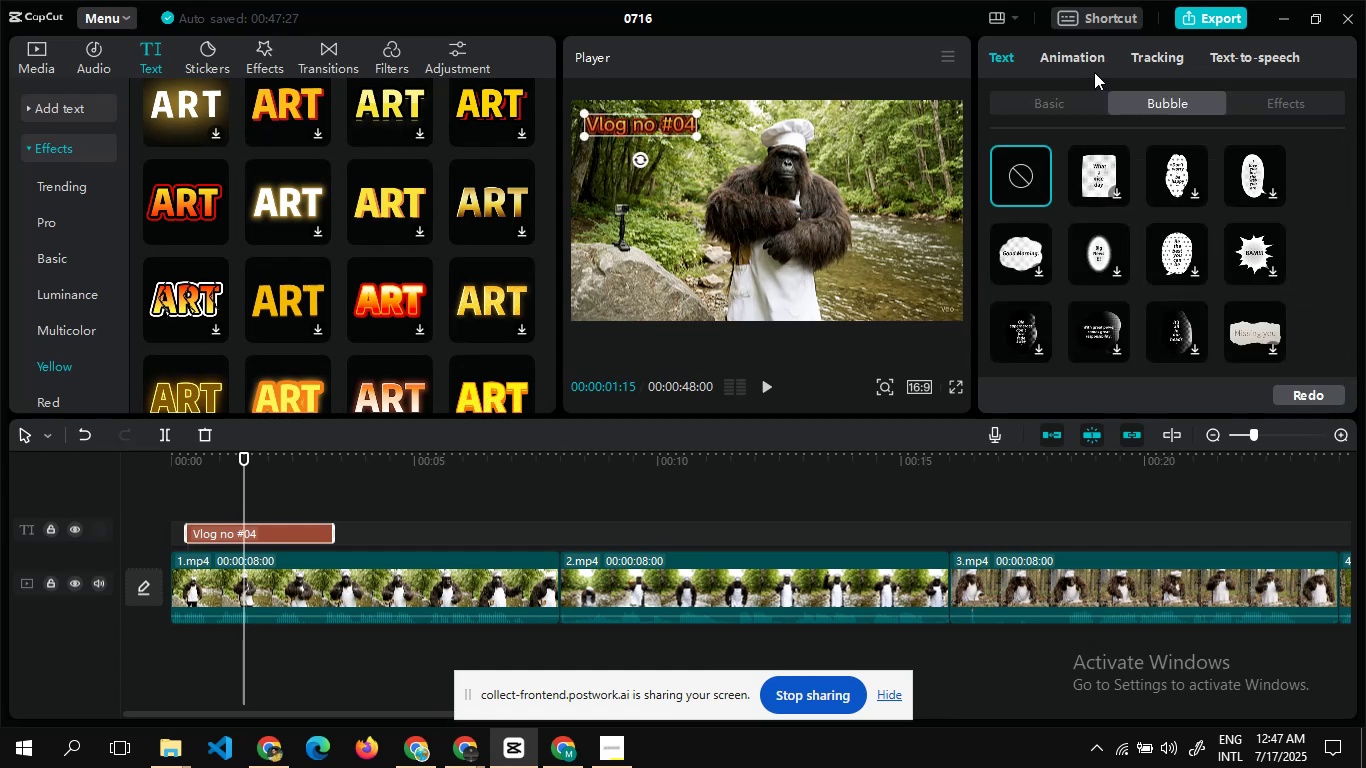 
left_click([1094, 70])
 